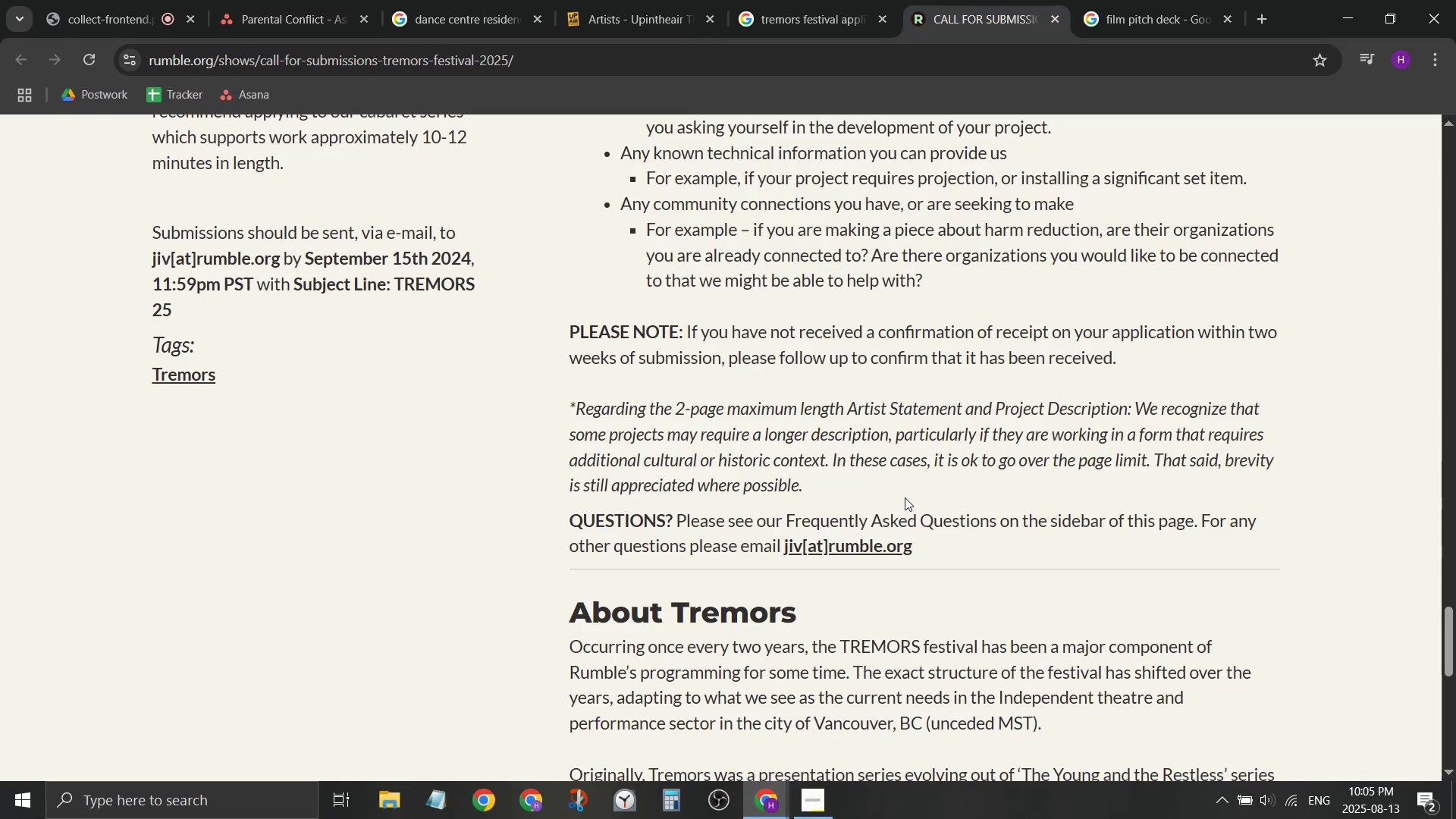 
scroll: coordinate [896, 508], scroll_direction: up, amount: 3.0
 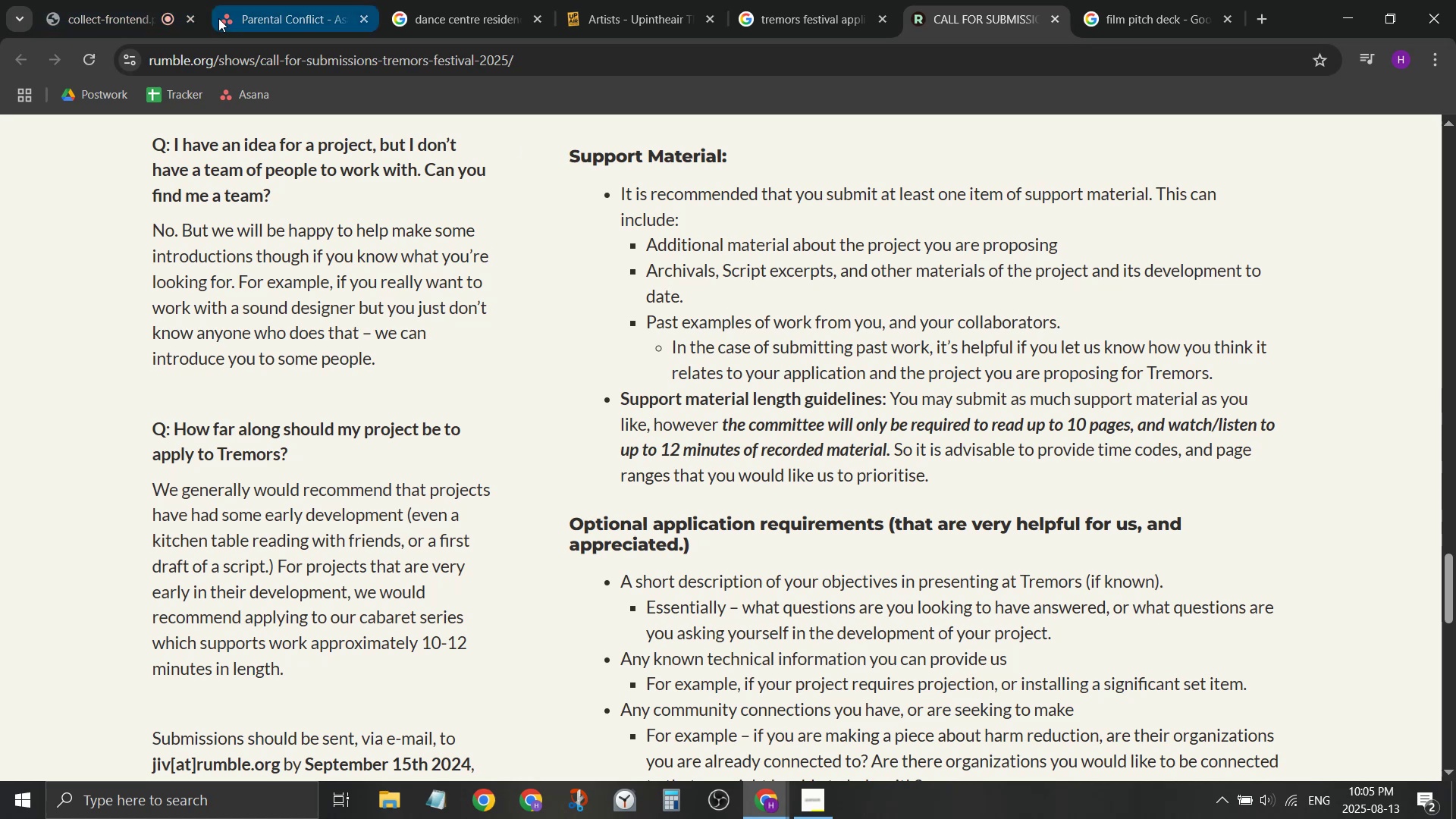 
left_click([209, 2])
 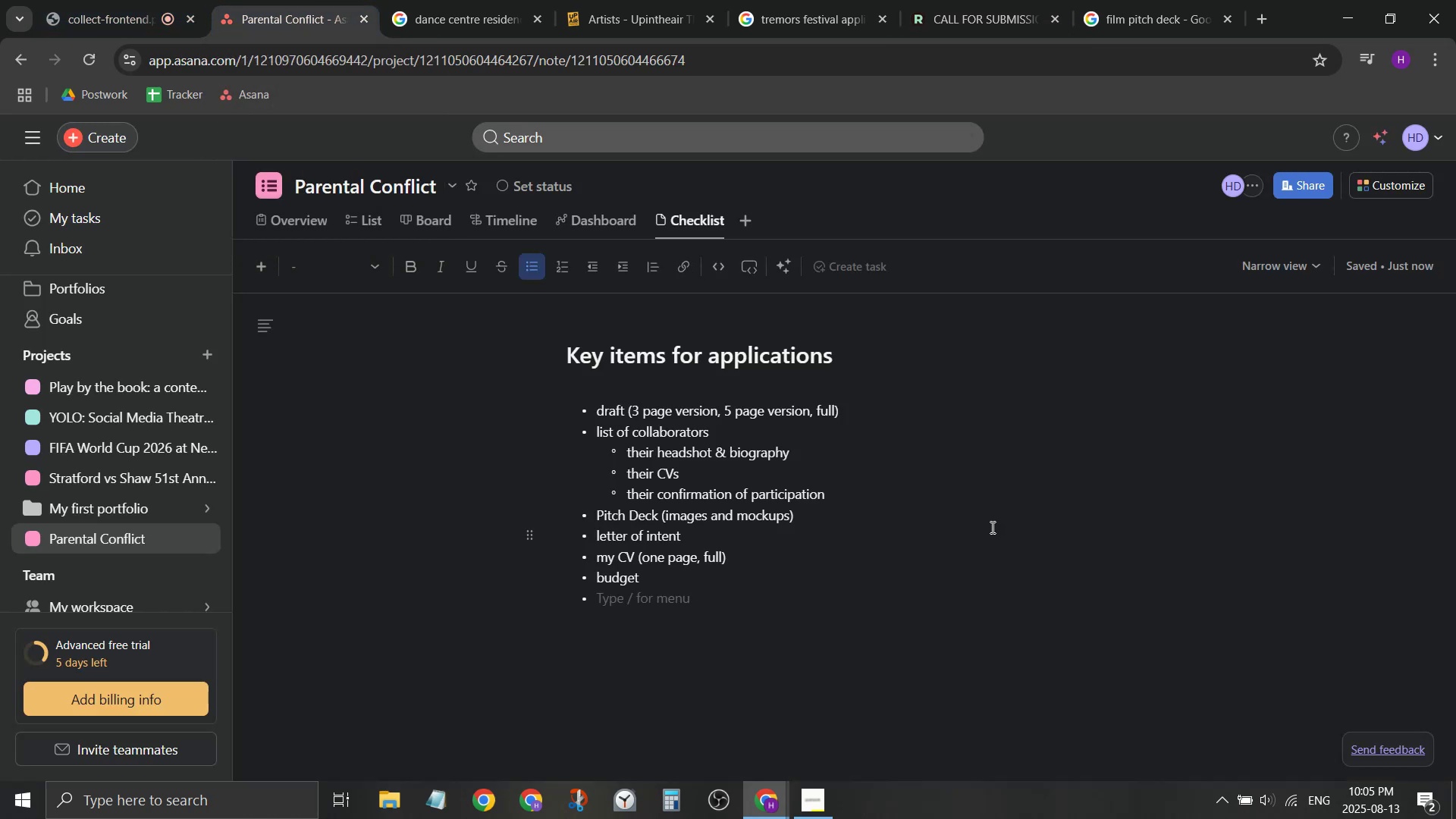 
type(my portfolio 9)
key(Backspace)
type((past work))
 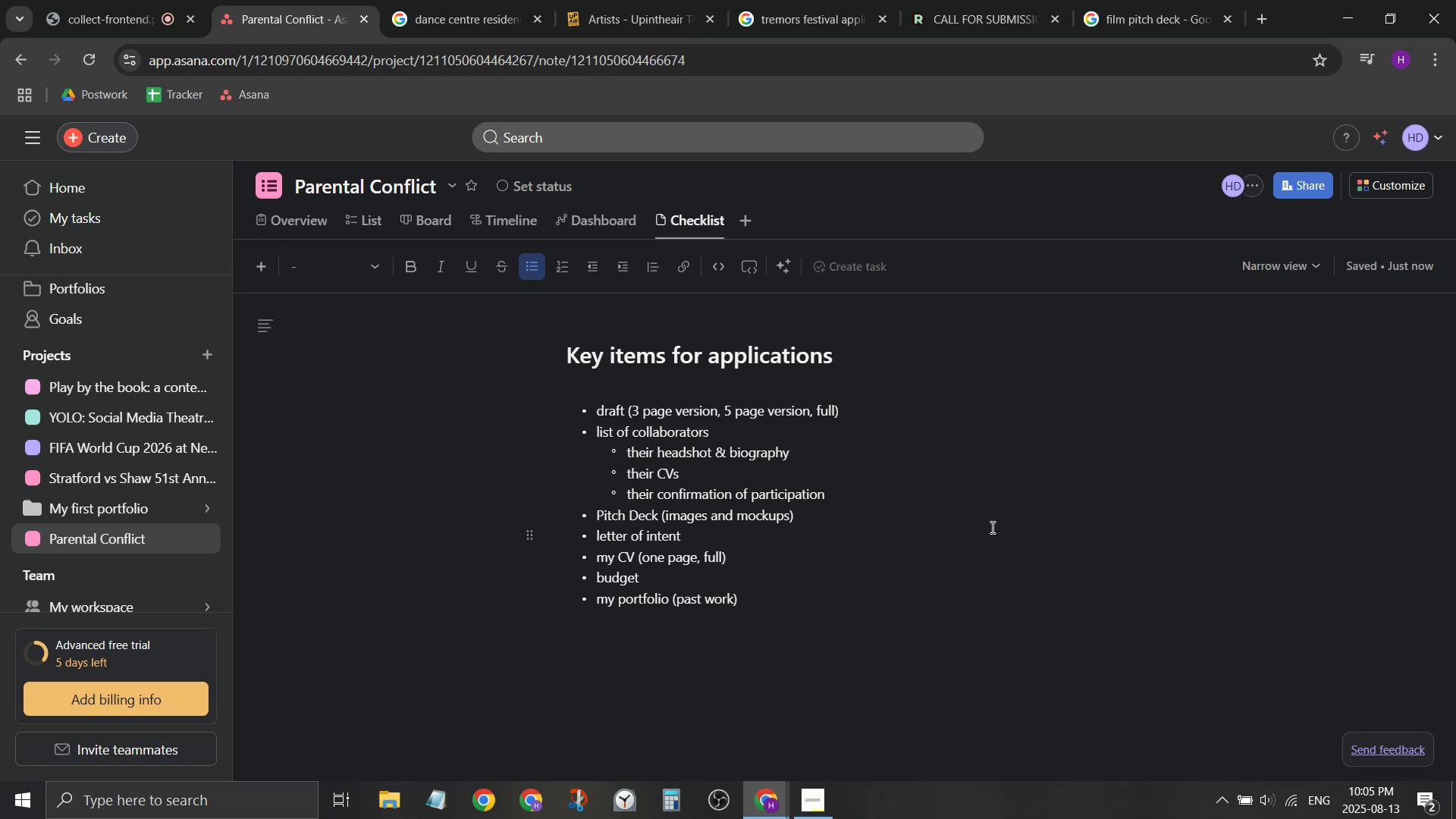 
left_click([1011, 0])
 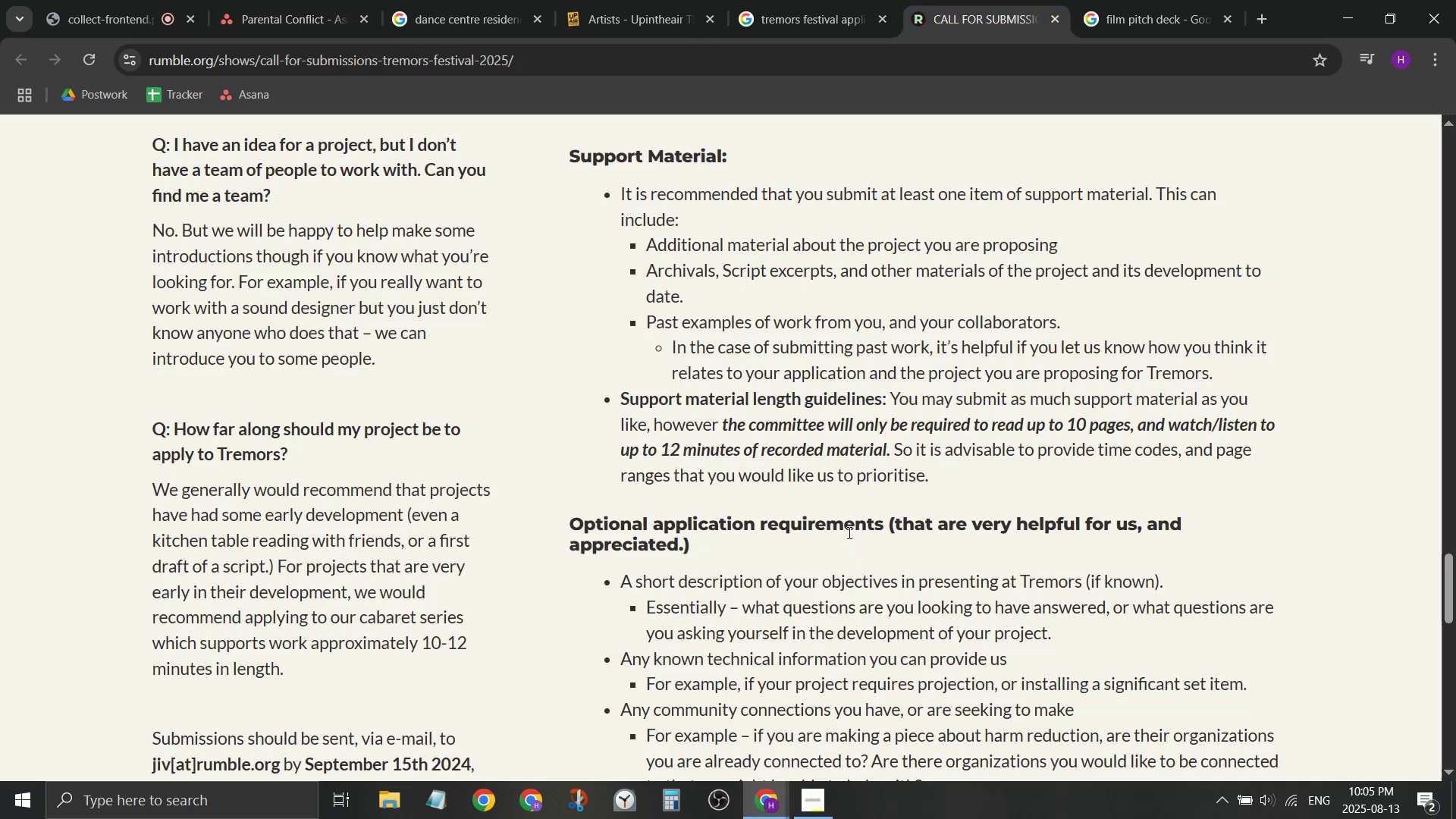 
scroll: coordinate [796, 472], scroll_direction: none, amount: 0.0
 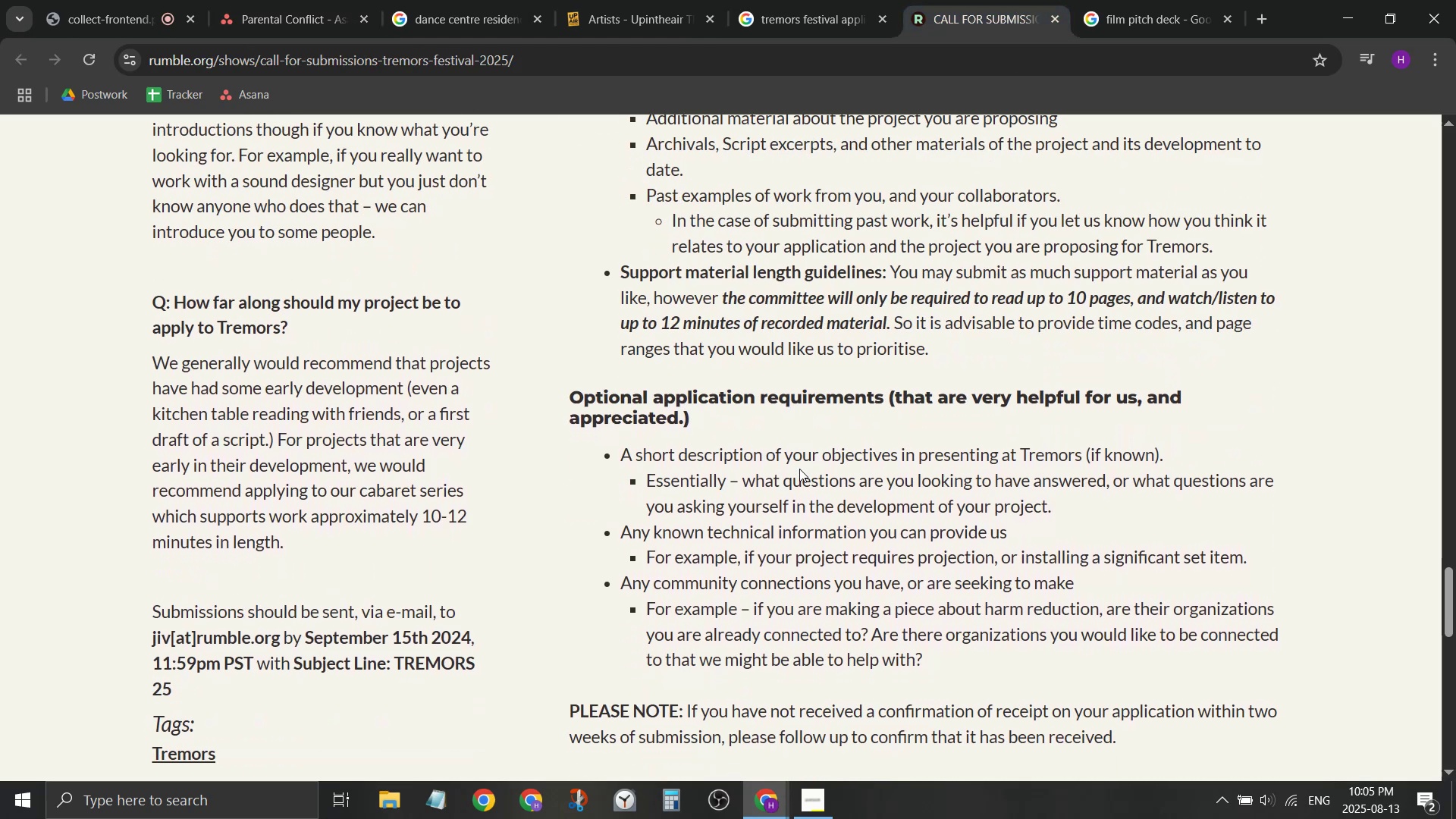 
scroll: coordinate [806, 457], scroll_direction: down, amount: 2.0
 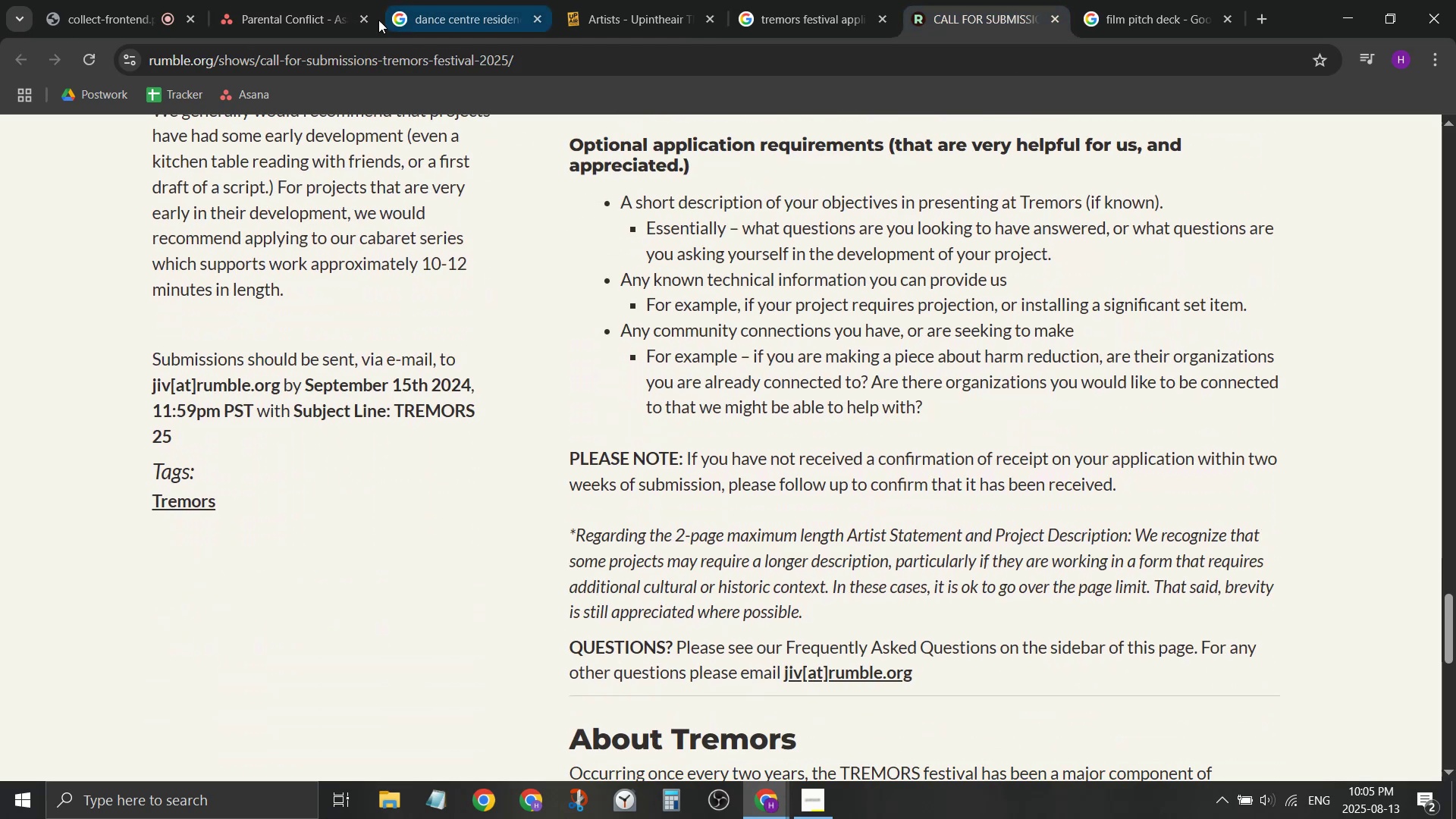 
left_click([319, 0])
 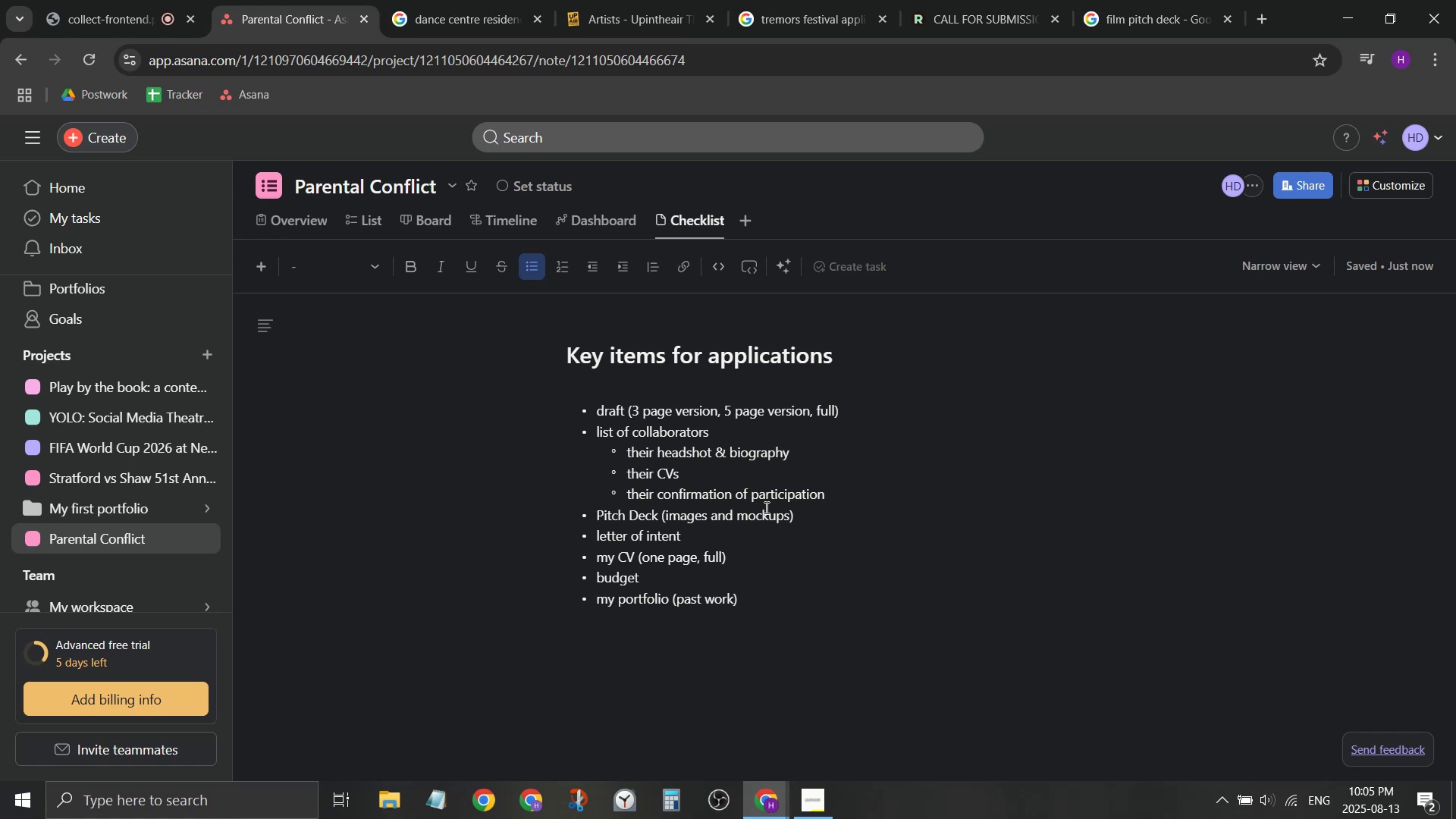 
left_click([790, 523])
 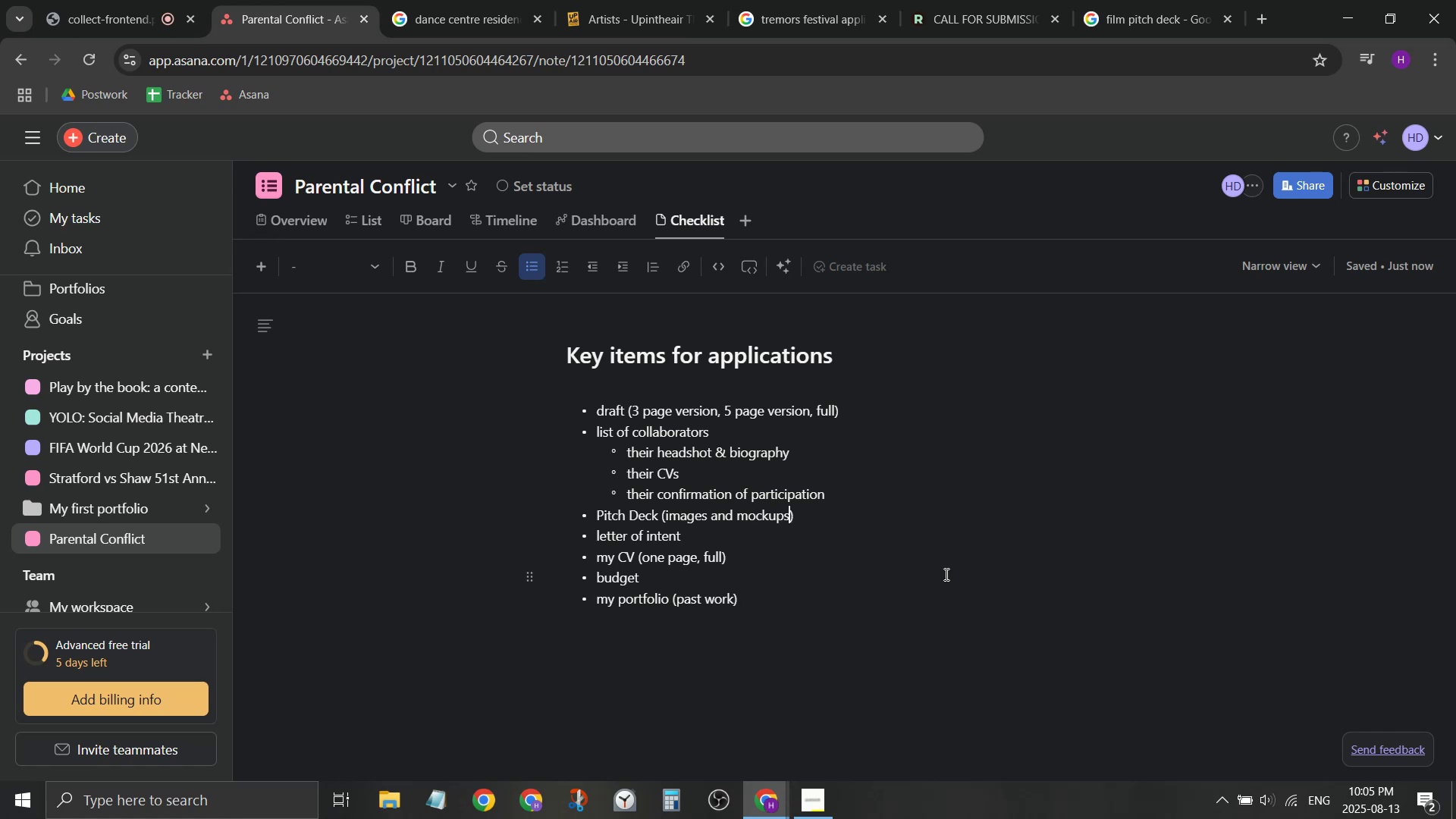 
type(, short )
key(Backspace)
key(Backspace)
key(Backspace)
key(Backspace)
key(Backspace)
key(Backspace)
type(mnute)
key(Backspace)
key(Backspace)
key(Backspace)
type(video excep)
key(Backspace)
type(rpt)
key(Backspace)
key(Backspace)
key(Backspace)
key(Backspace)
 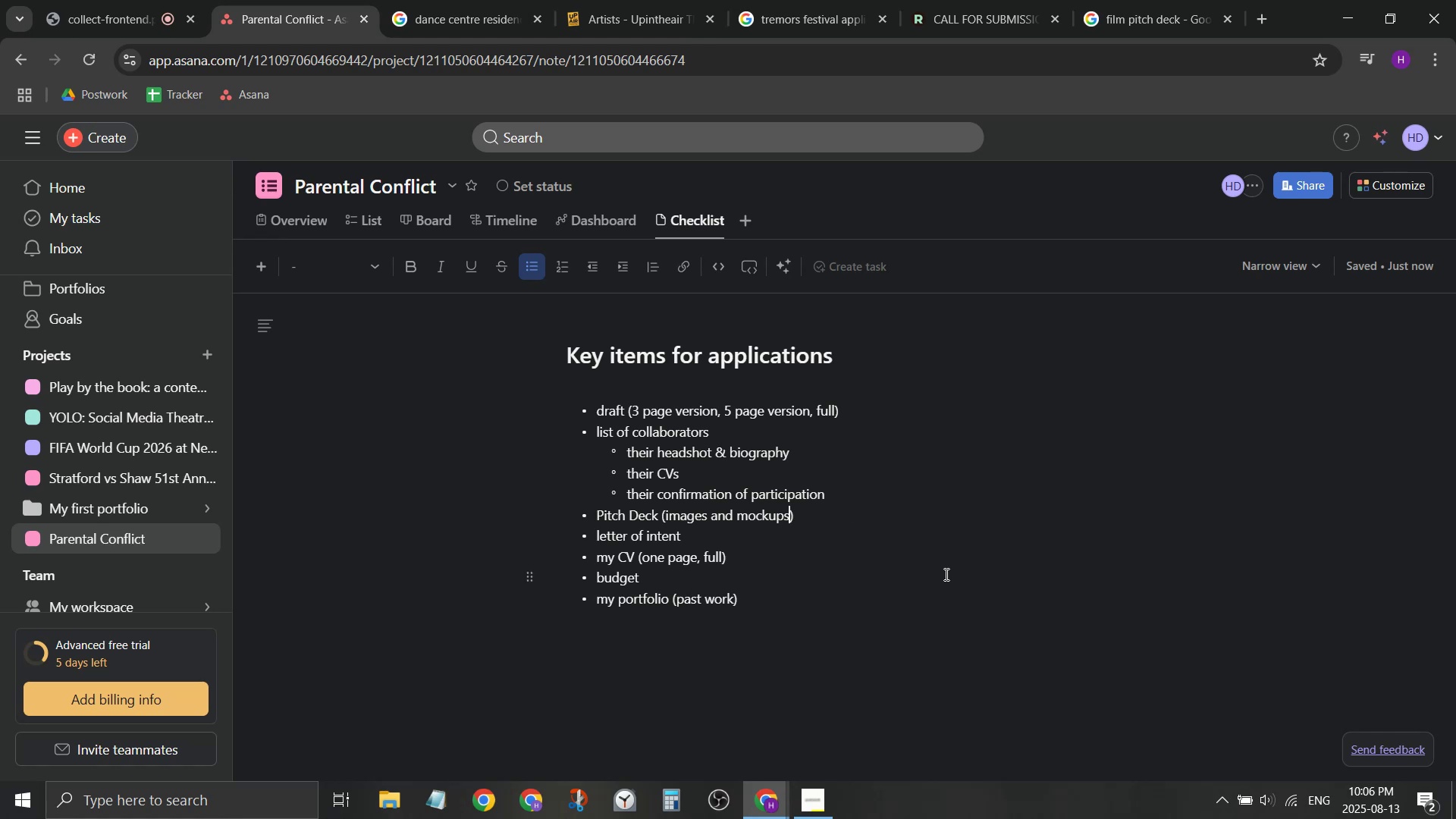 
key(ArrowRight)
 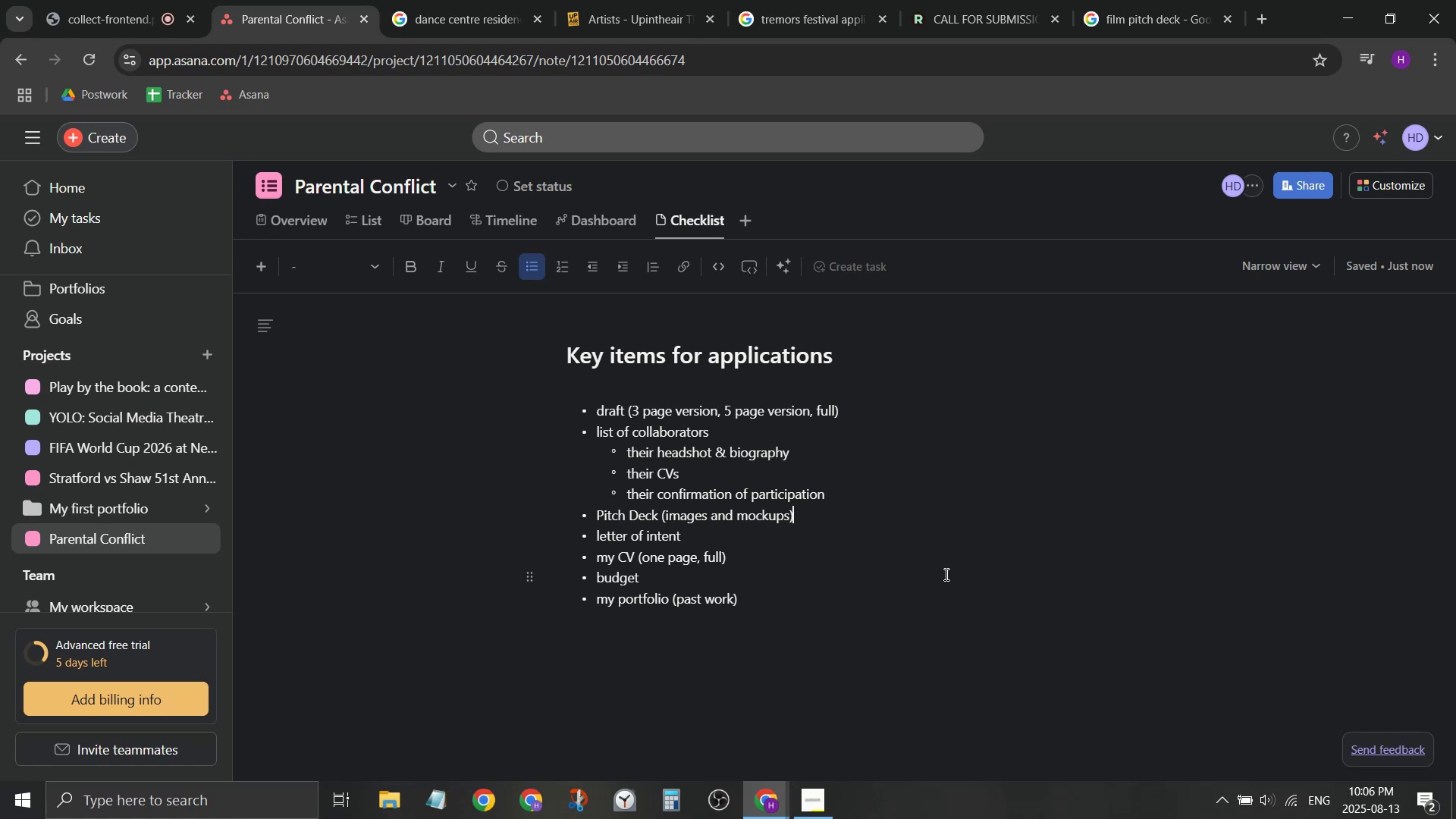 
key(Enter)
 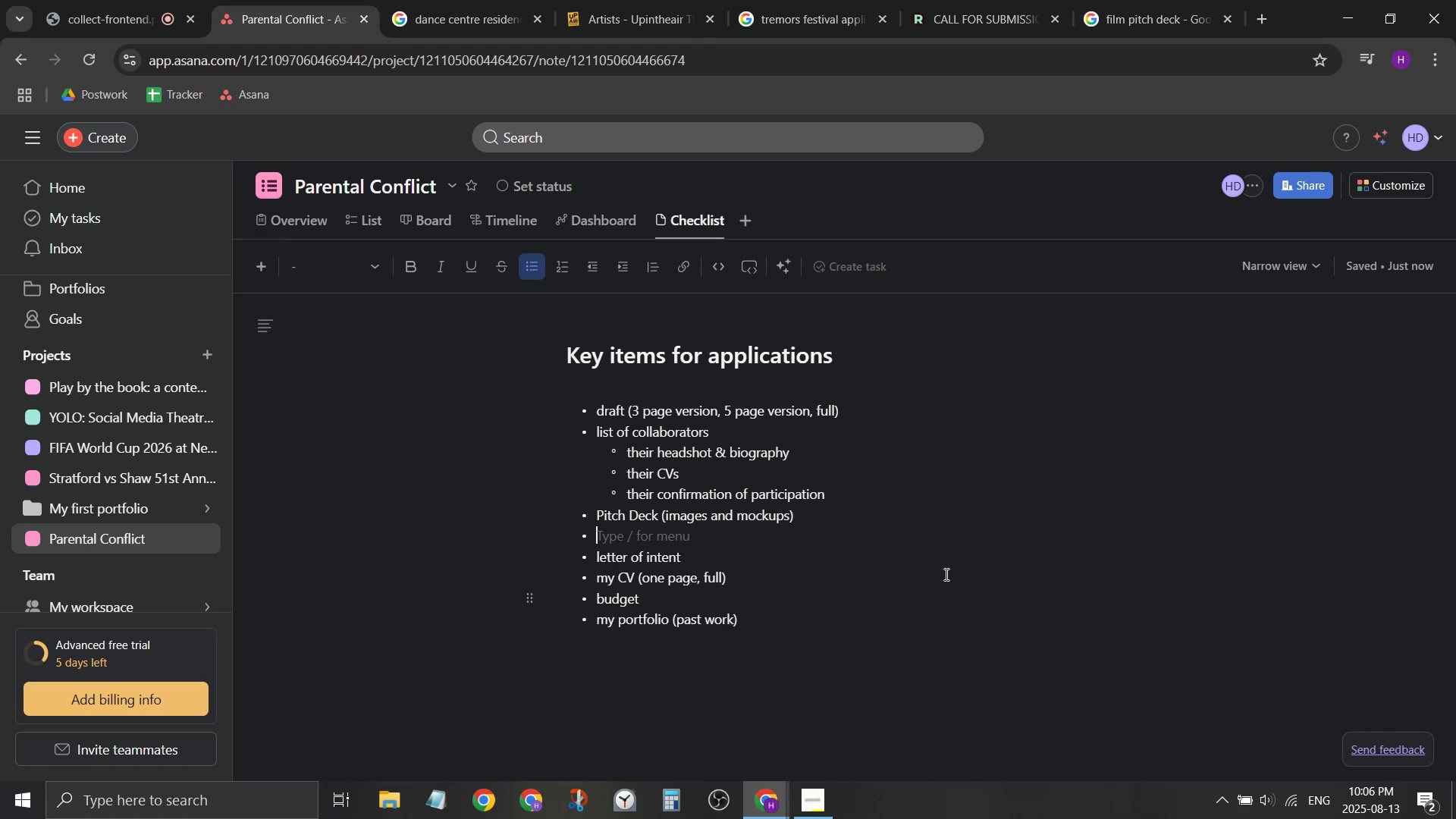 
type(video )
key(Backspace)
key(Backspace)
key(Backspace)
key(Backspace)
key(Backspace)
key(Backspace)
type(video excerpt (1 mint[Insert]ute,)
key(Backspace)
key(Backspace)
key(Backspace)
key(Backspace)
key(Backspace)
type(ute, 2 m)
key(Backspace)
key(Backspace)
key(Backspace)
type(3 mint)
key(Backspace)
type(ute))
 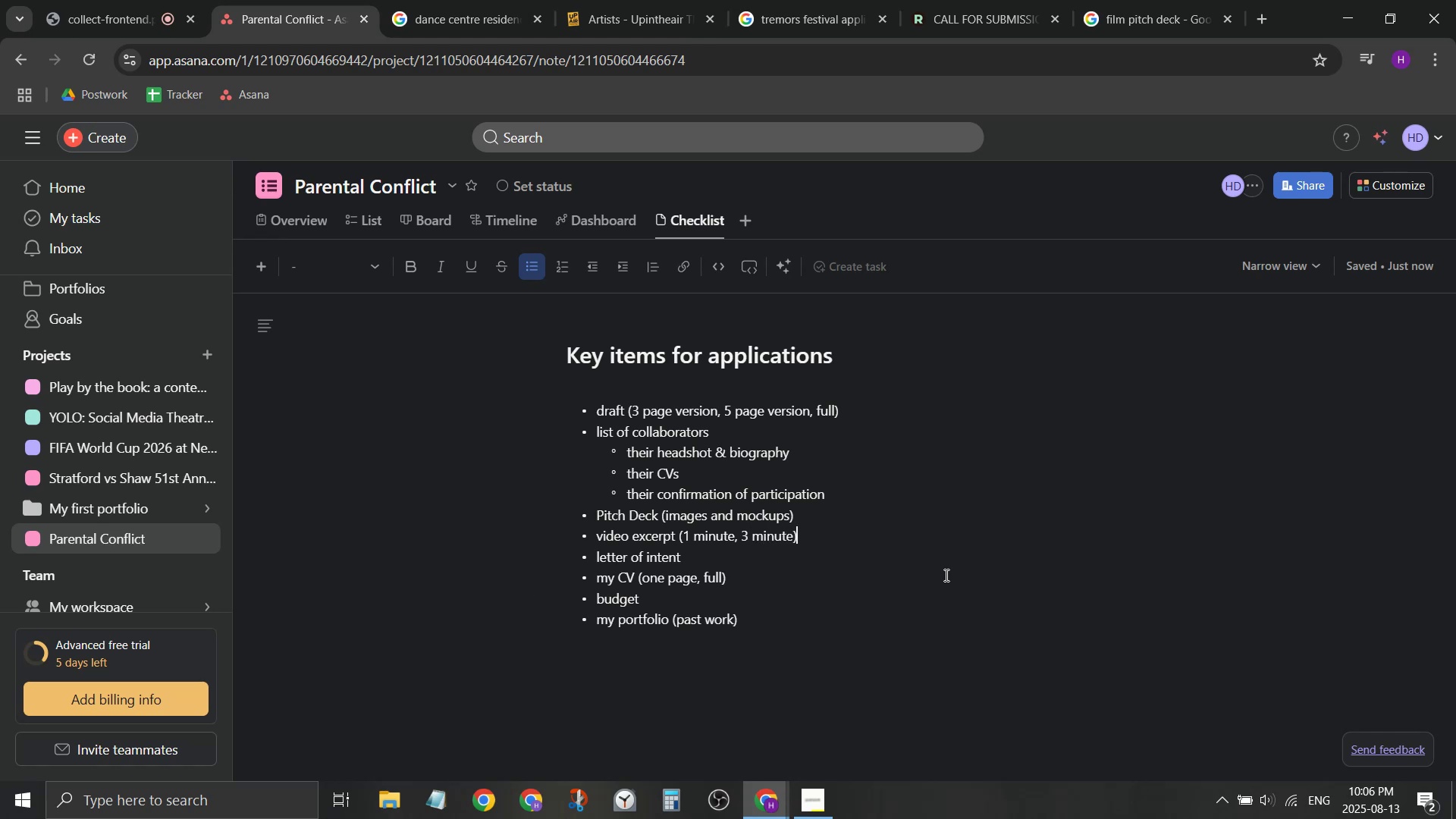 
key(ArrowDown)
 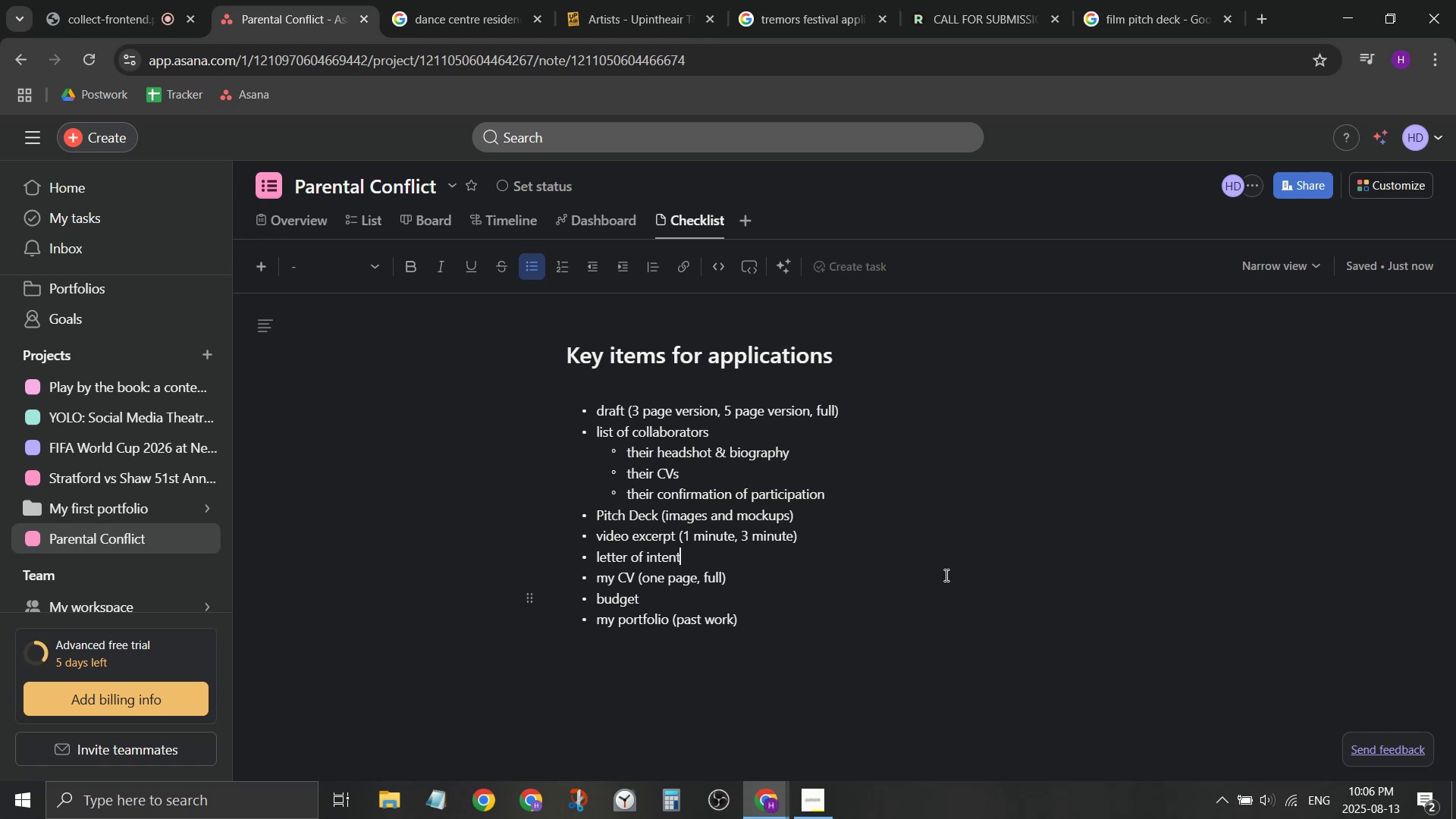 
key(ArrowDown)
 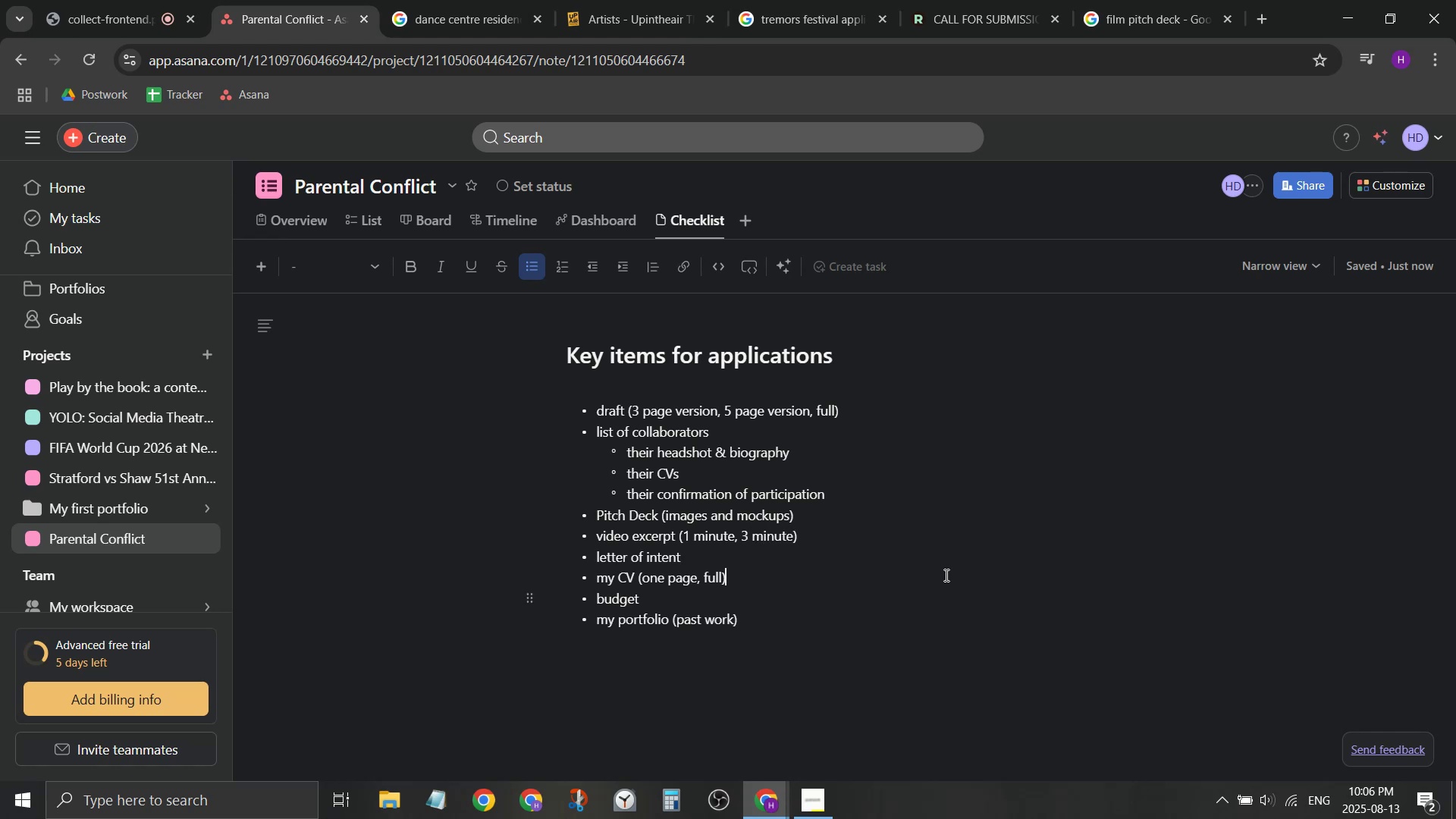 
key(ArrowDown)
 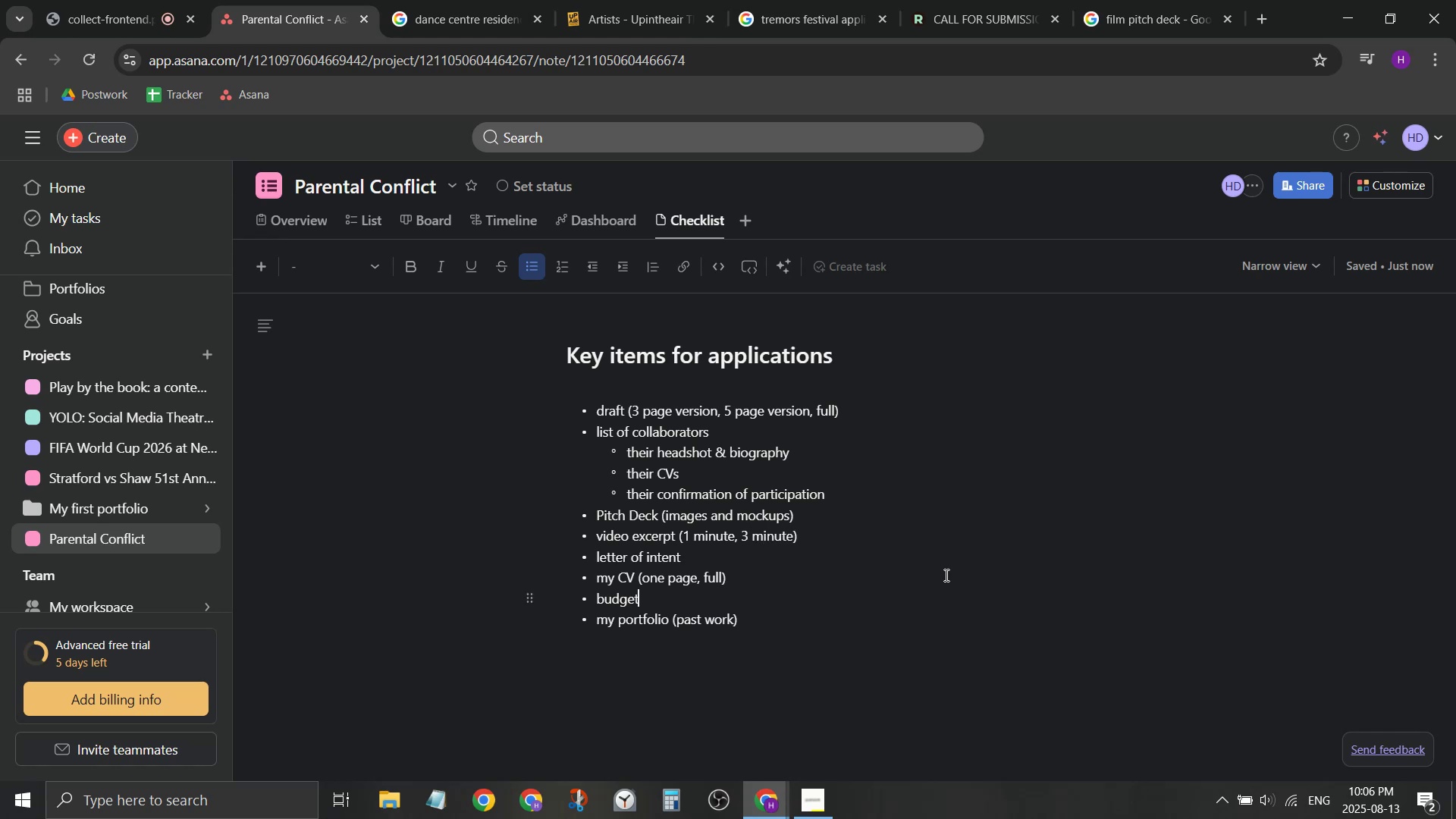 
key(ArrowDown)
 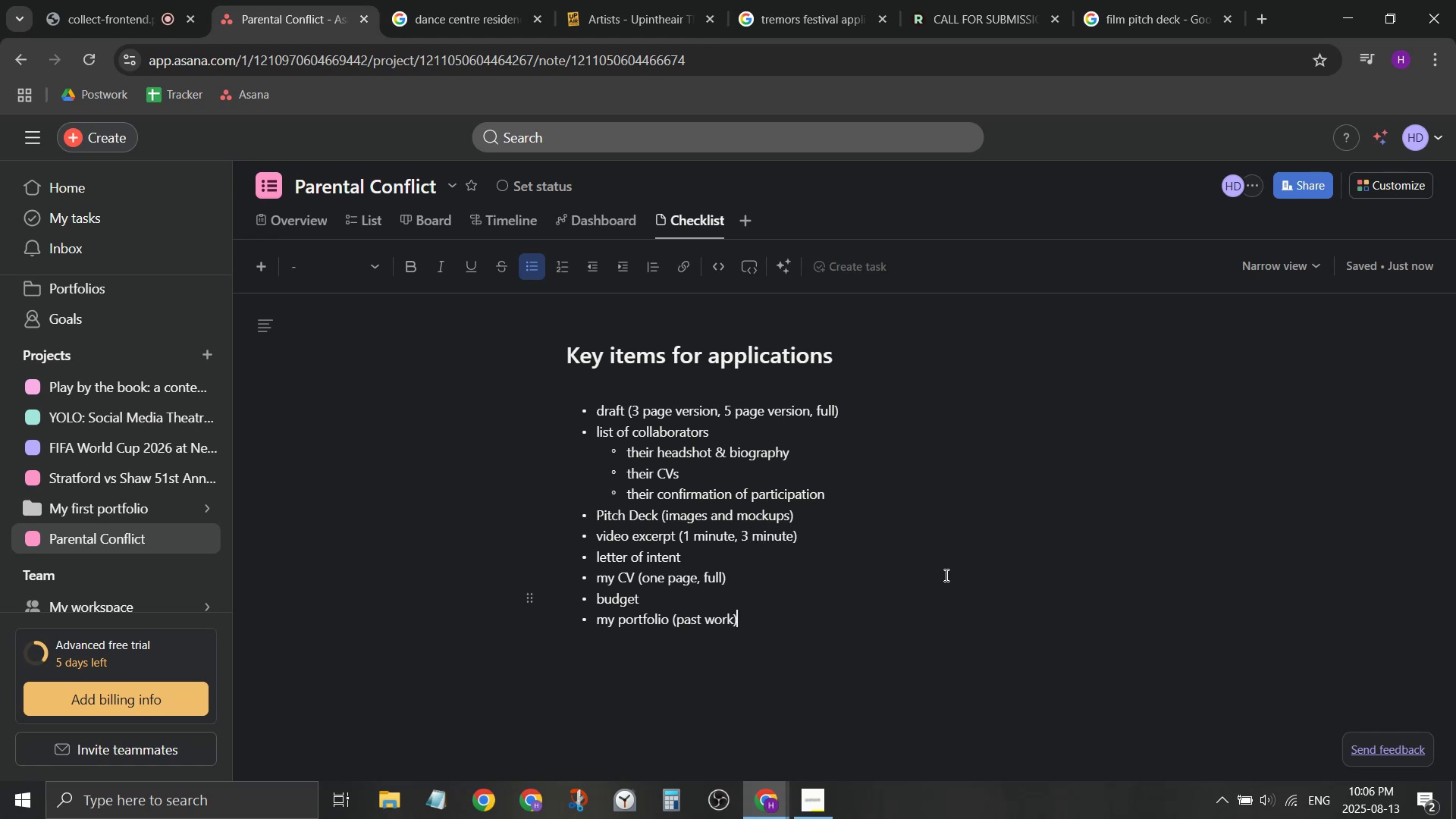 
key(Enter)
 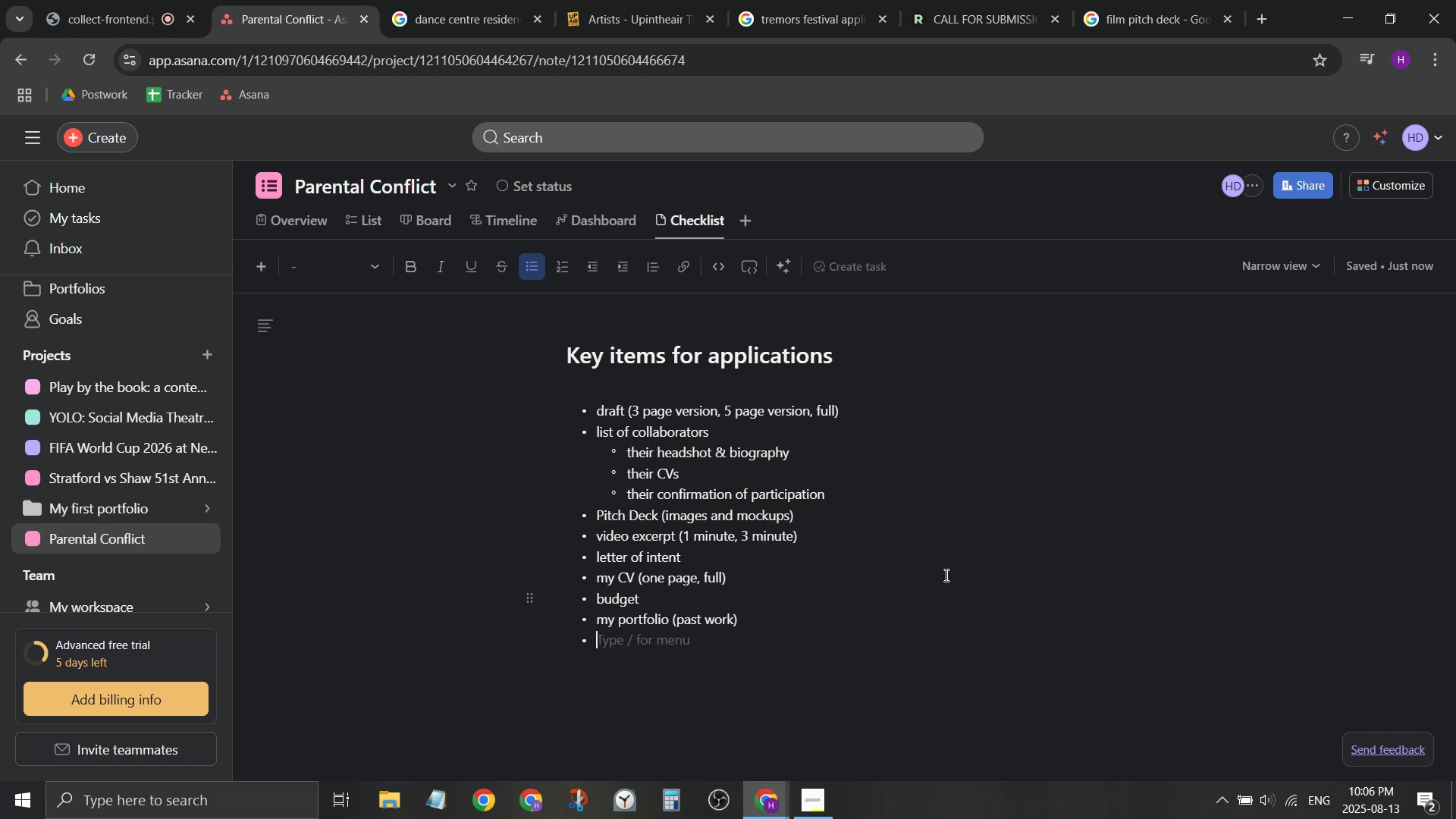 
key(Tab)
type(writing szmple)
key(Backspace)
key(Backspace)
key(Backspace)
key(Backspace)
key(Backspace)
type(ap)
key(Backspace)
type(mple (up to ten pages))
 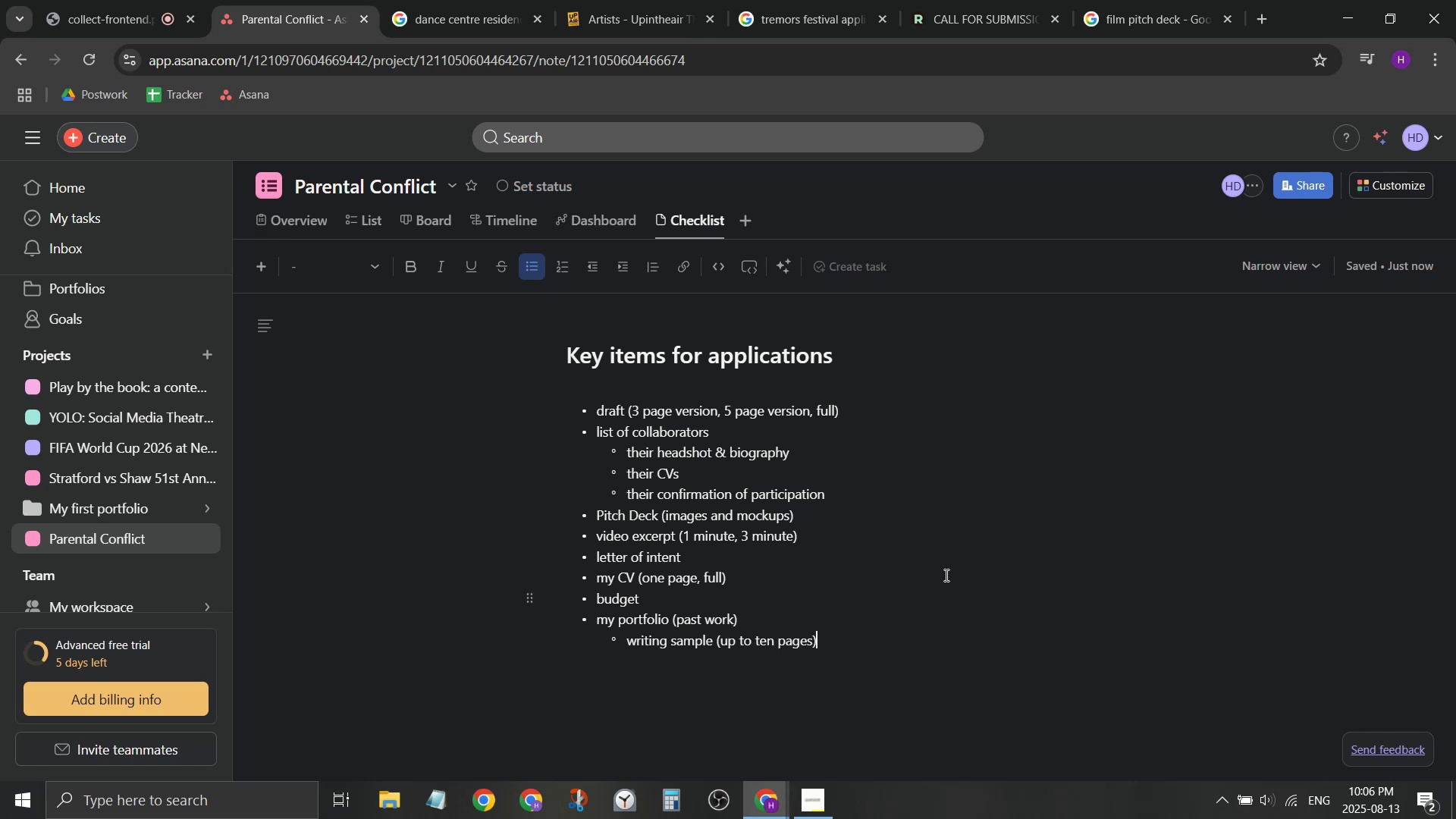 
key(Enter)
 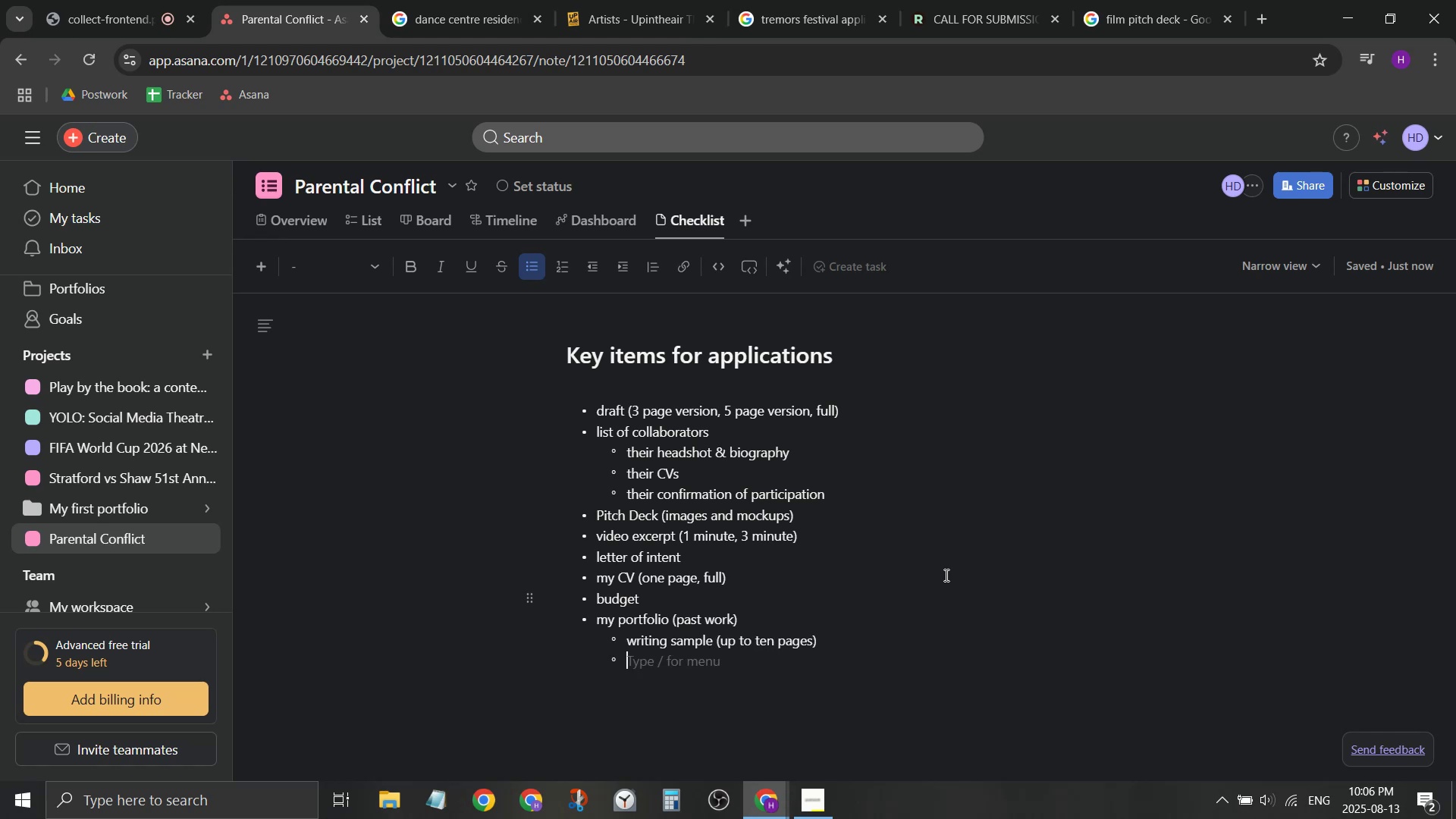 
type(videos (up to 3 mins))
 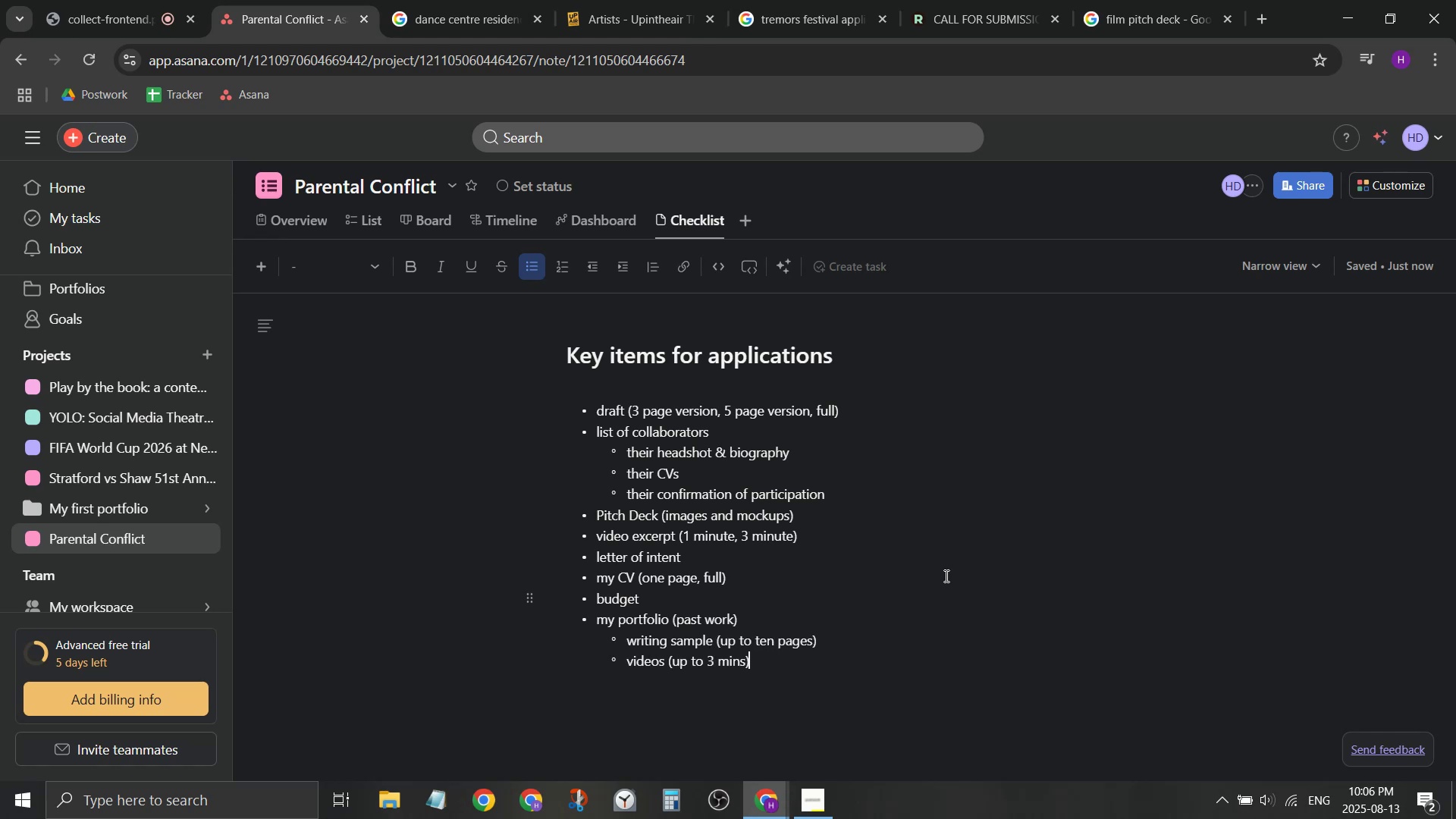 
key(Enter)
 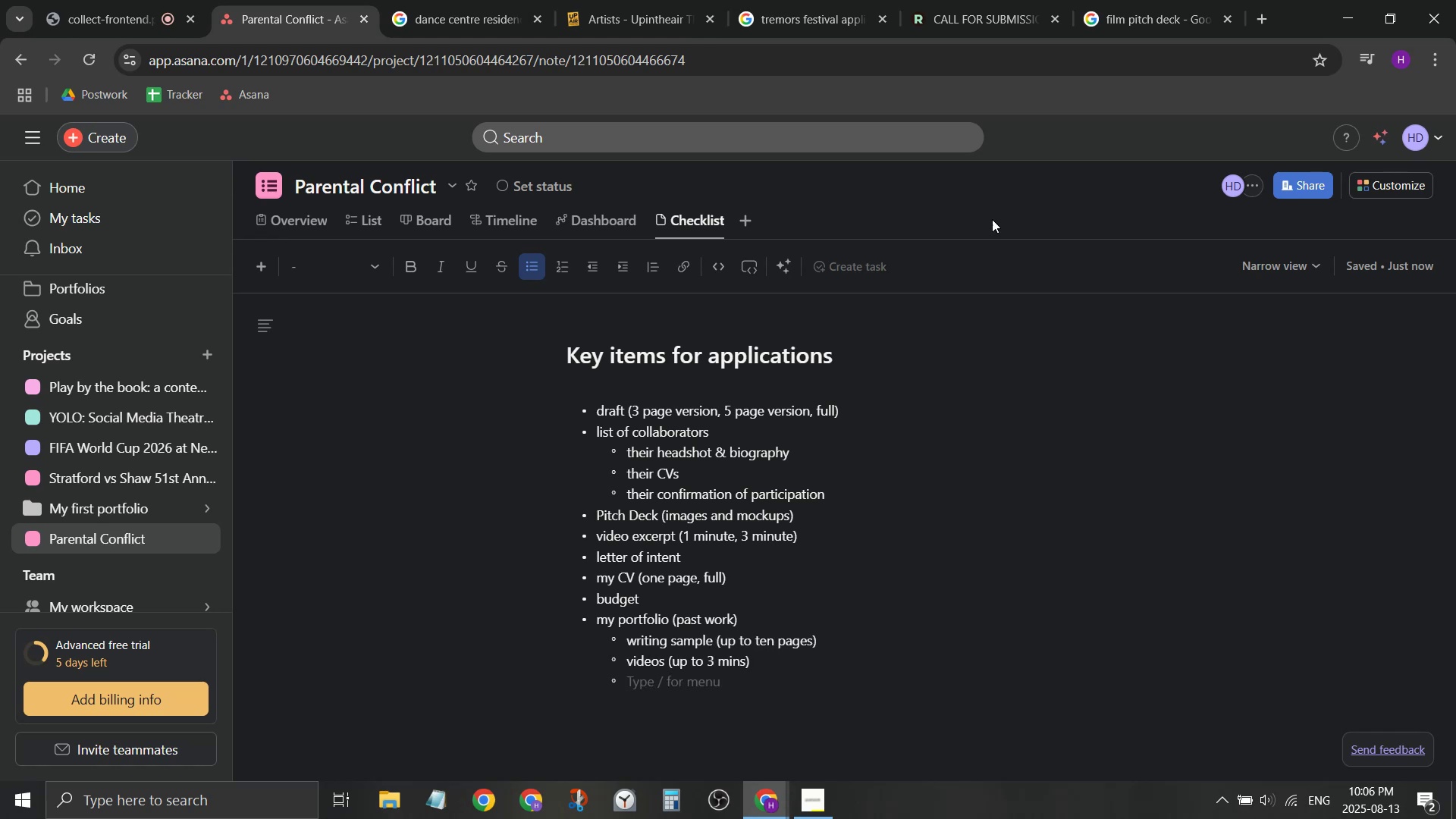 
left_click([1006, 0])
 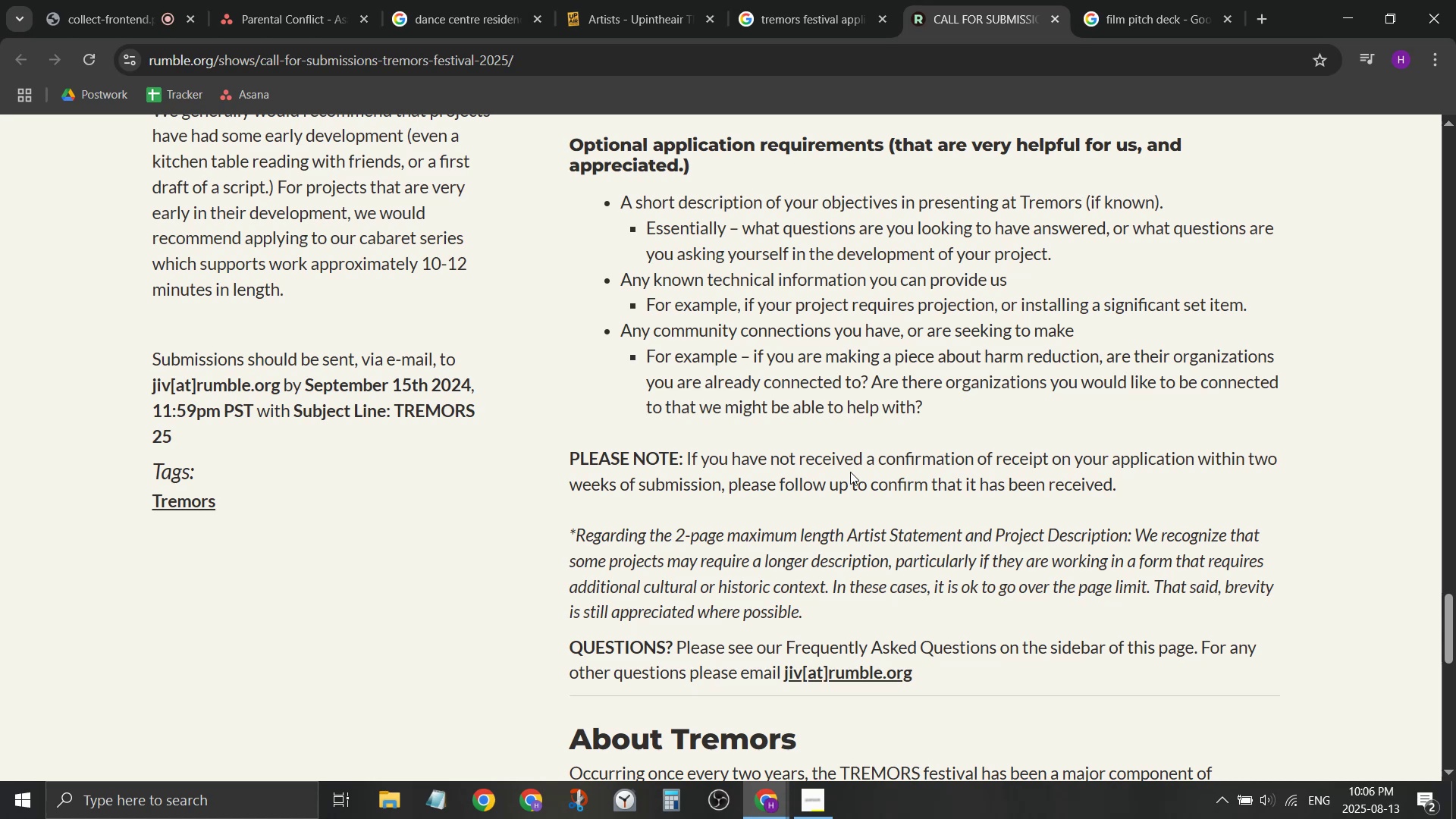 
scroll: coordinate [824, 483], scroll_direction: up, amount: 3.0
 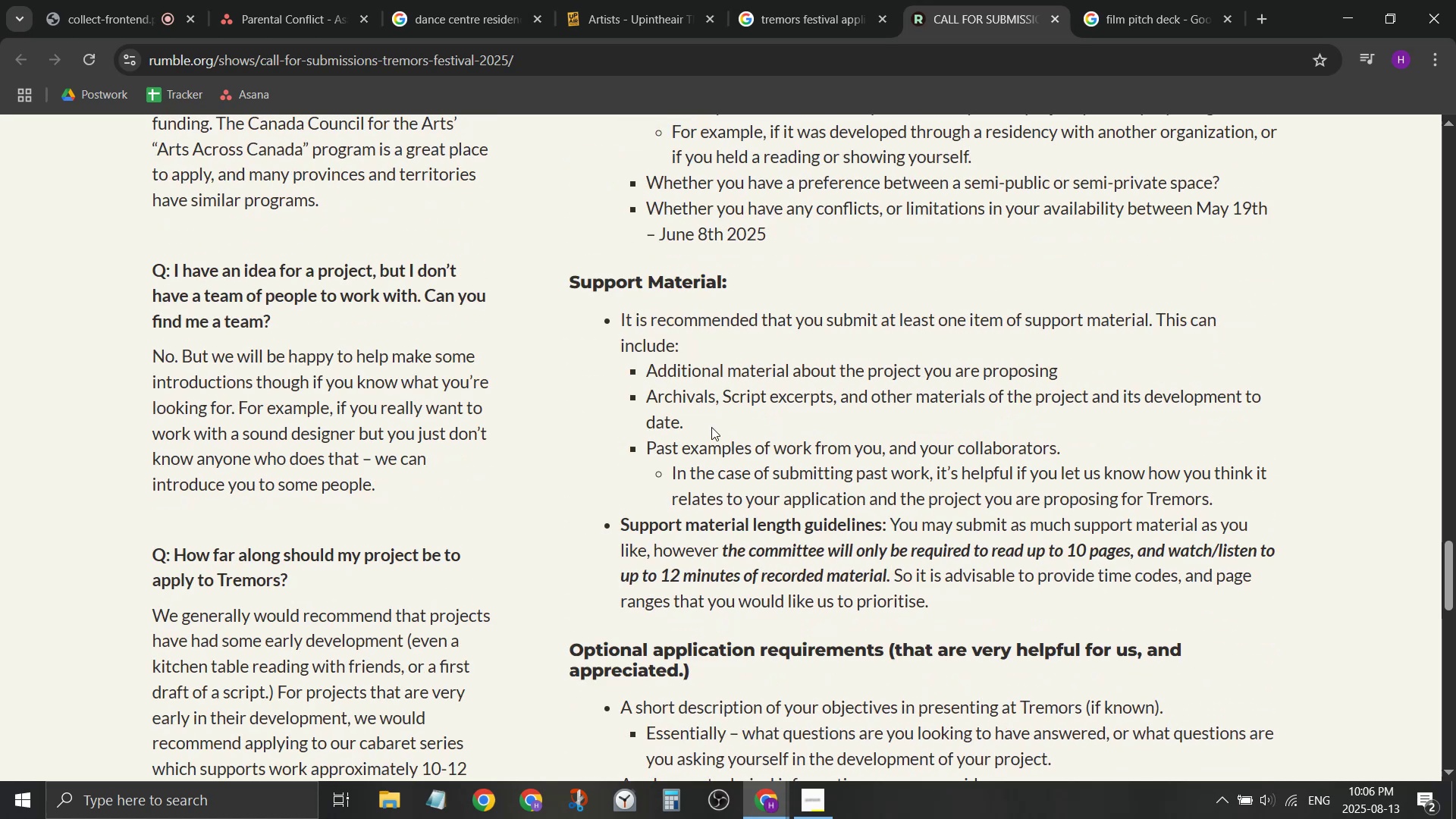 
left_click_drag(start_coordinate=[720, 370], to_coordinate=[786, 523])
 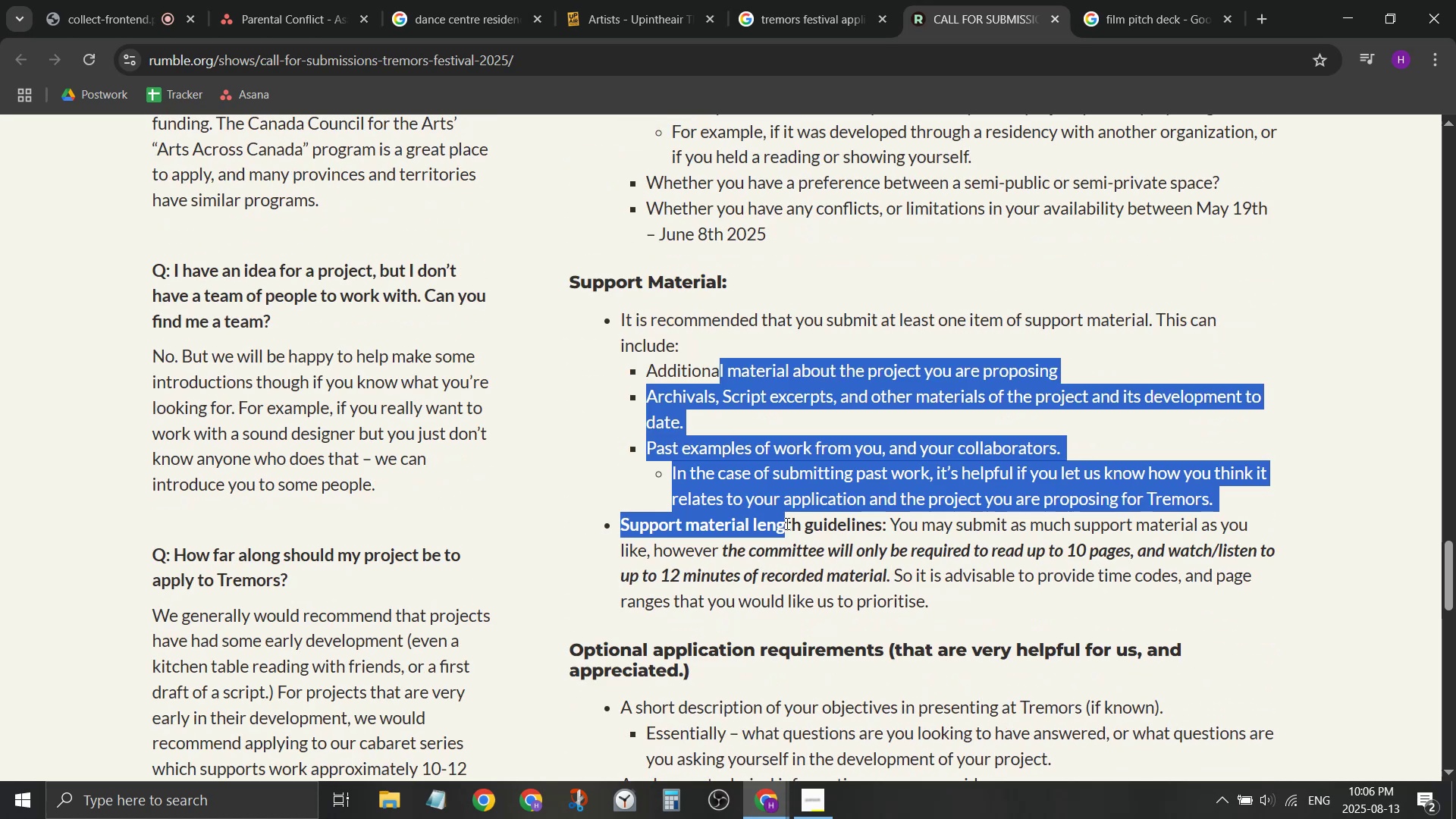 
double_click([786, 523])
 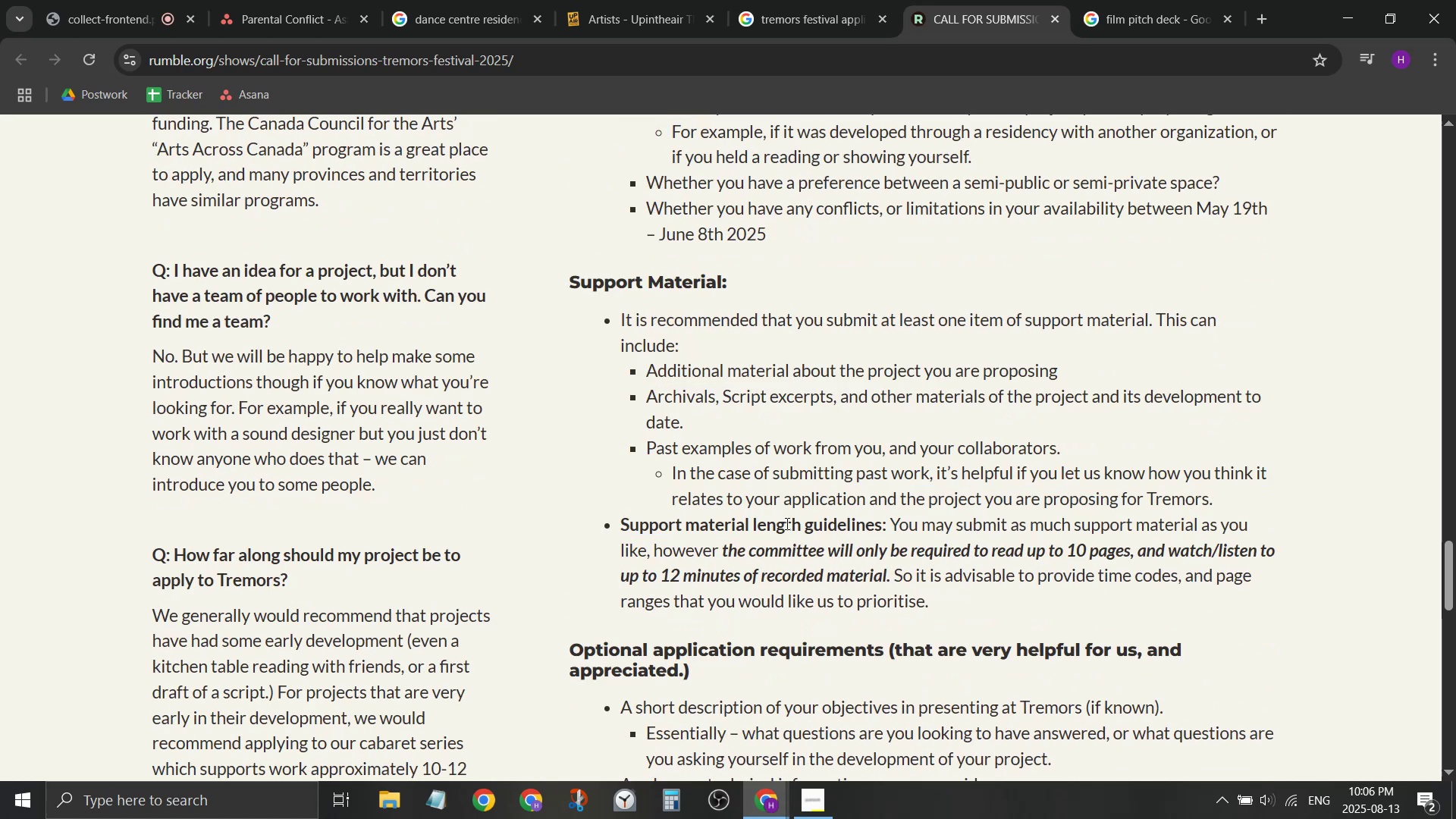 
left_click_drag(start_coordinate=[786, 523], to_coordinate=[814, 587])
 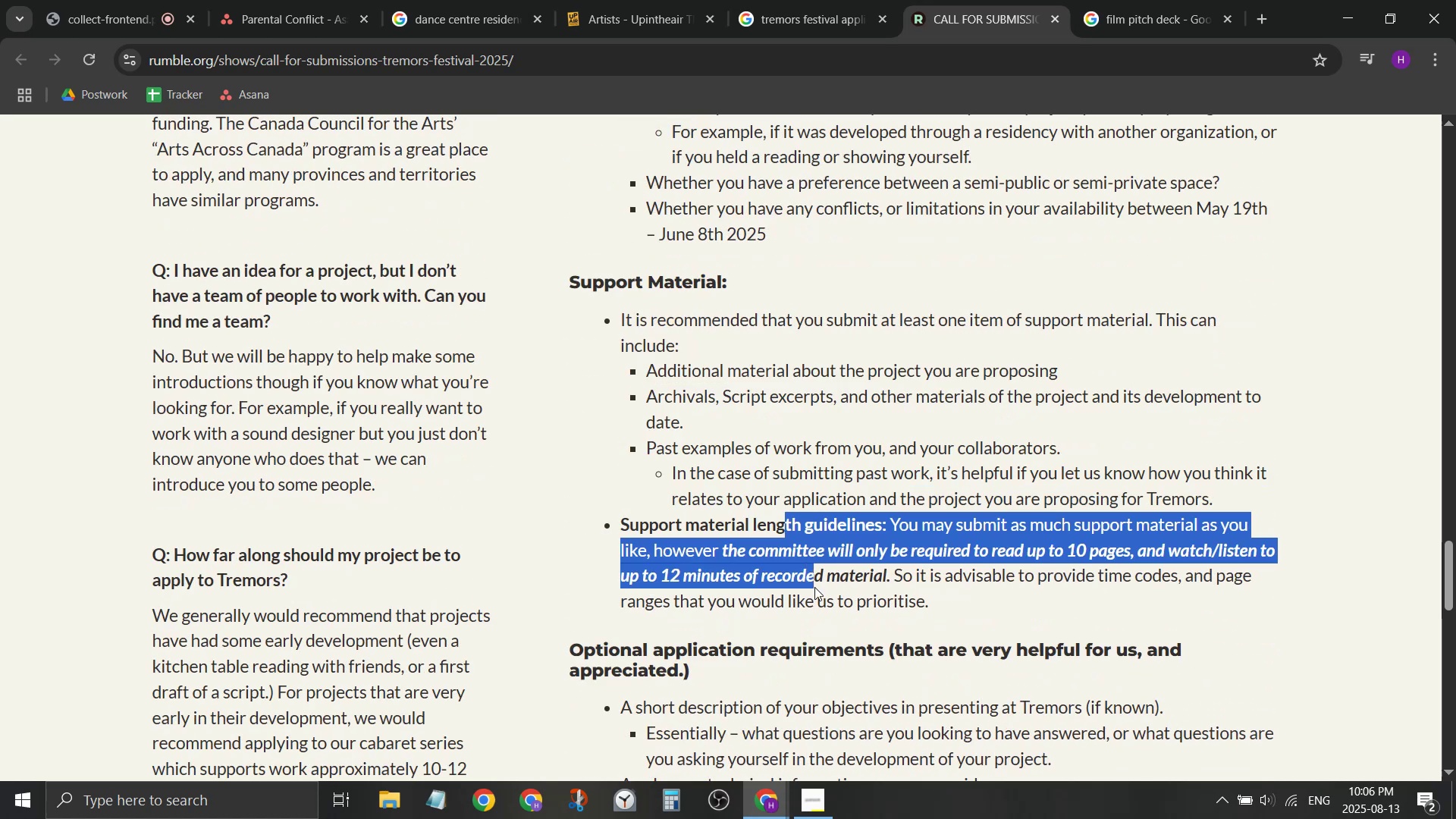 
double_click([814, 587])
 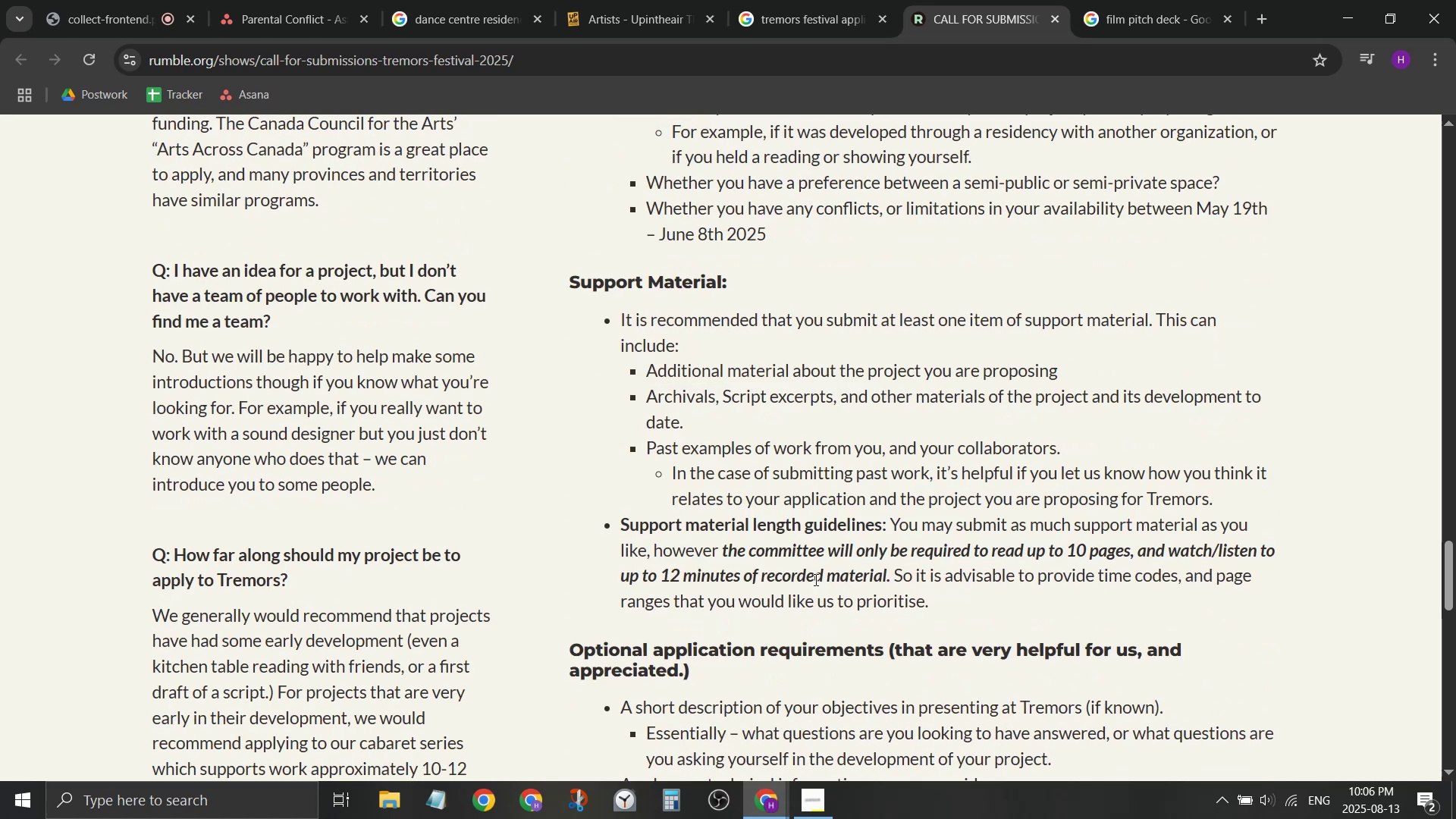 
scroll: coordinate [814, 578], scroll_direction: down, amount: 3.0
 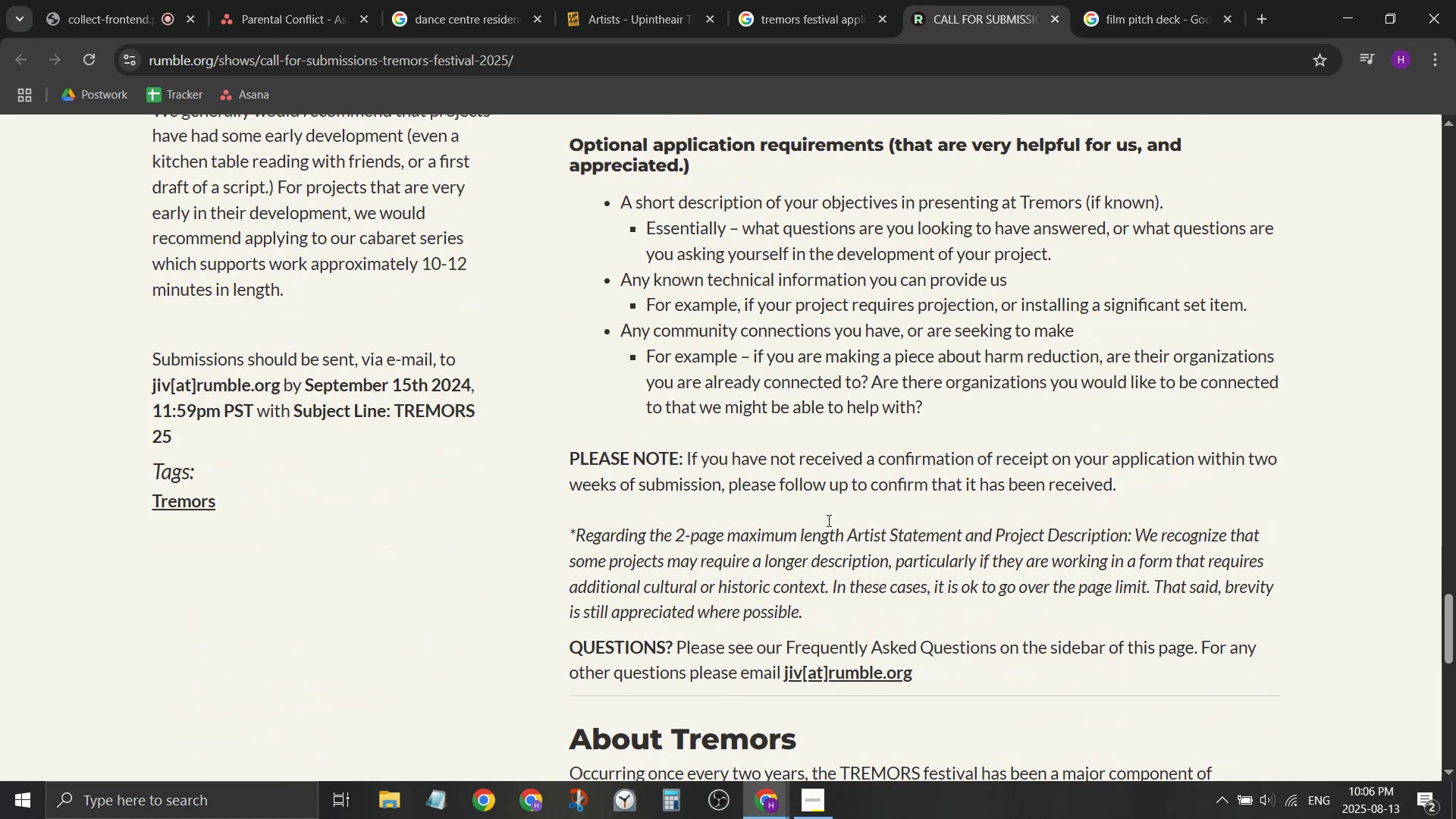 
left_click_drag(start_coordinate=[846, 243], to_coordinate=[881, 454])
 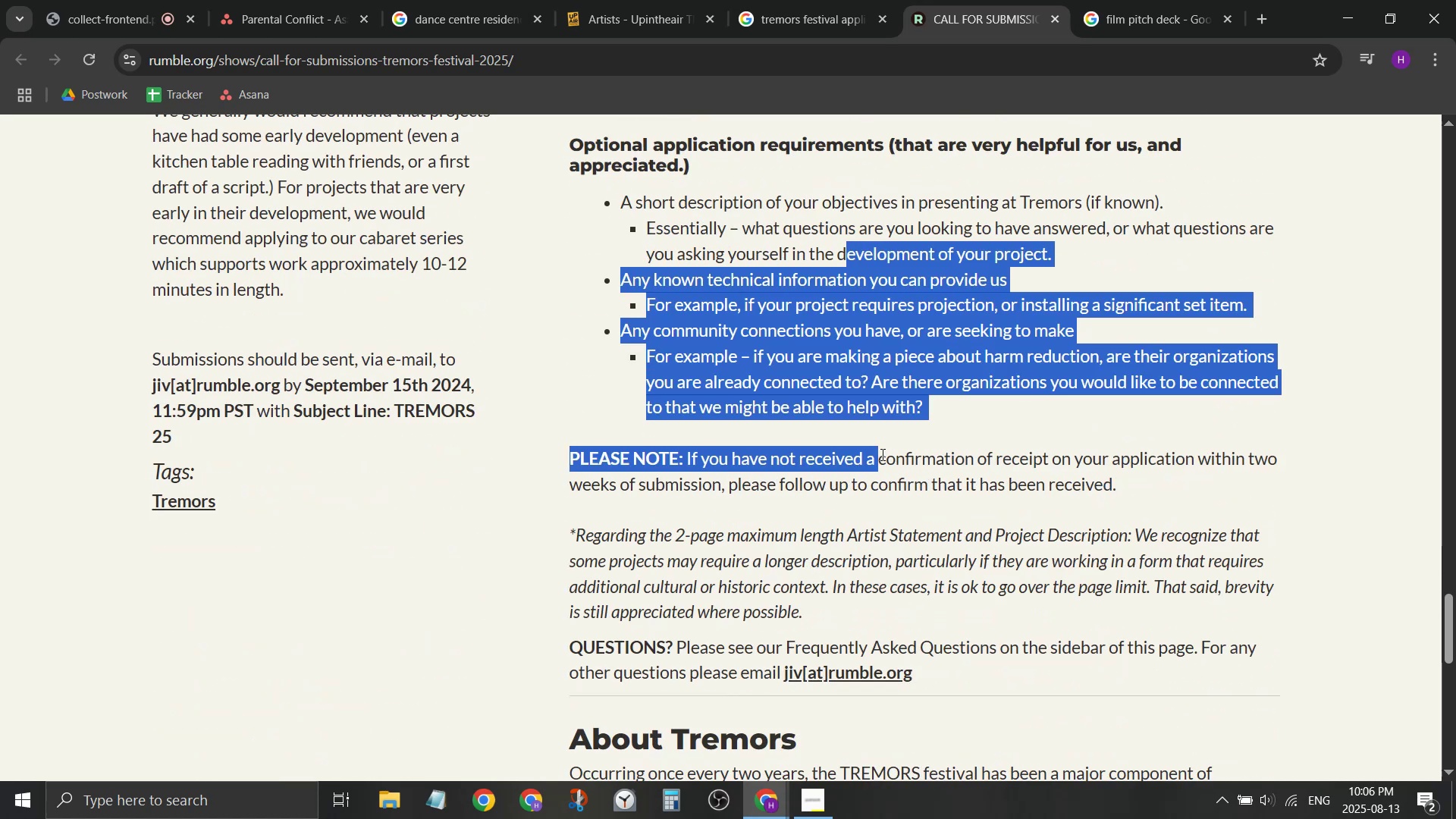 
double_click([881, 454])
 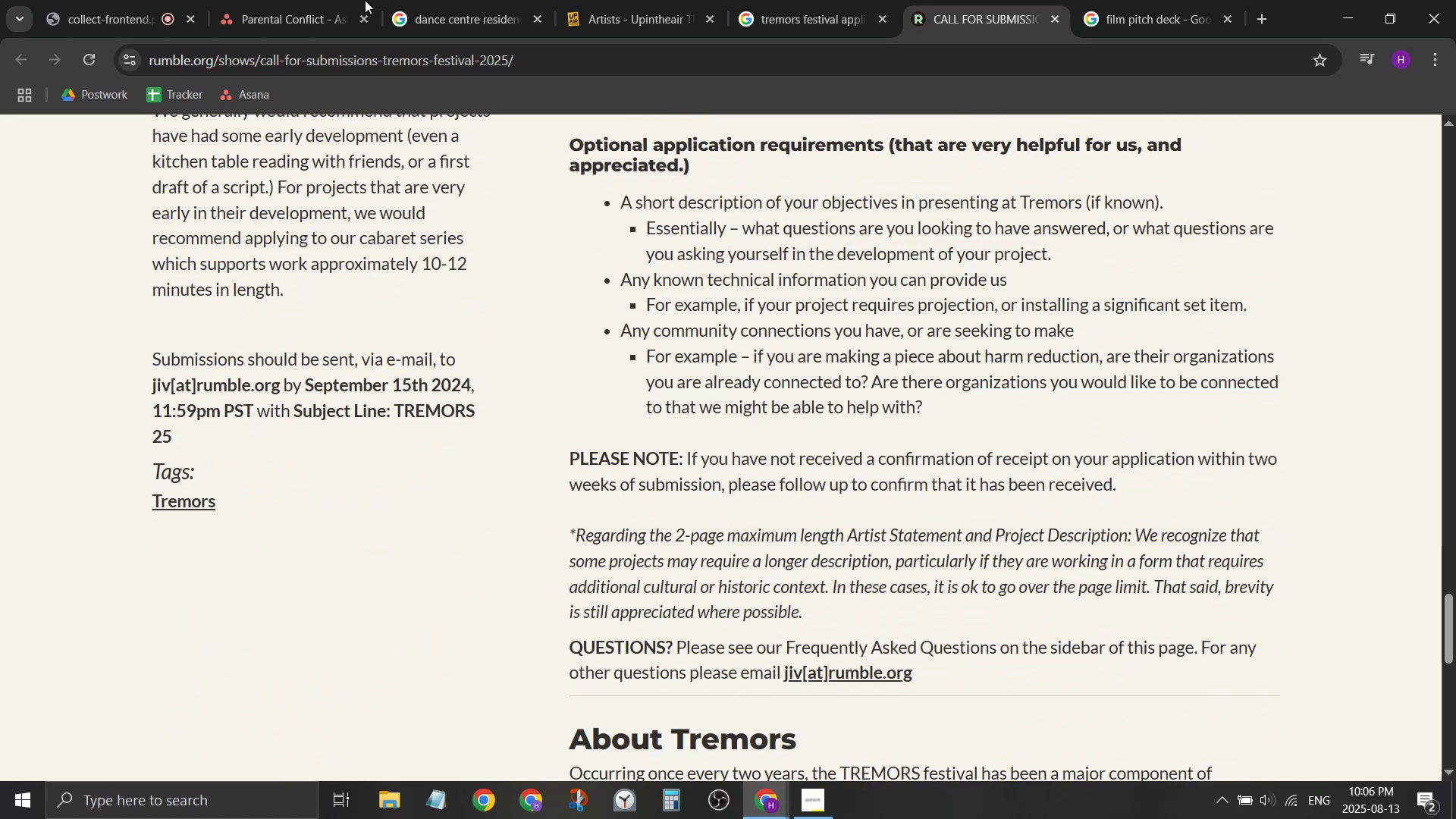 
left_click([318, 0])
 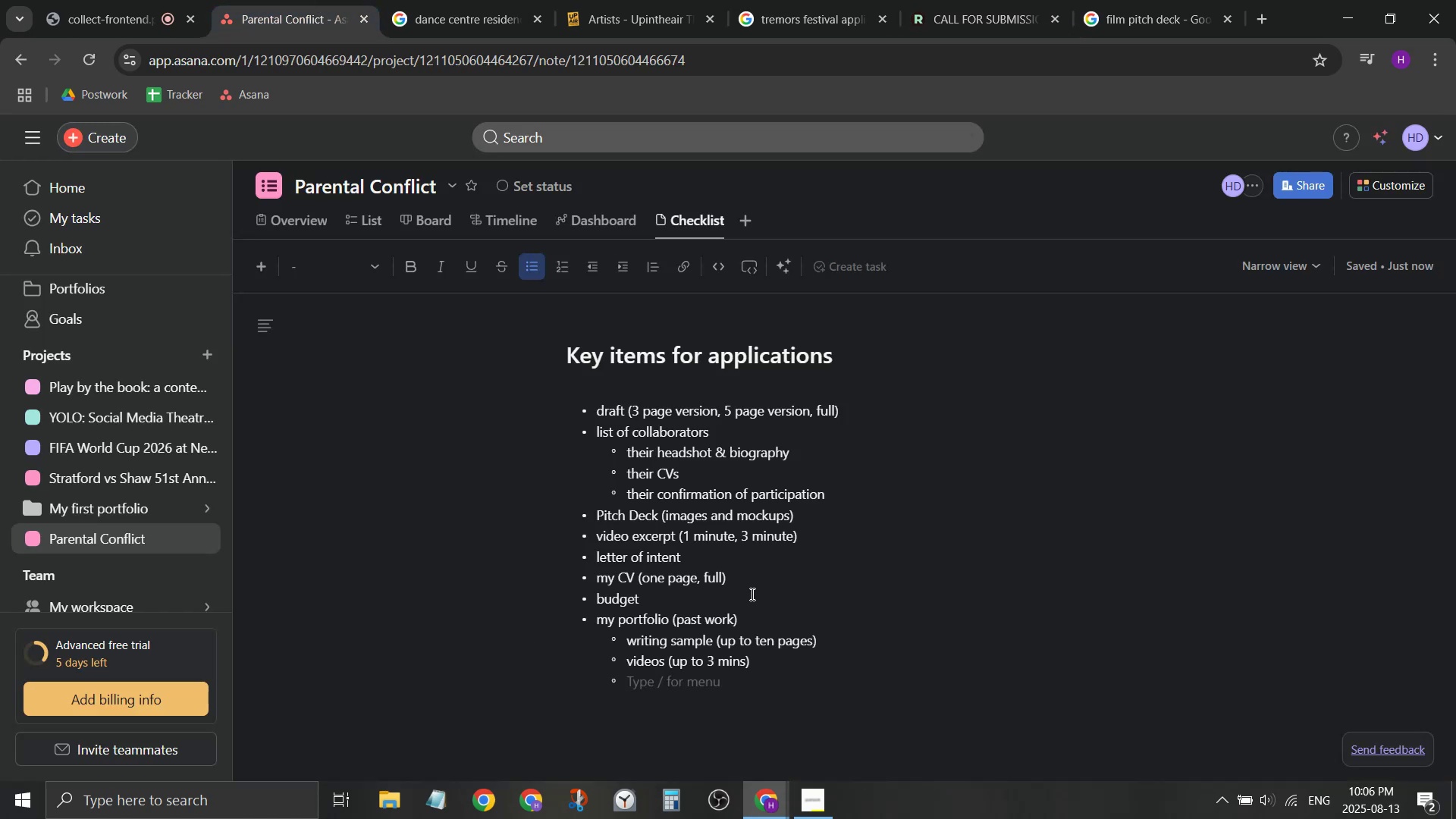 
left_click([747, 598])
 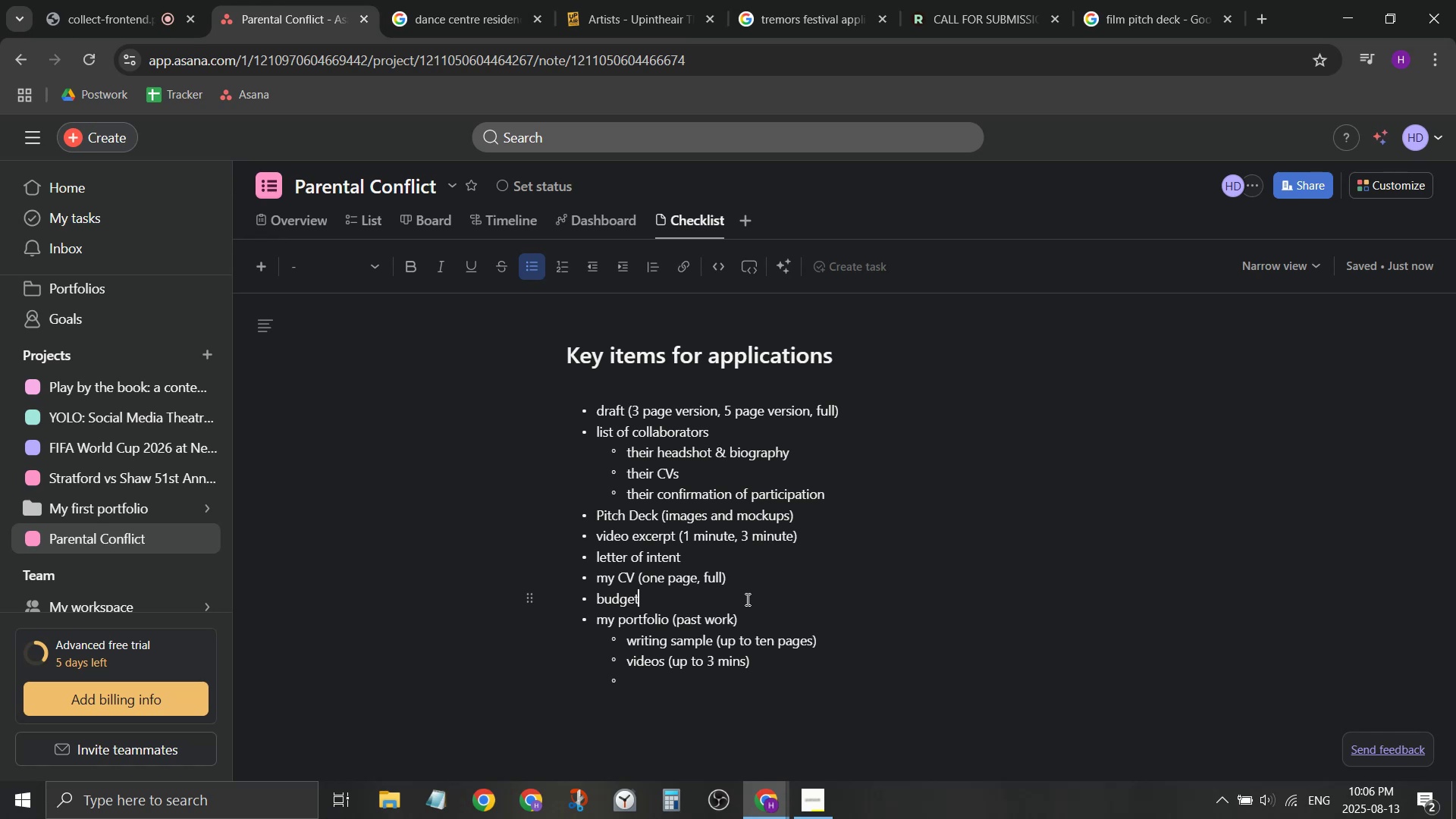 
key(Enter)
 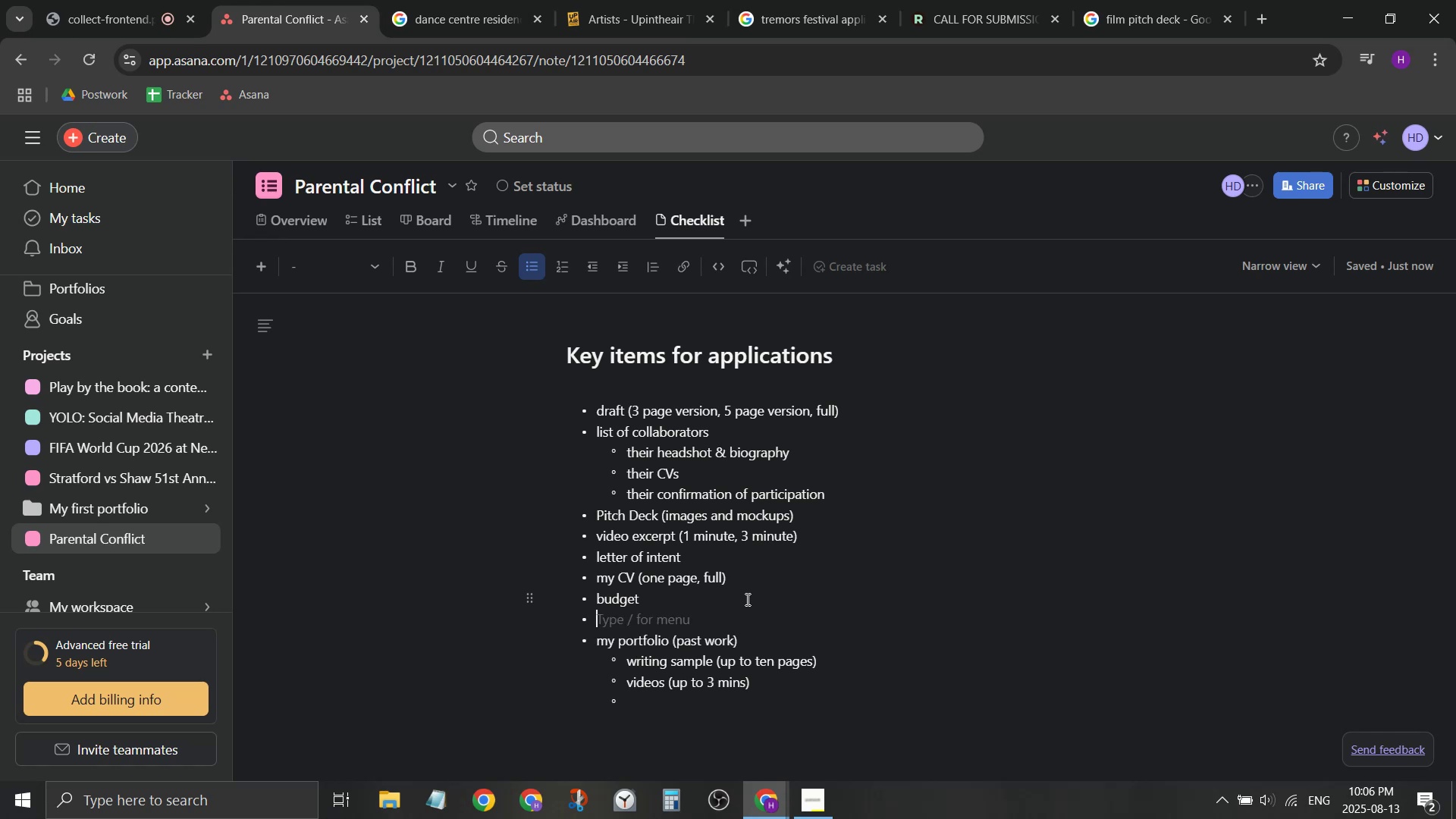 
type(tech rider)
 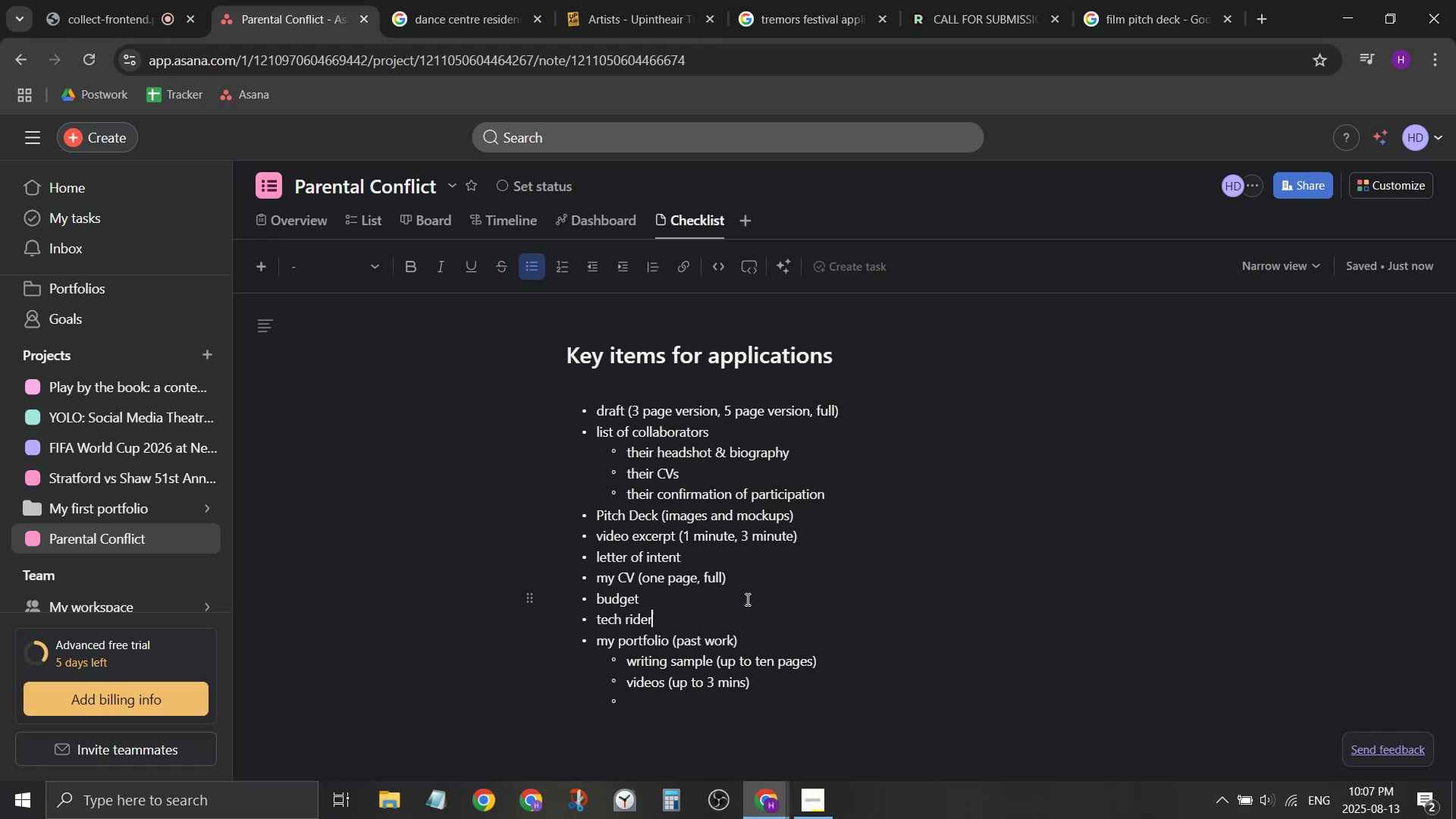 
wait(26.32)
 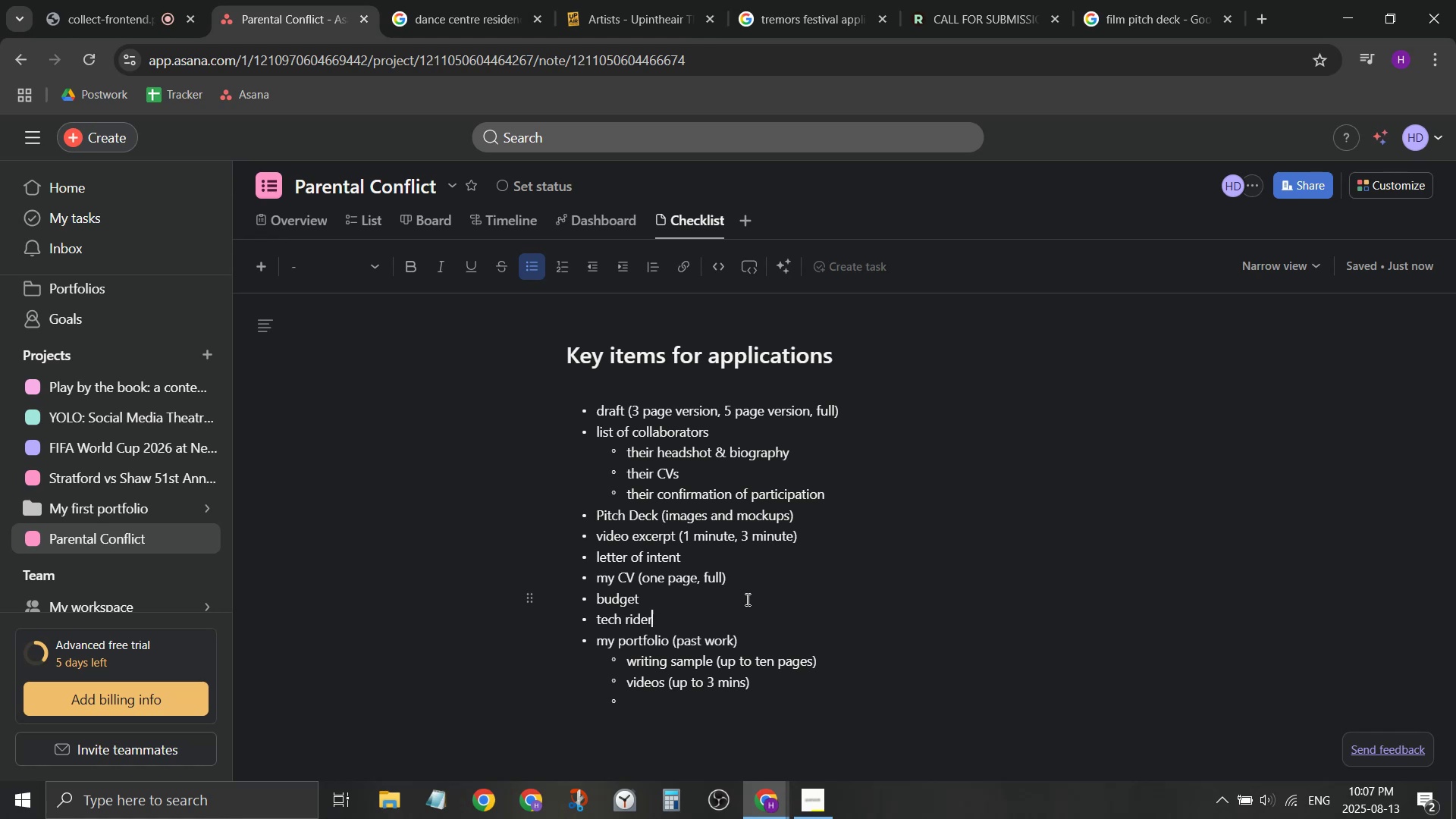 
left_click_drag(start_coordinate=[584, 409], to_coordinate=[850, 703])
 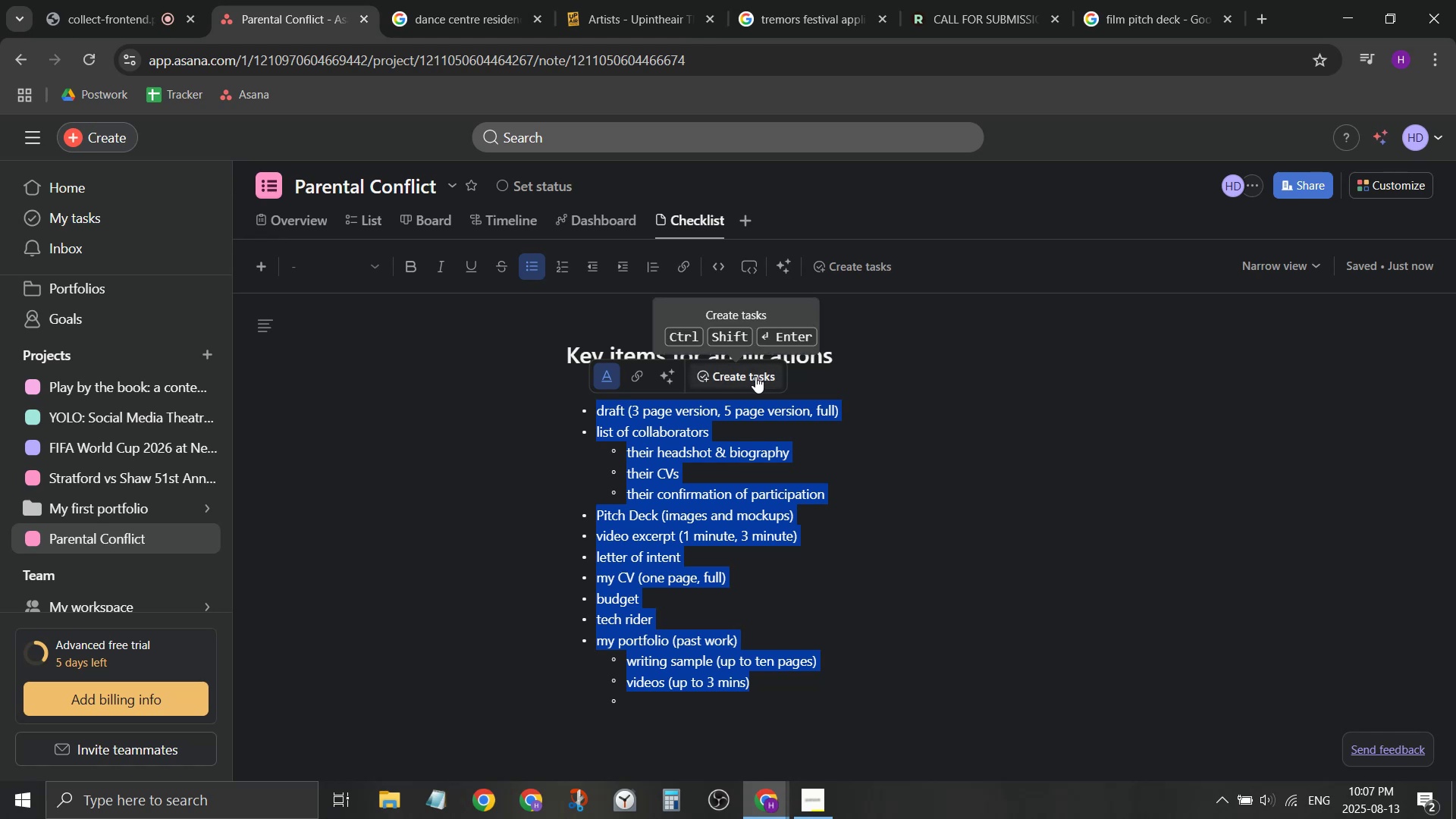 
left_click([755, 377])
 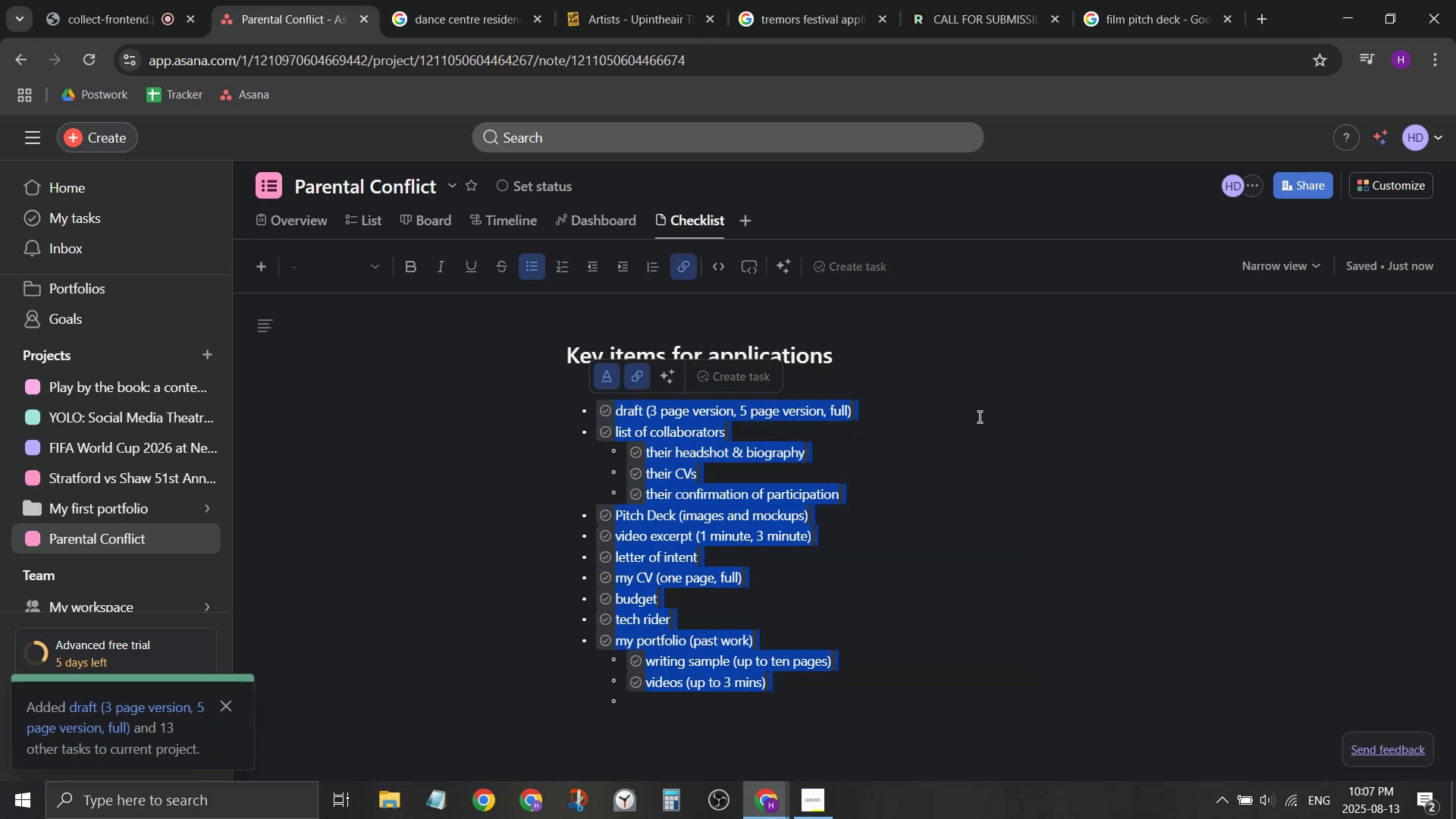 
wait(6.54)
 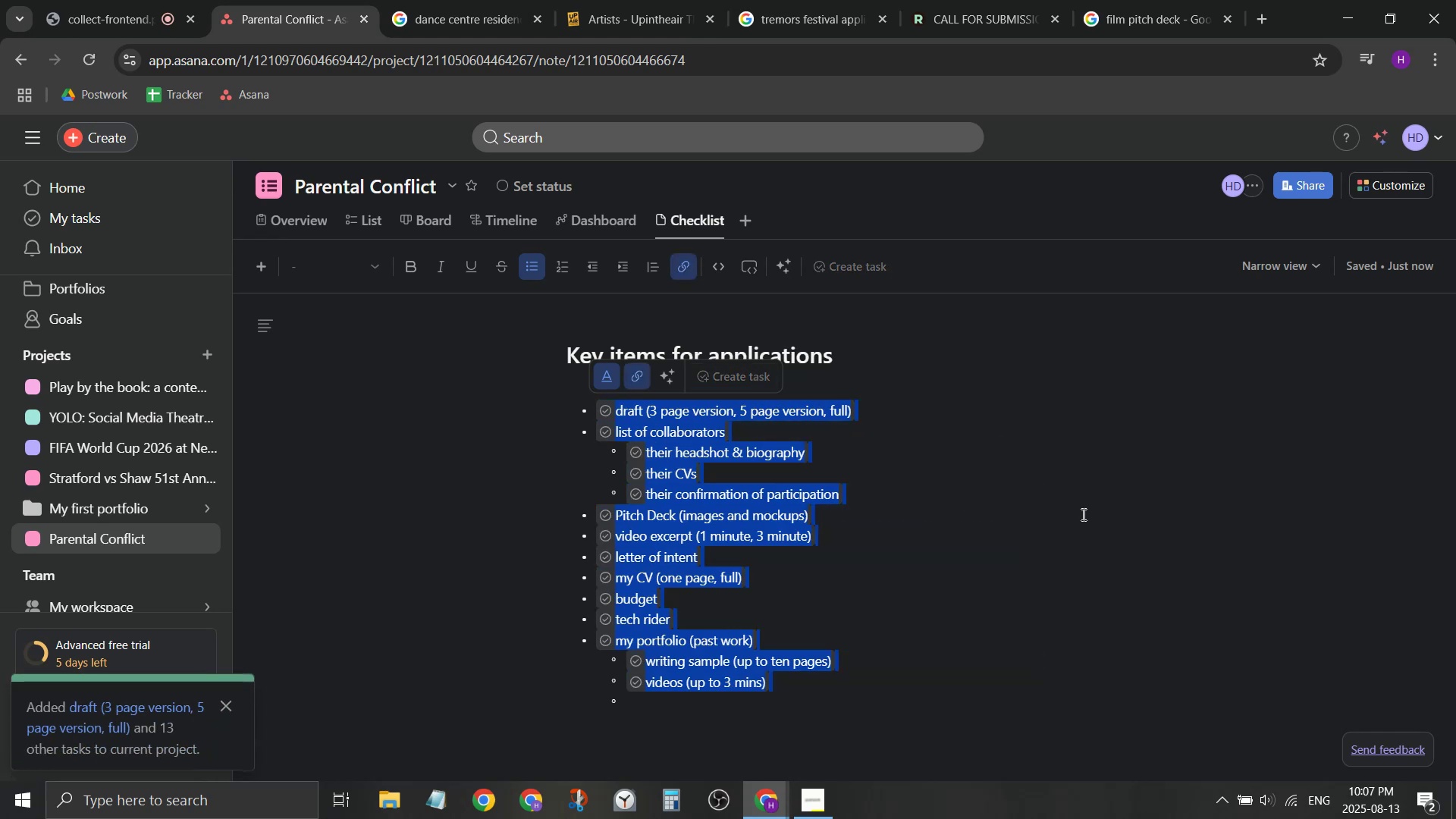 
left_click([430, 460])
 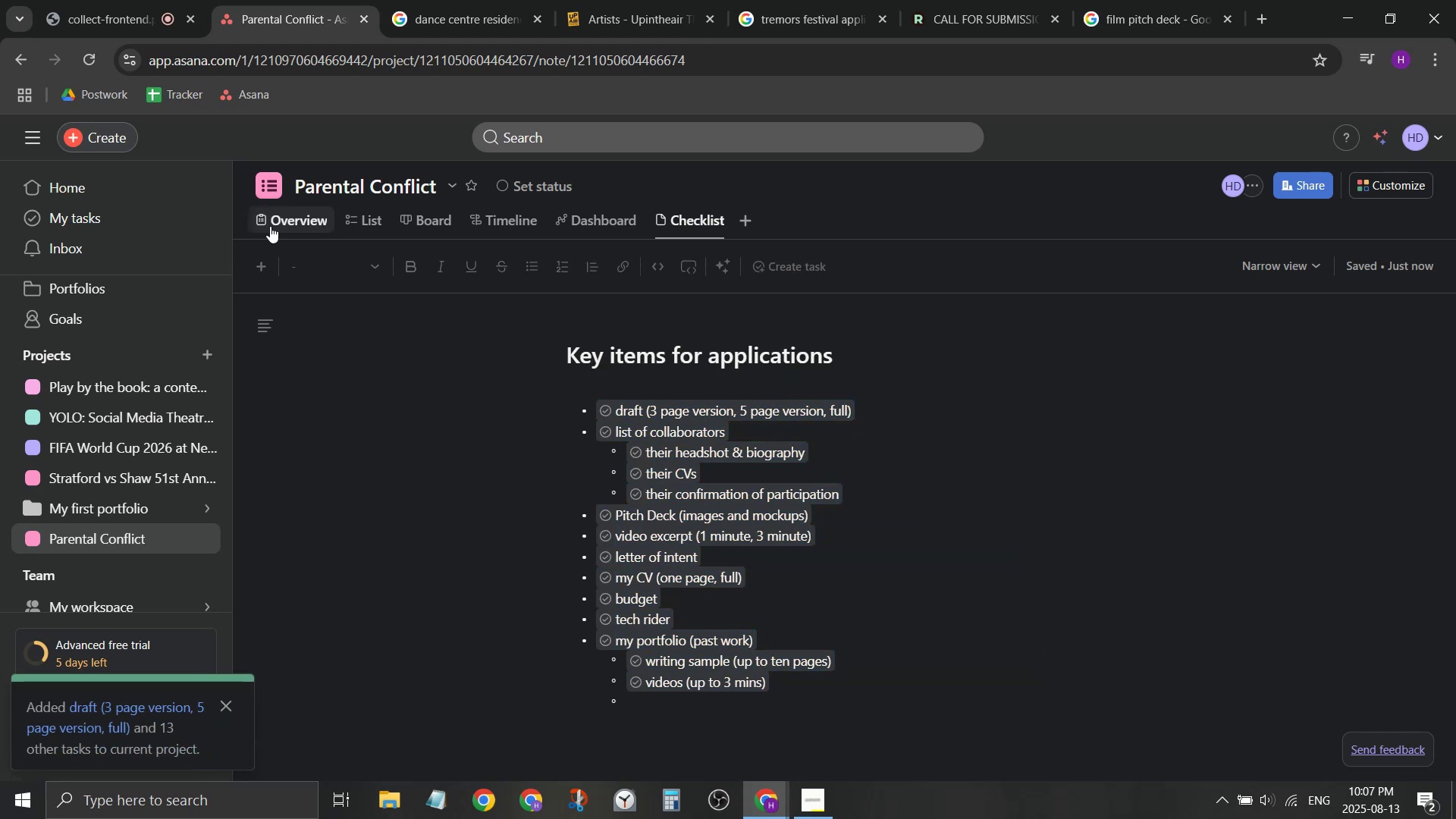 
left_click([270, 227])
 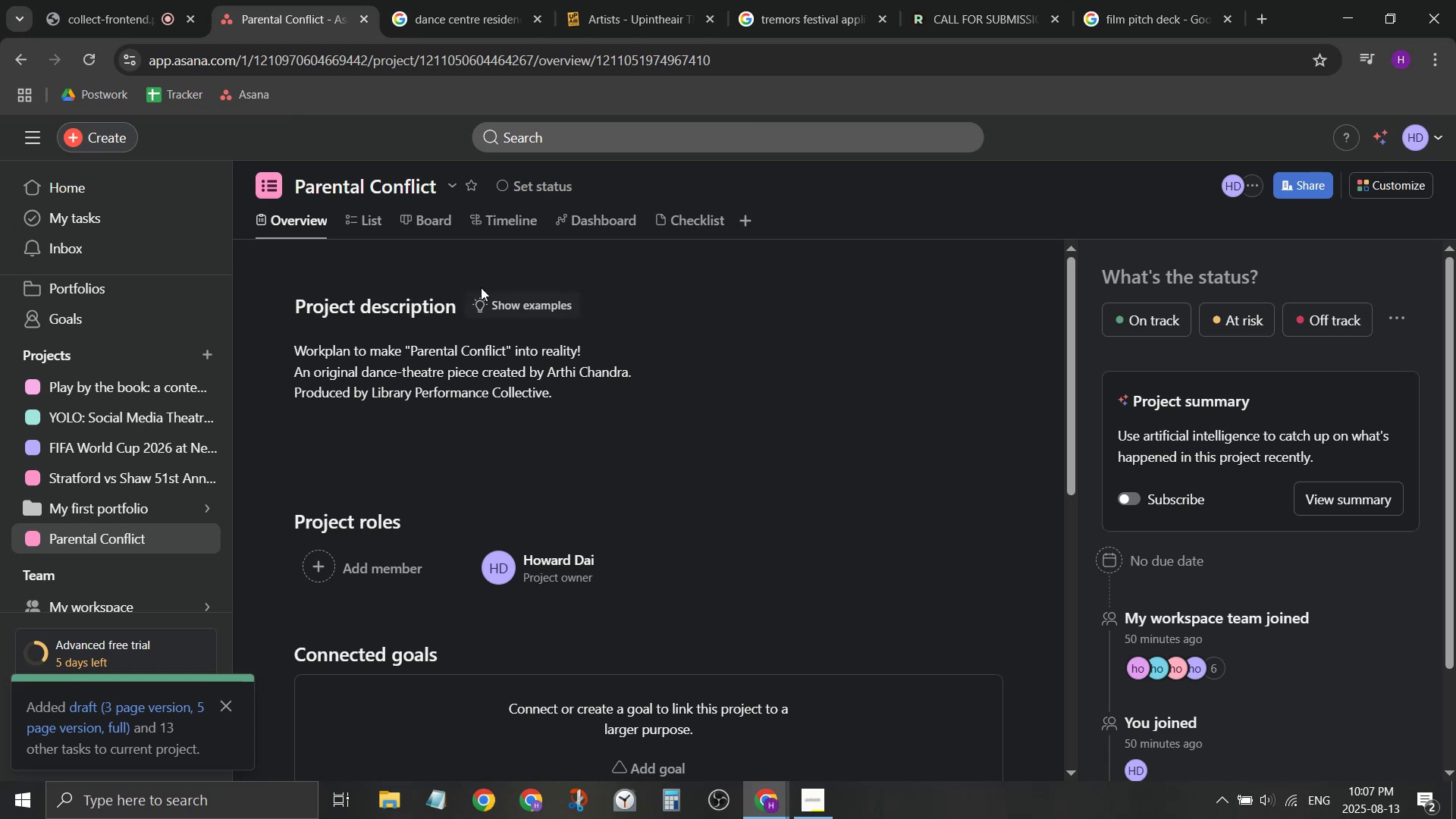 
left_click([365, 227])
 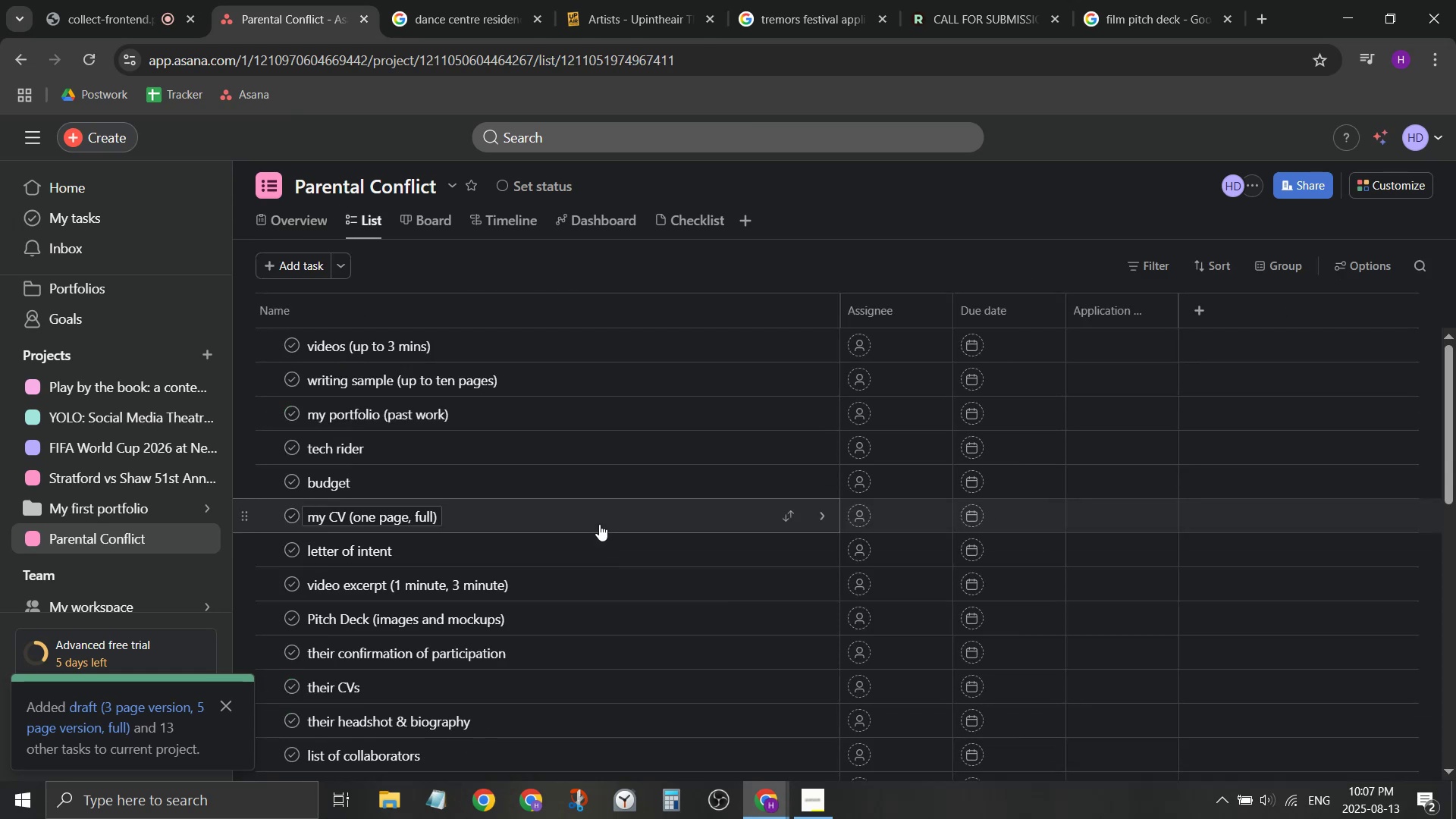 
scroll: coordinate [599, 524], scroll_direction: down, amount: 3.0
 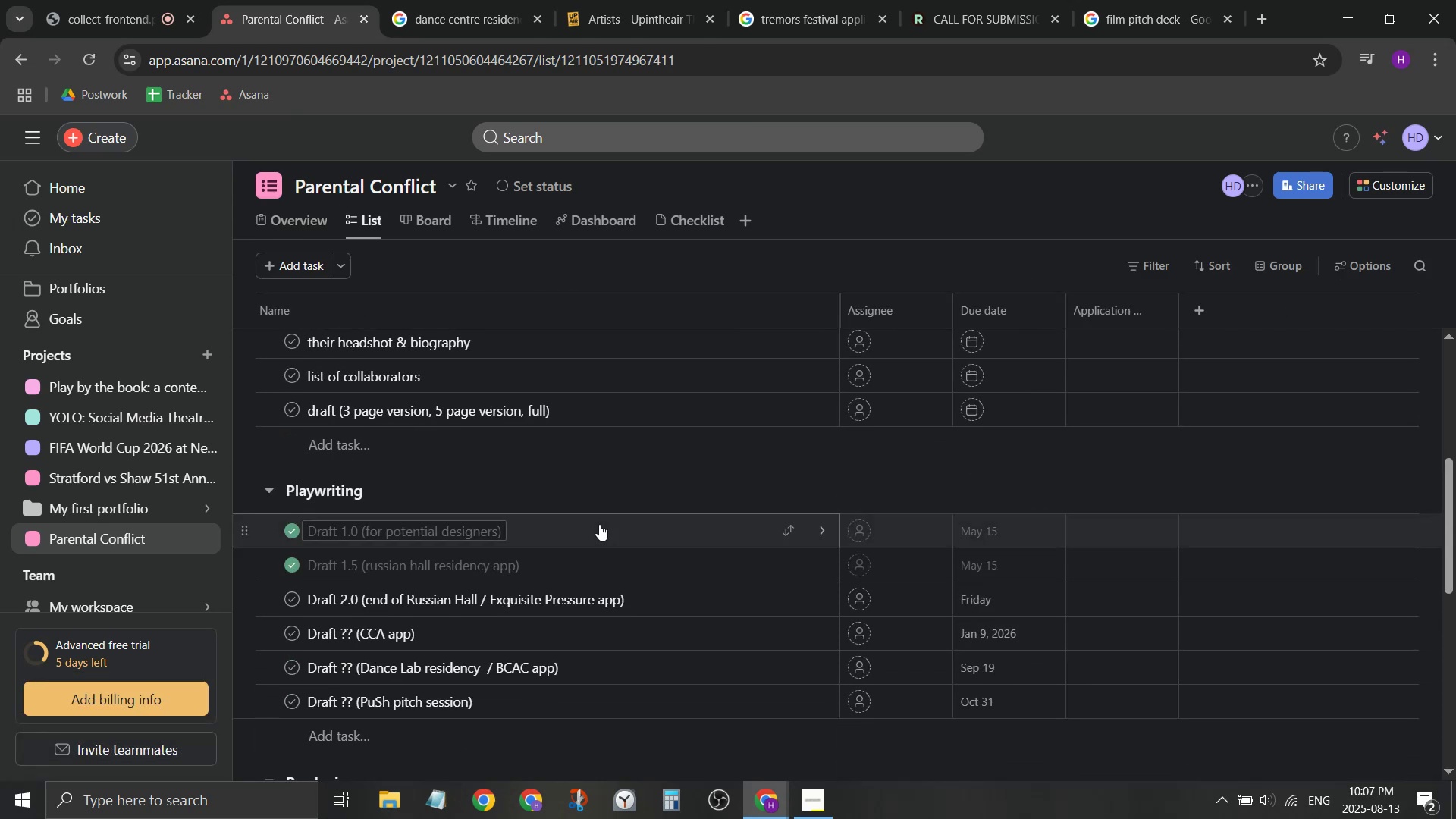 
scroll: coordinate [599, 524], scroll_direction: up, amount: 5.0
 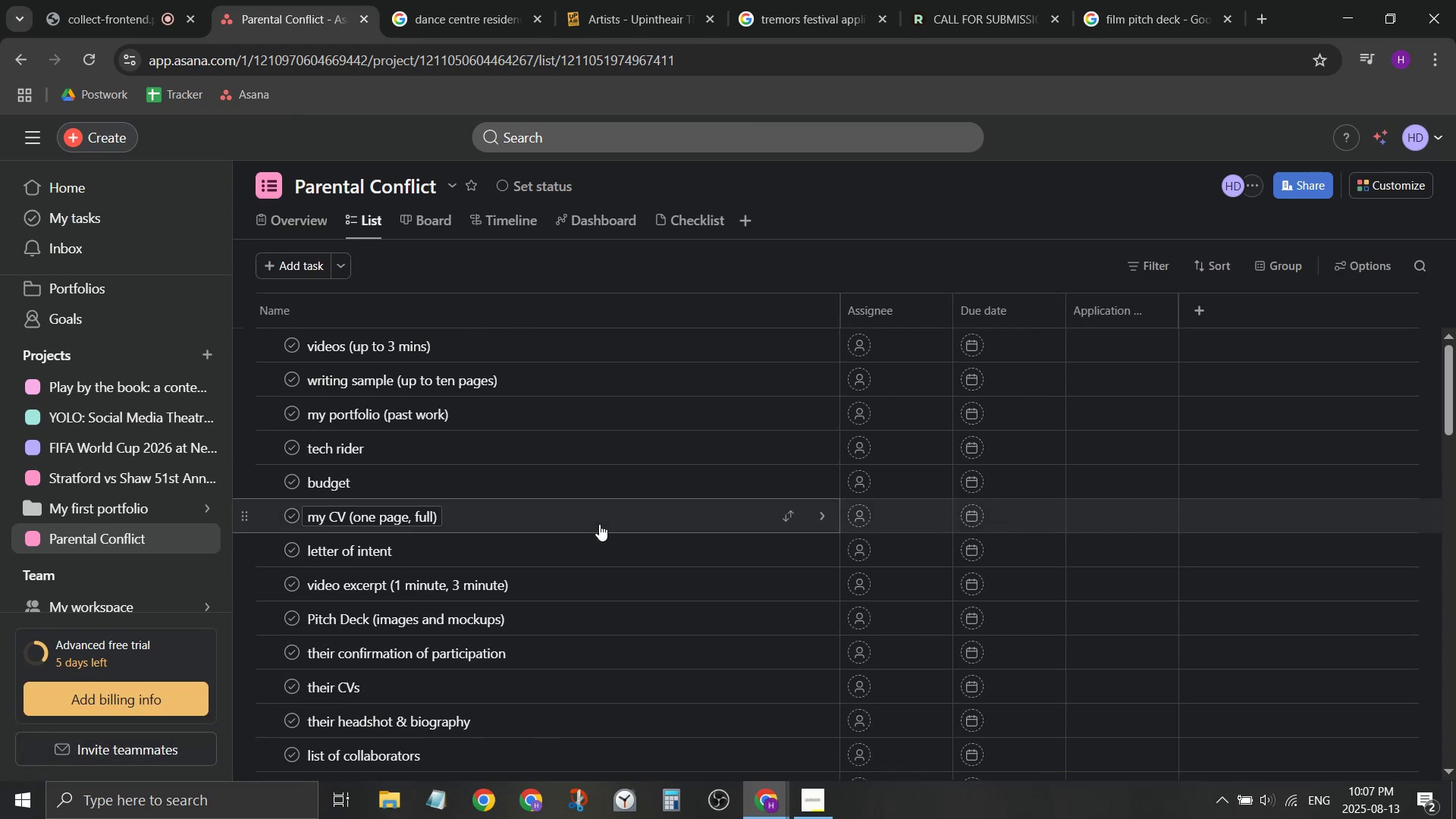 
scroll: coordinate [603, 549], scroll_direction: down, amount: 23.0
 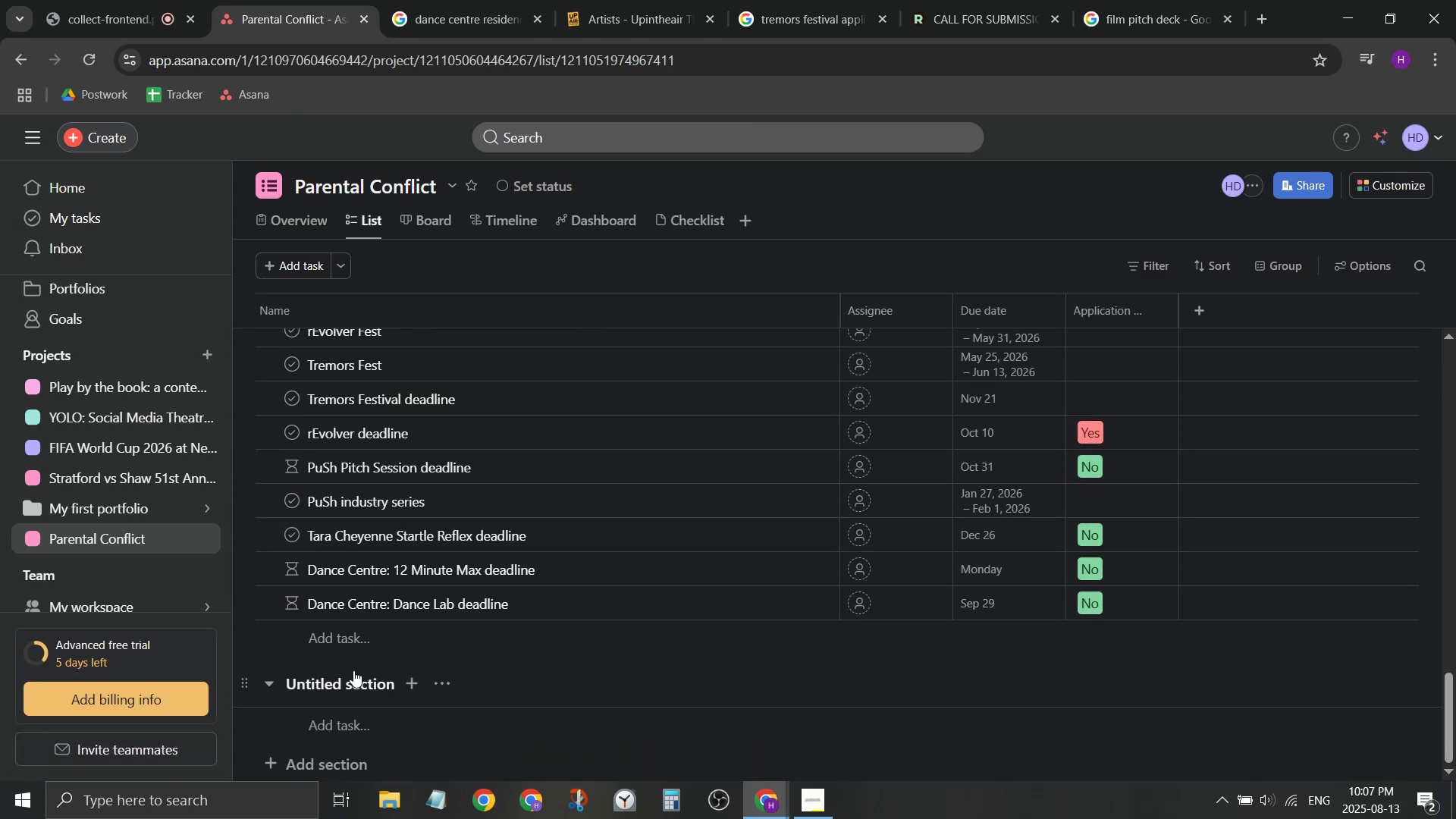 
left_click([353, 673])
 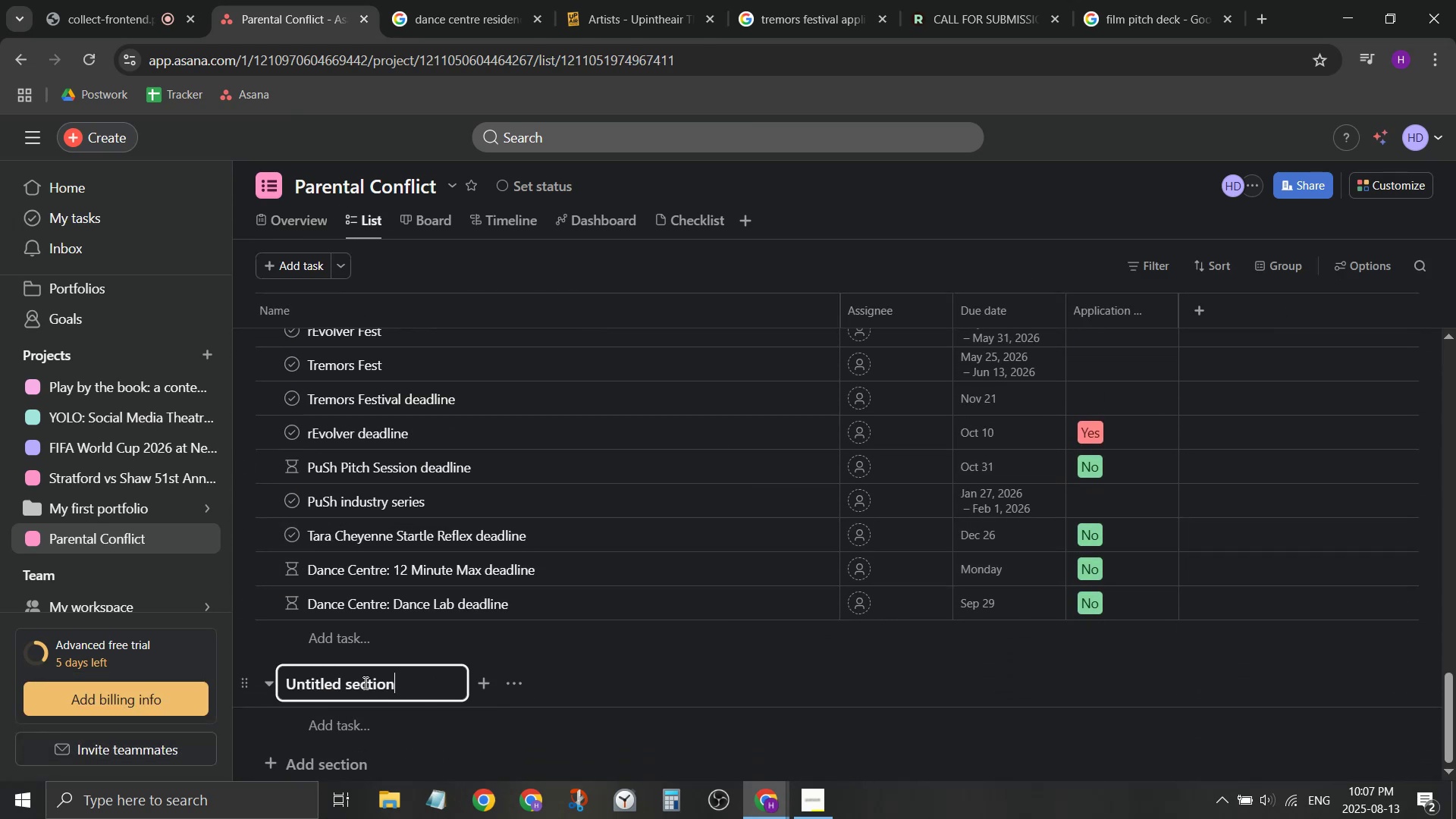 
hold_key(key=Backspace, duration=0.94)
 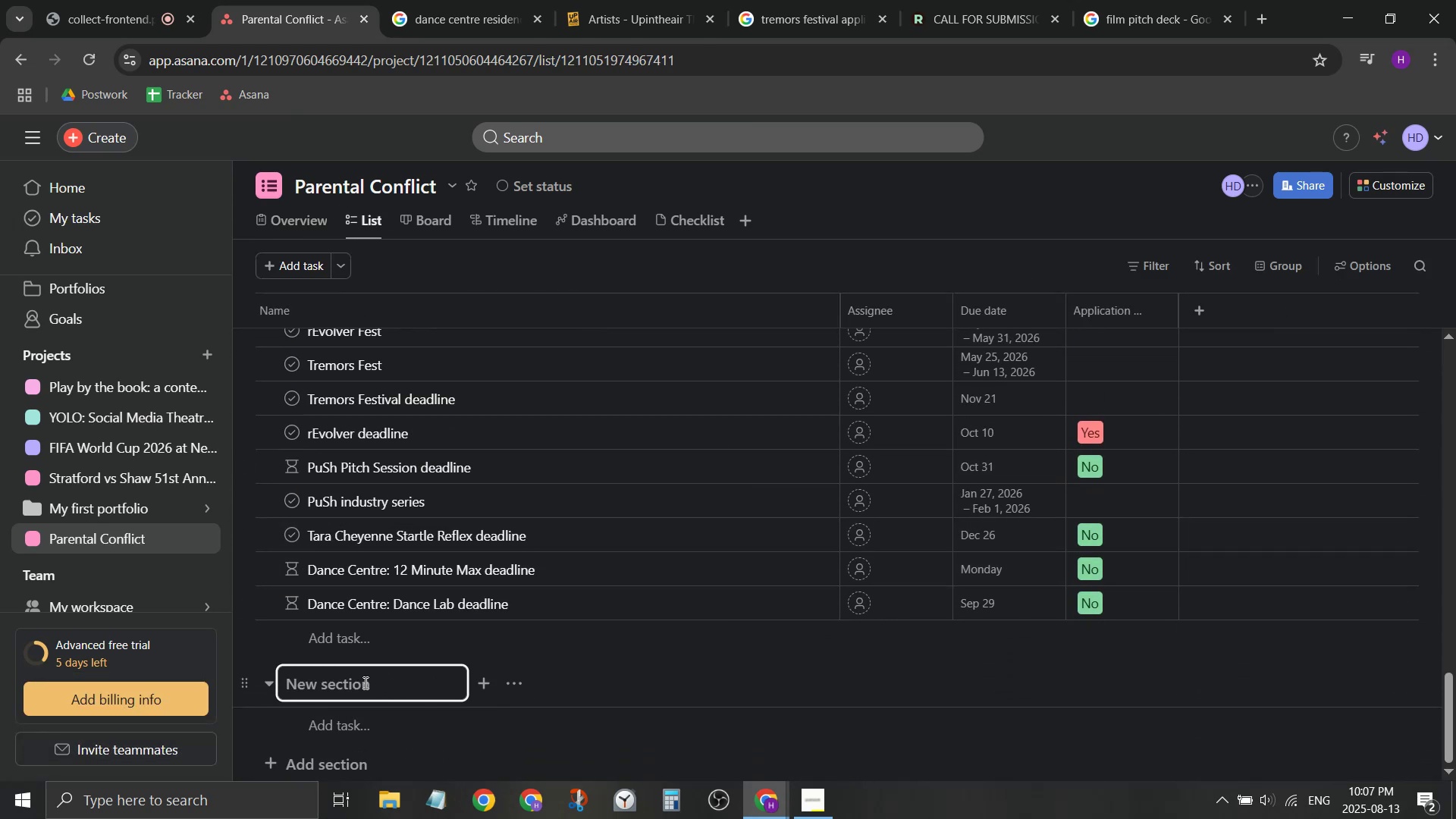 
type(Application Checklist)
 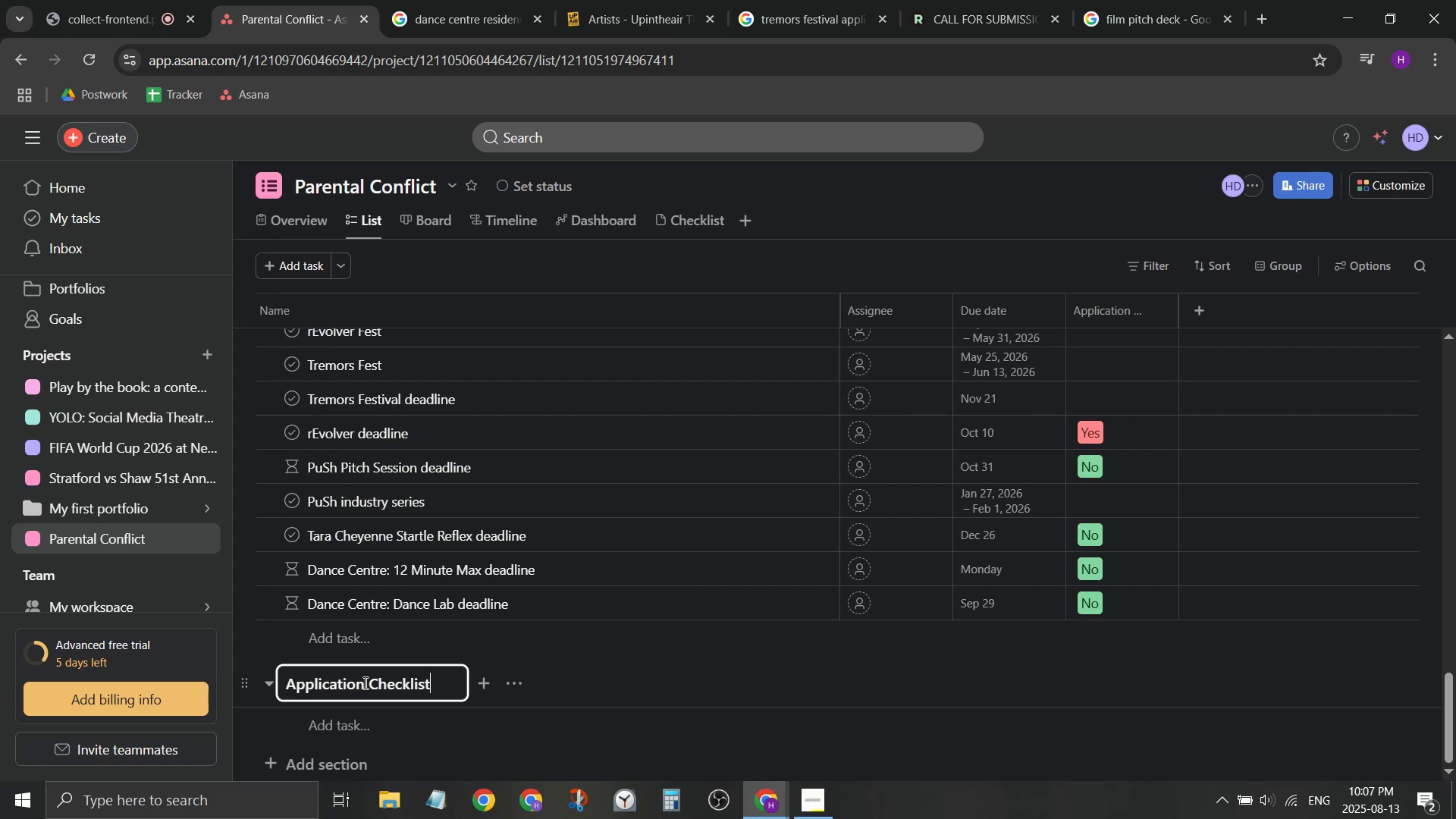 
key(Enter)
 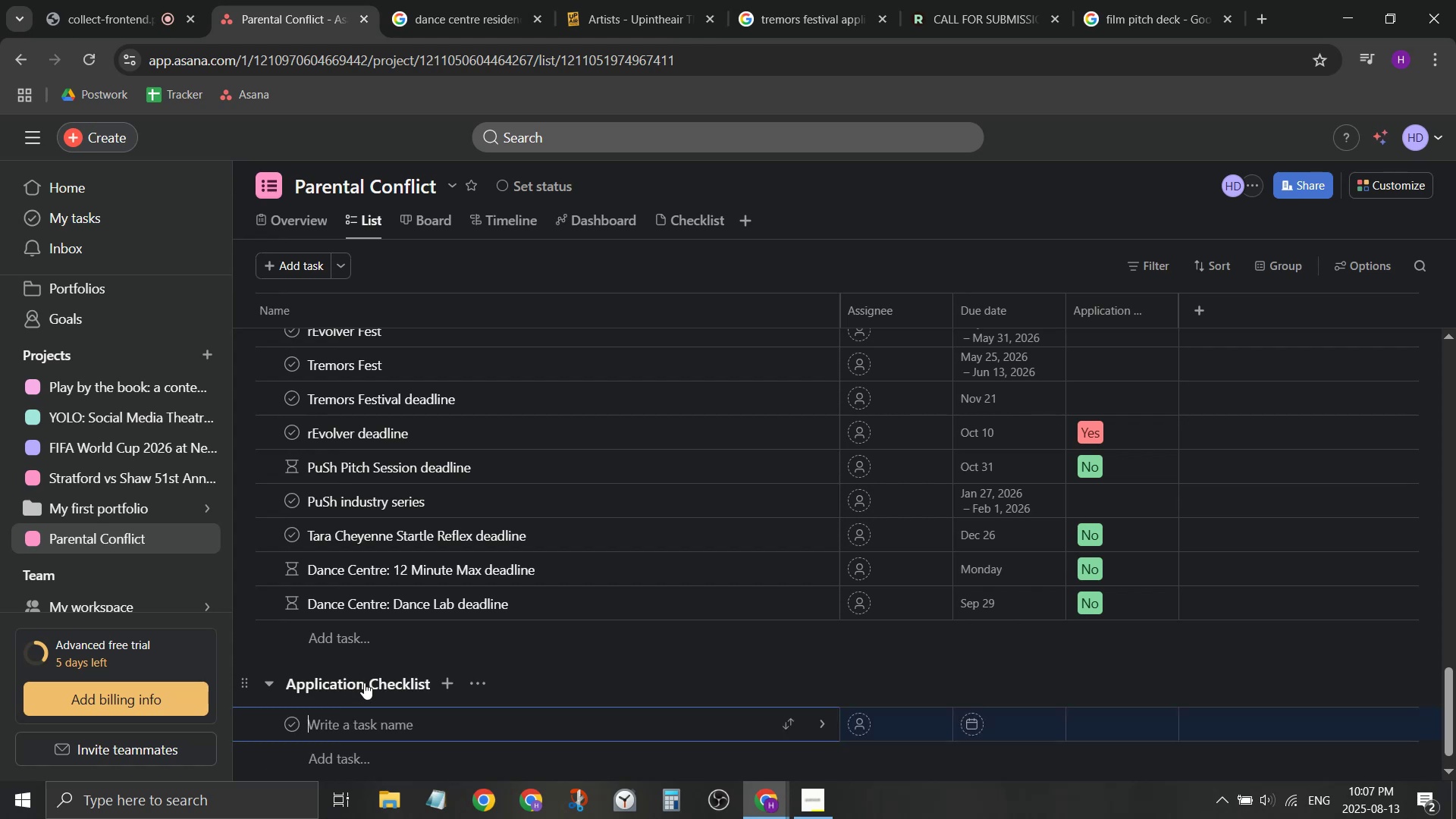 
scroll: coordinate [645, 547], scroll_direction: up, amount: 19.0
 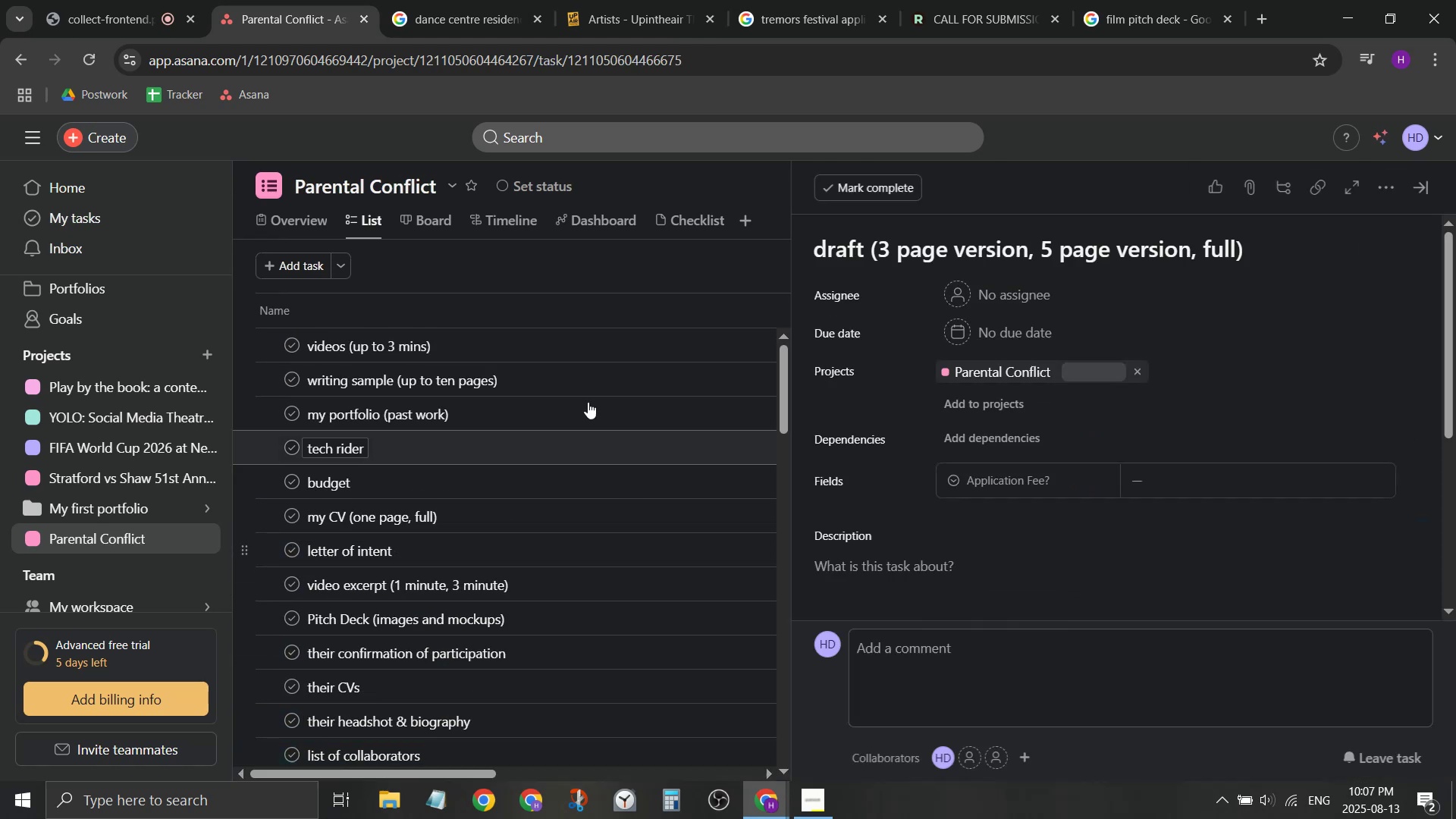 
hold_key(key=ShiftLeft, duration=0.87)
left_click([593, 355])
 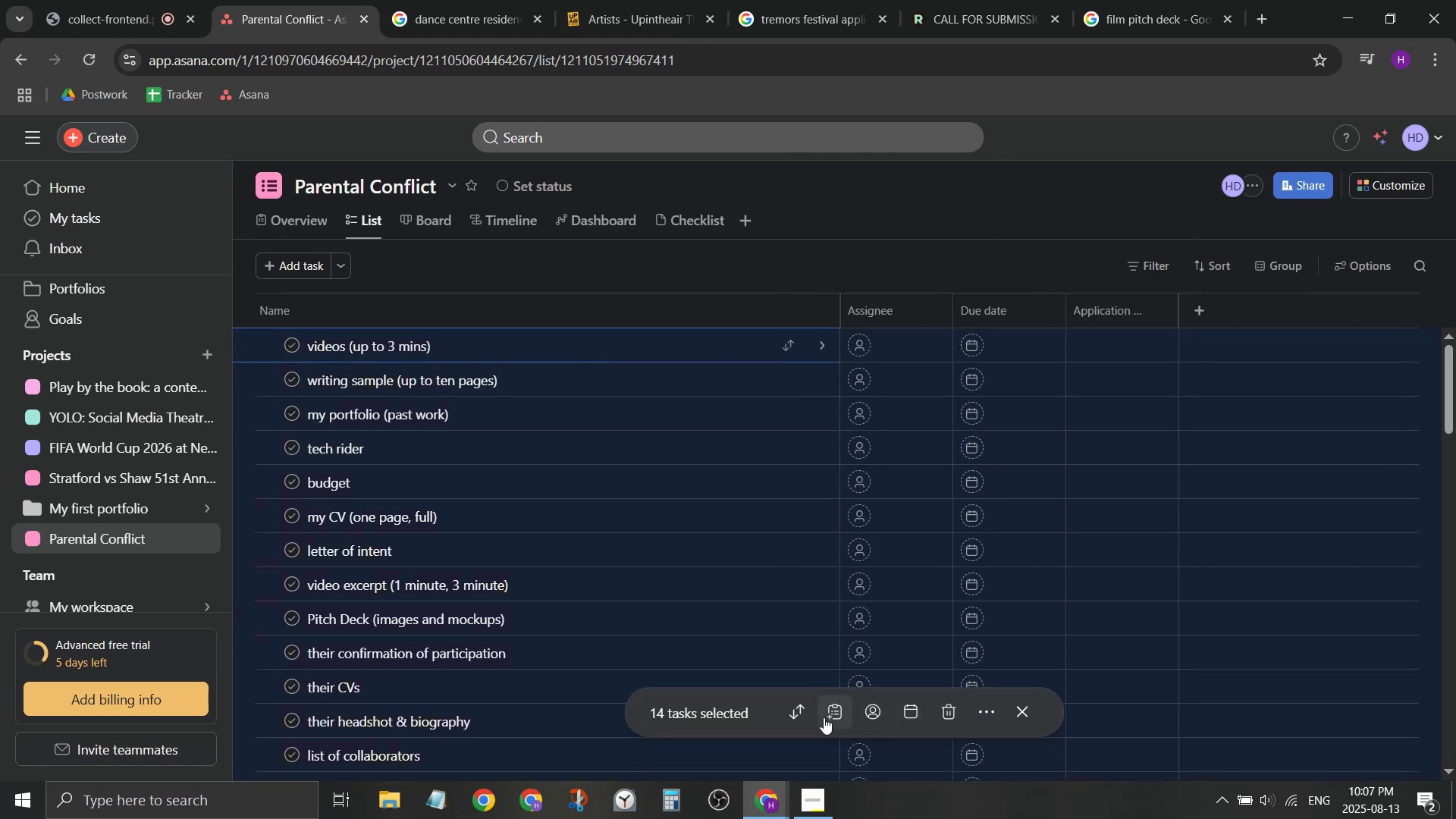 
left_click([979, 719])
 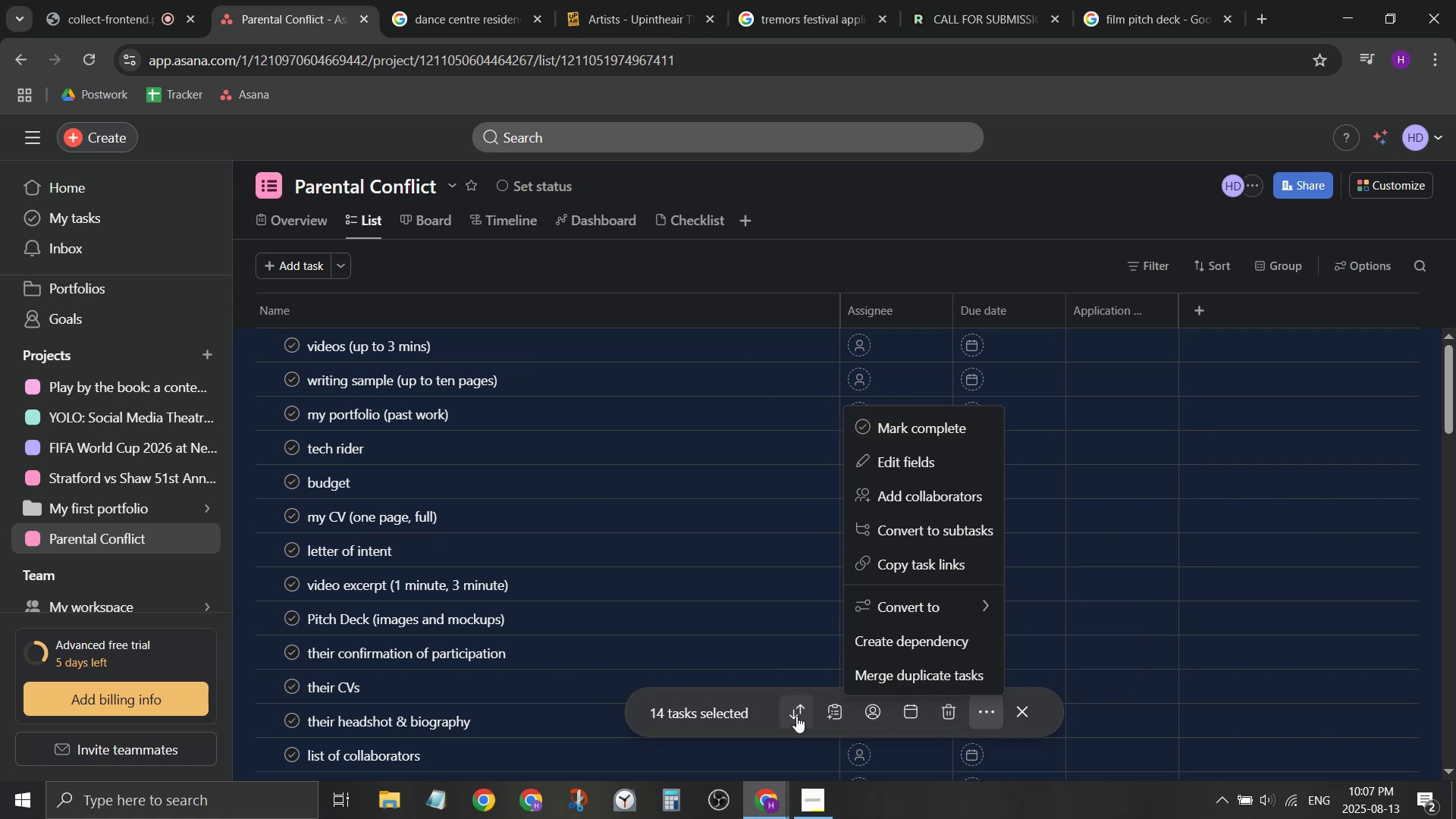 
wait(5.01)
 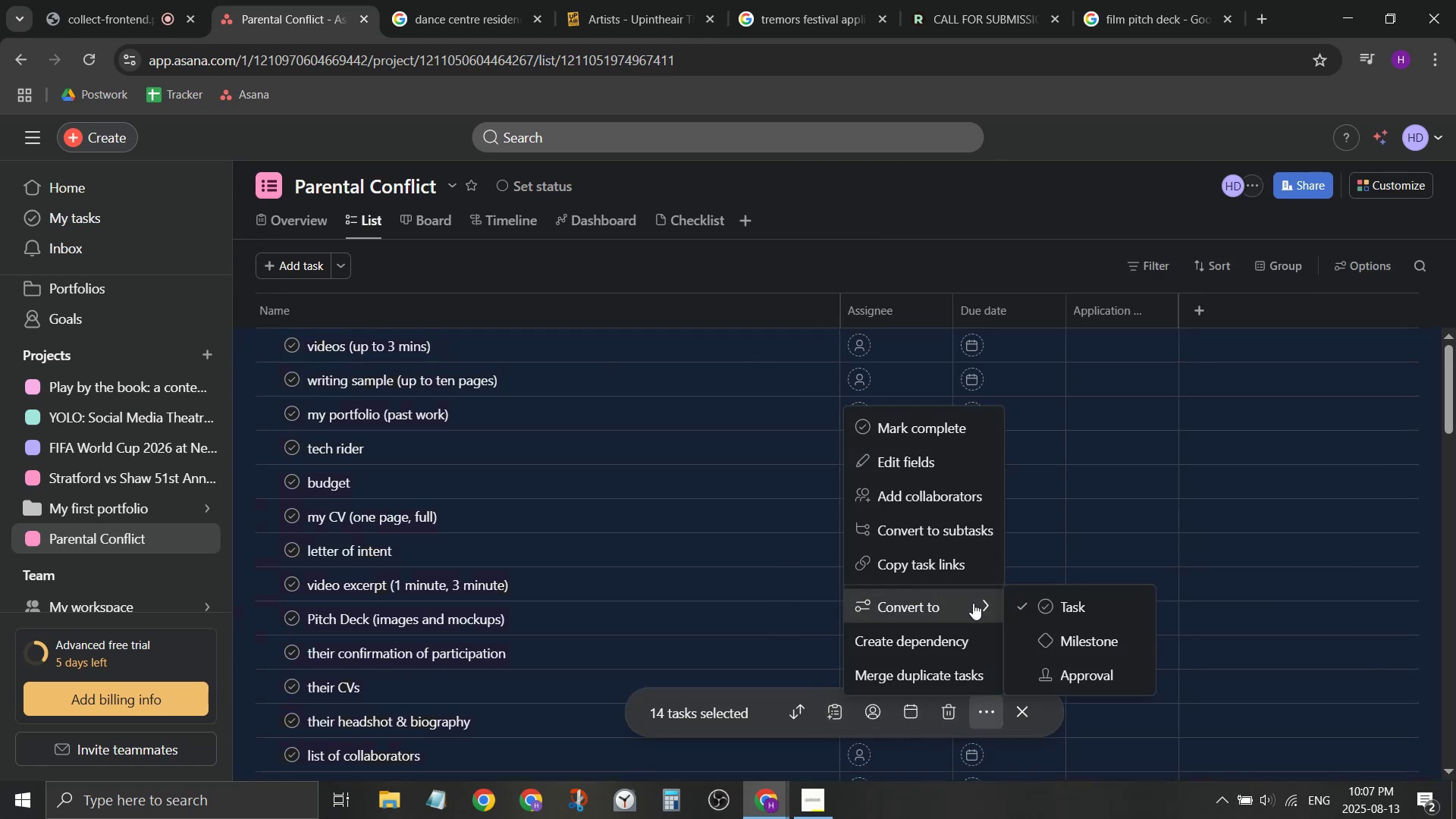 
left_click([796, 716])
 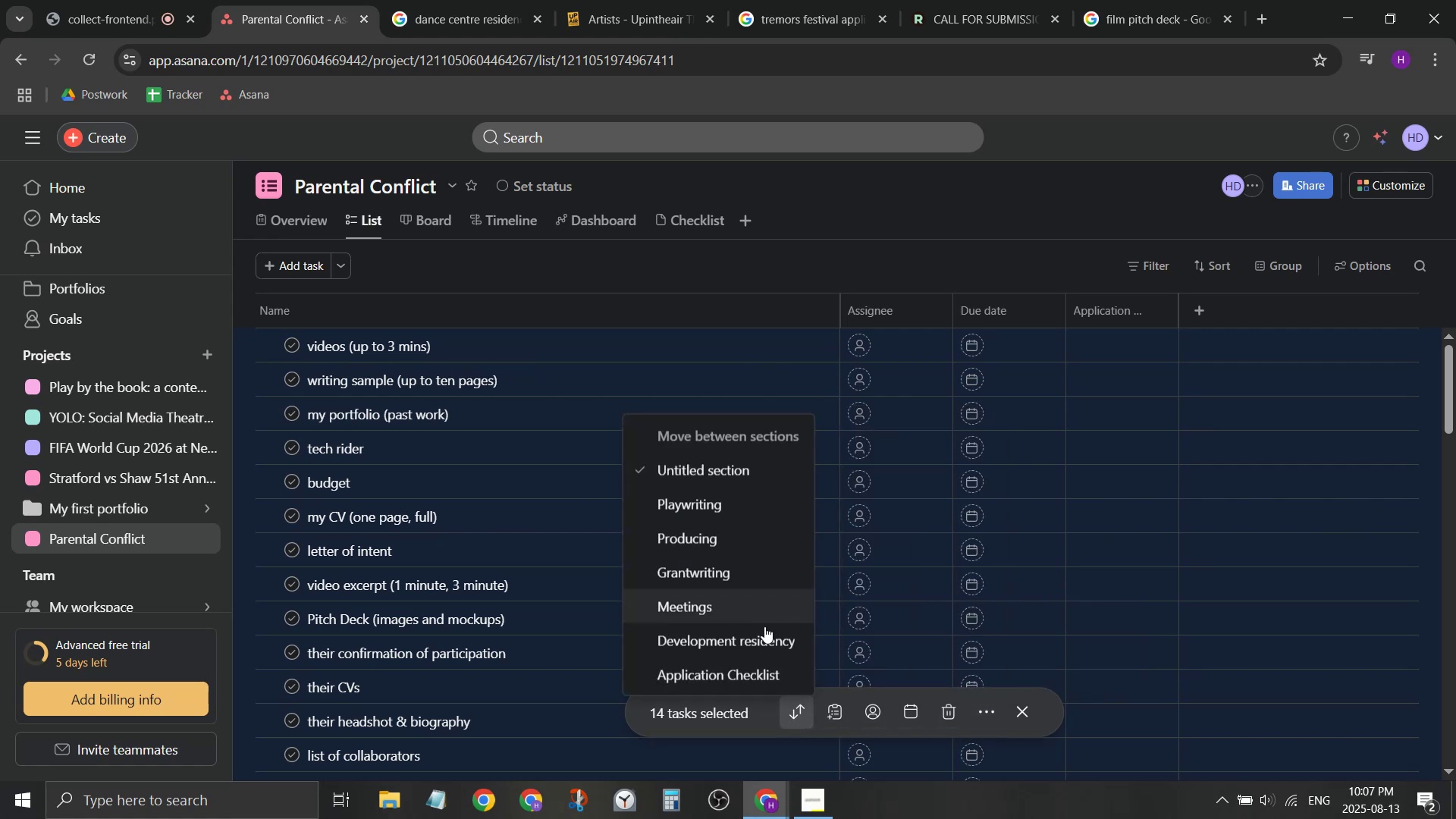 
left_click([767, 664])
 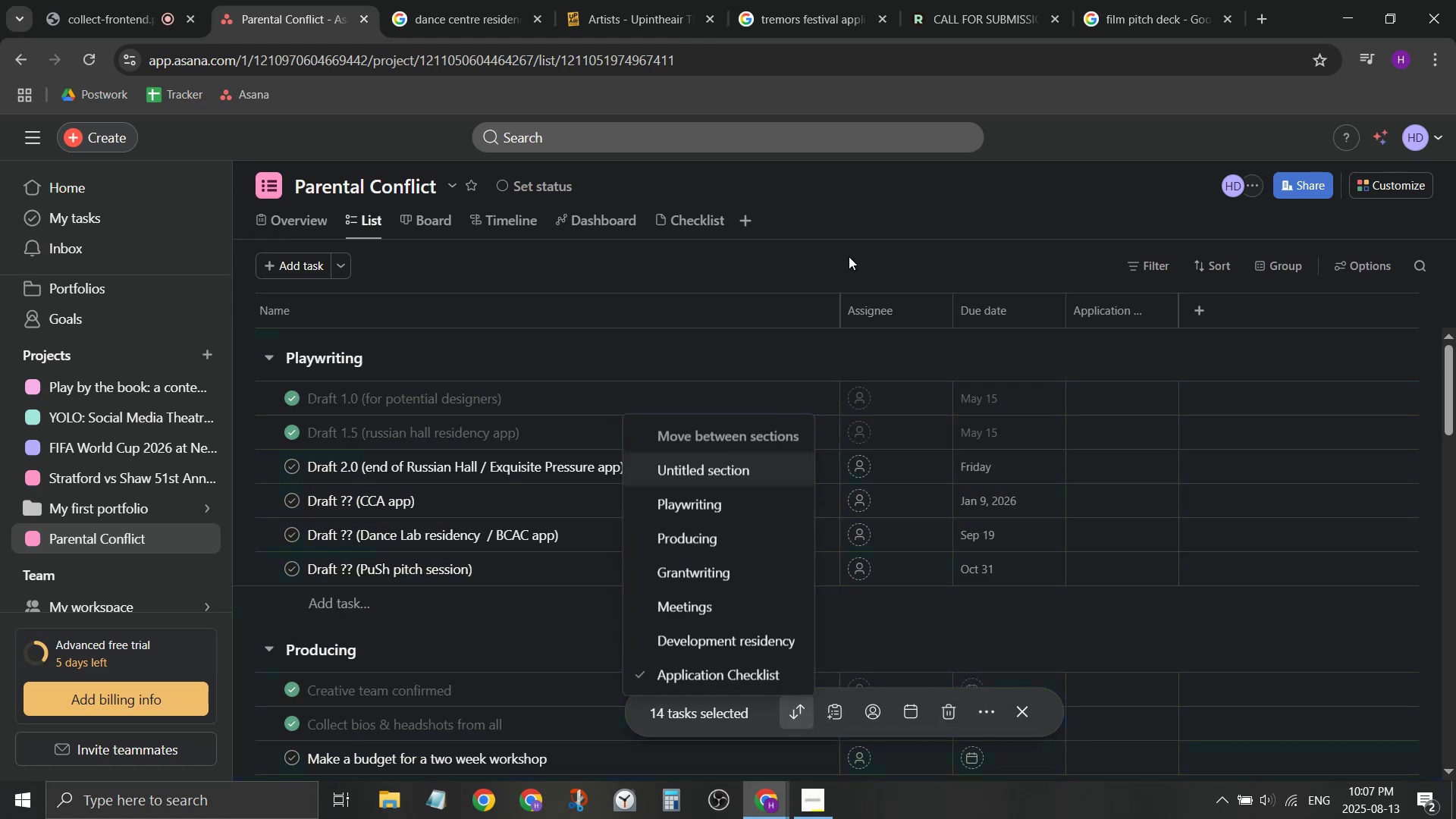 
left_click([899, 203])
 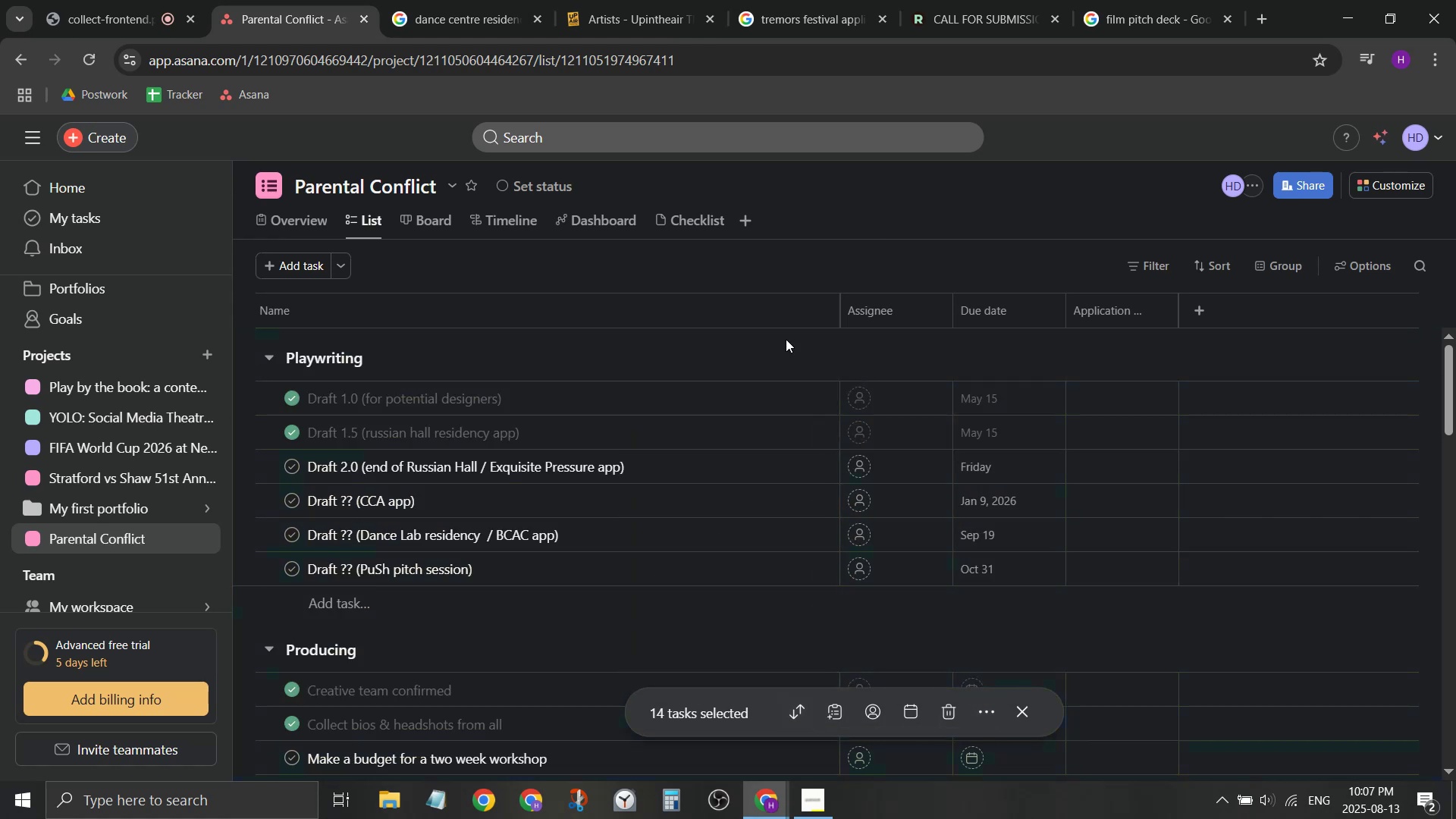 
scroll: coordinate [526, 537], scroll_direction: down, amount: 12.0
 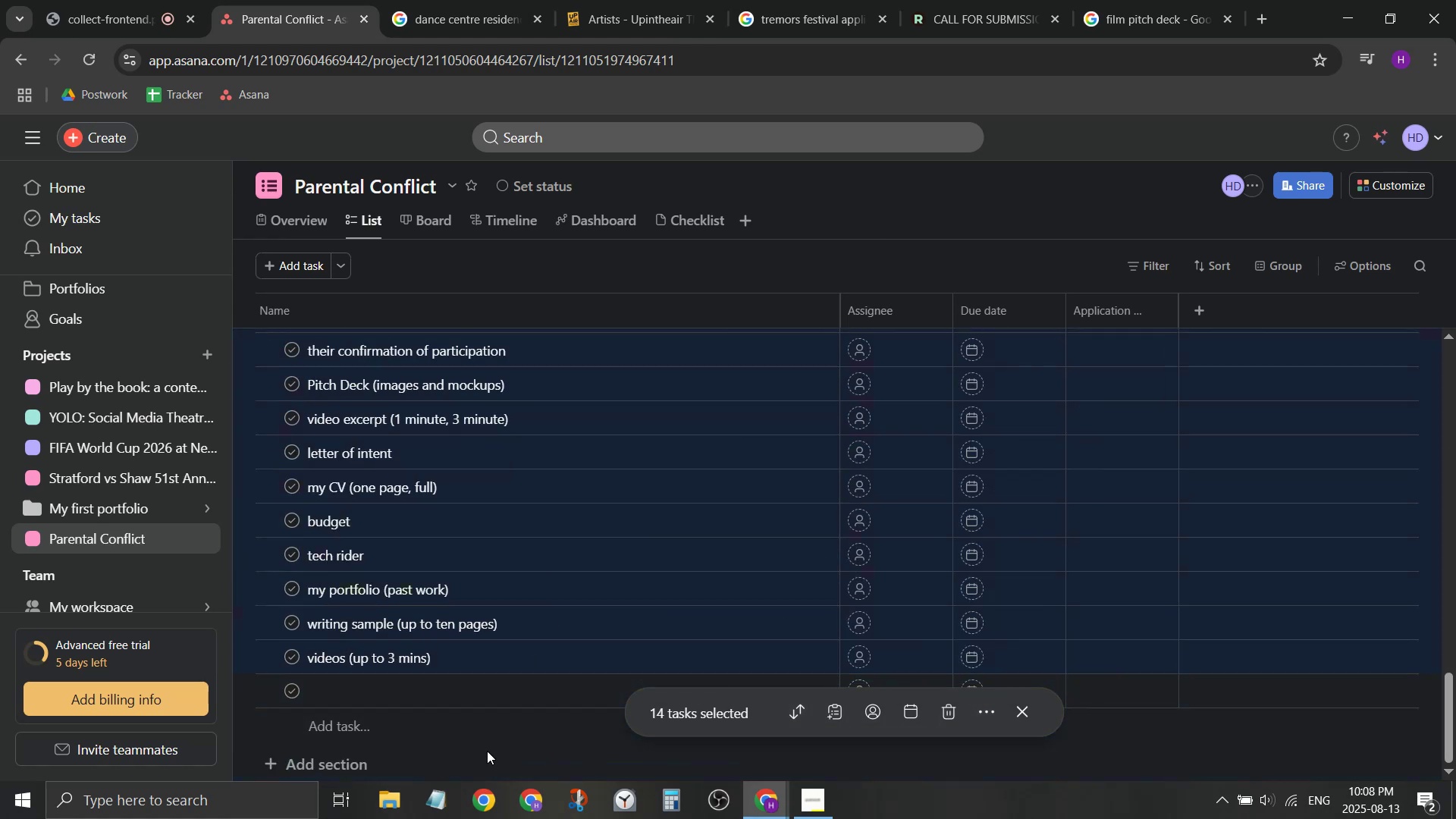 
left_click([495, 752])
 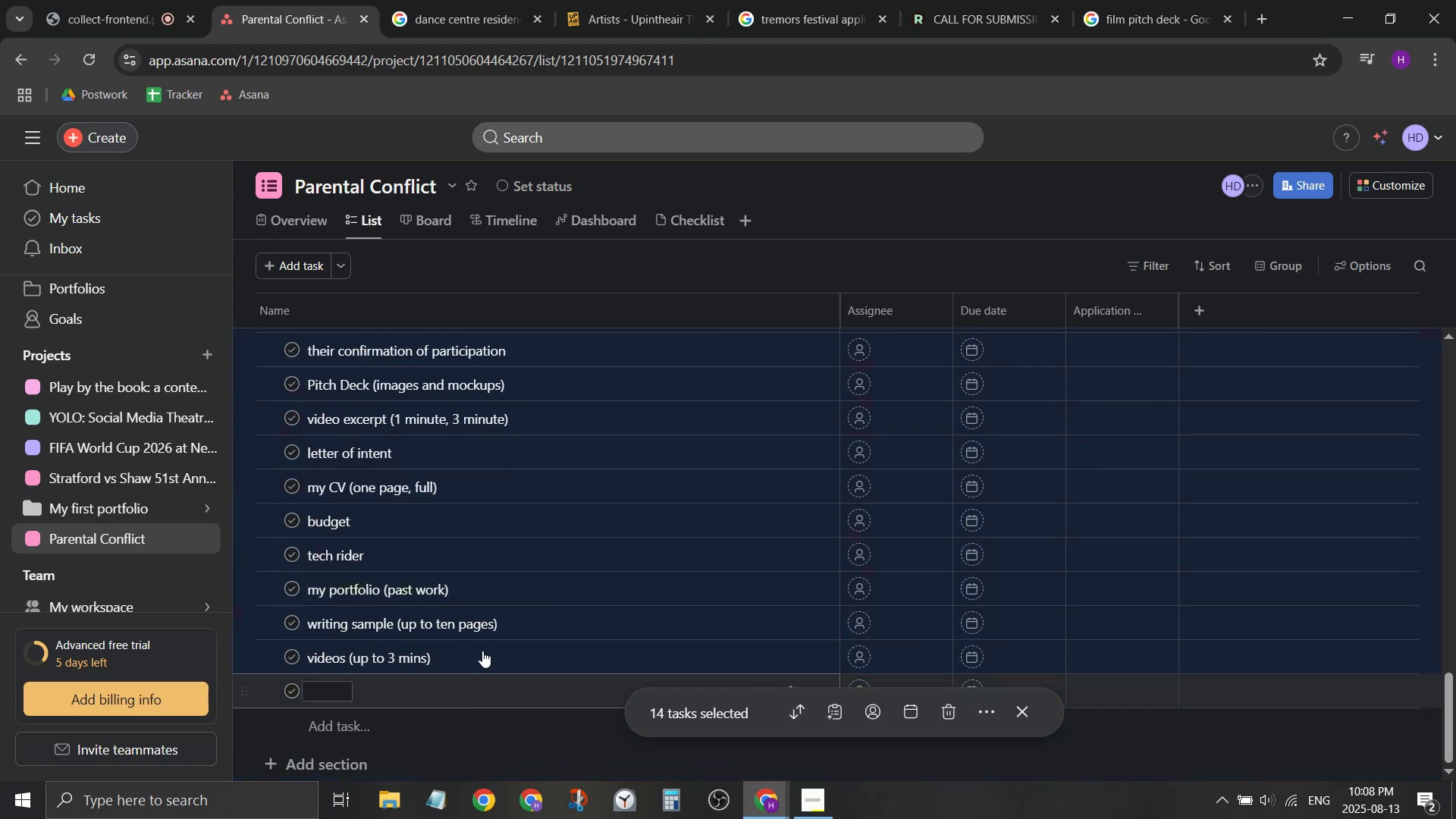 
scroll: coordinate [497, 591], scroll_direction: none, amount: 0.0
 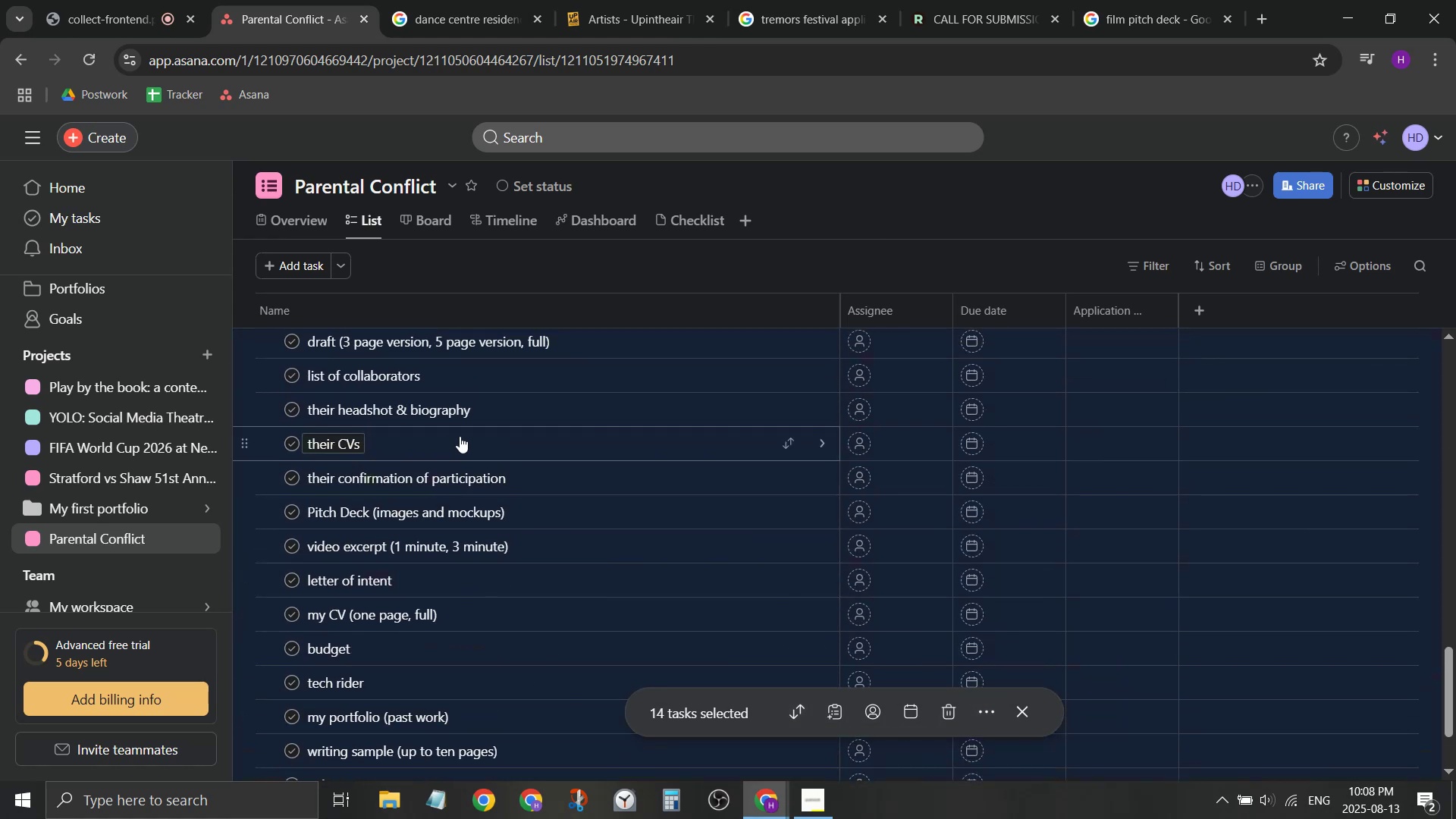 
scroll: coordinate [687, 450], scroll_direction: up, amount: 1.0
 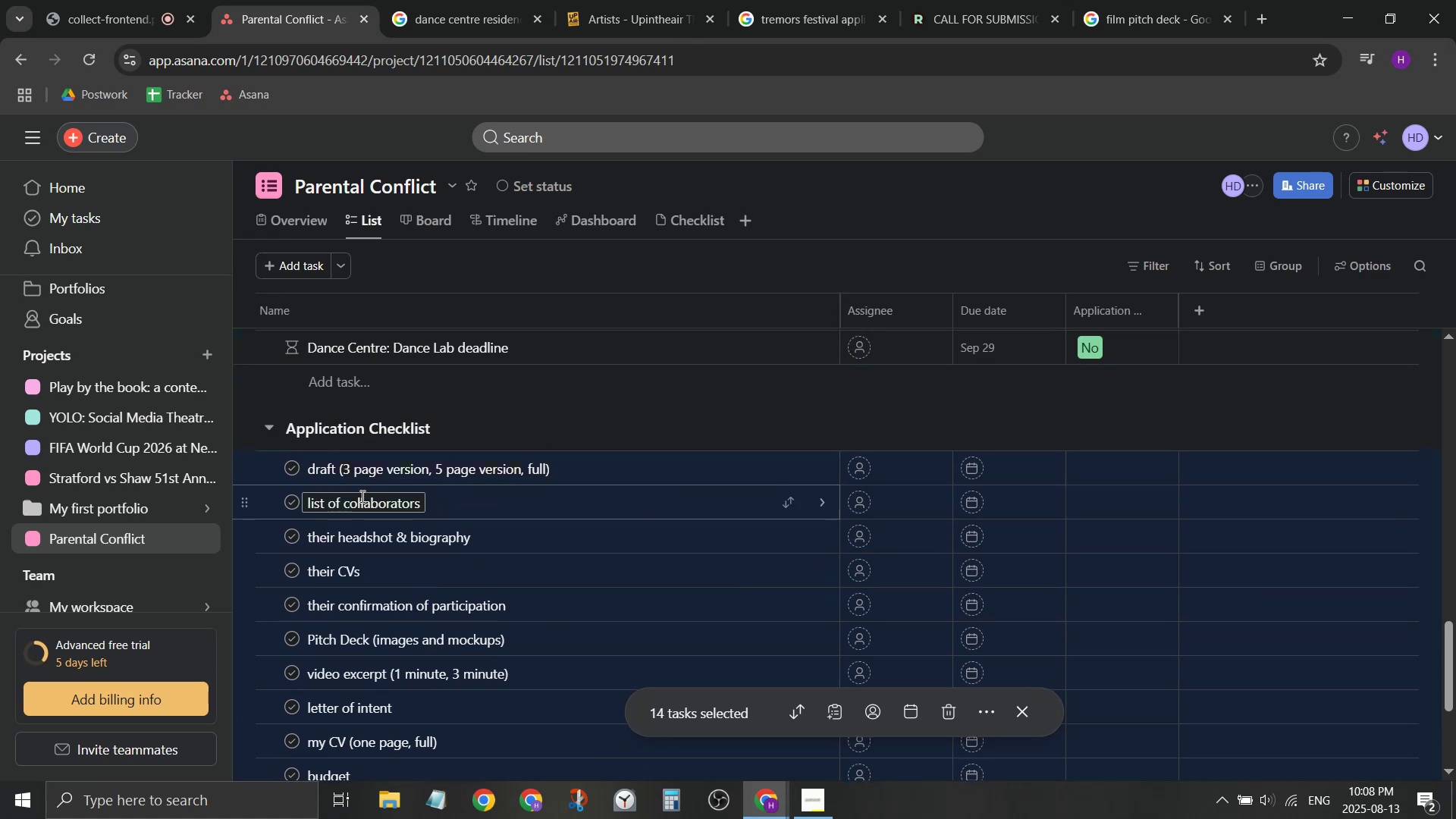 
left_click([356, 498])
 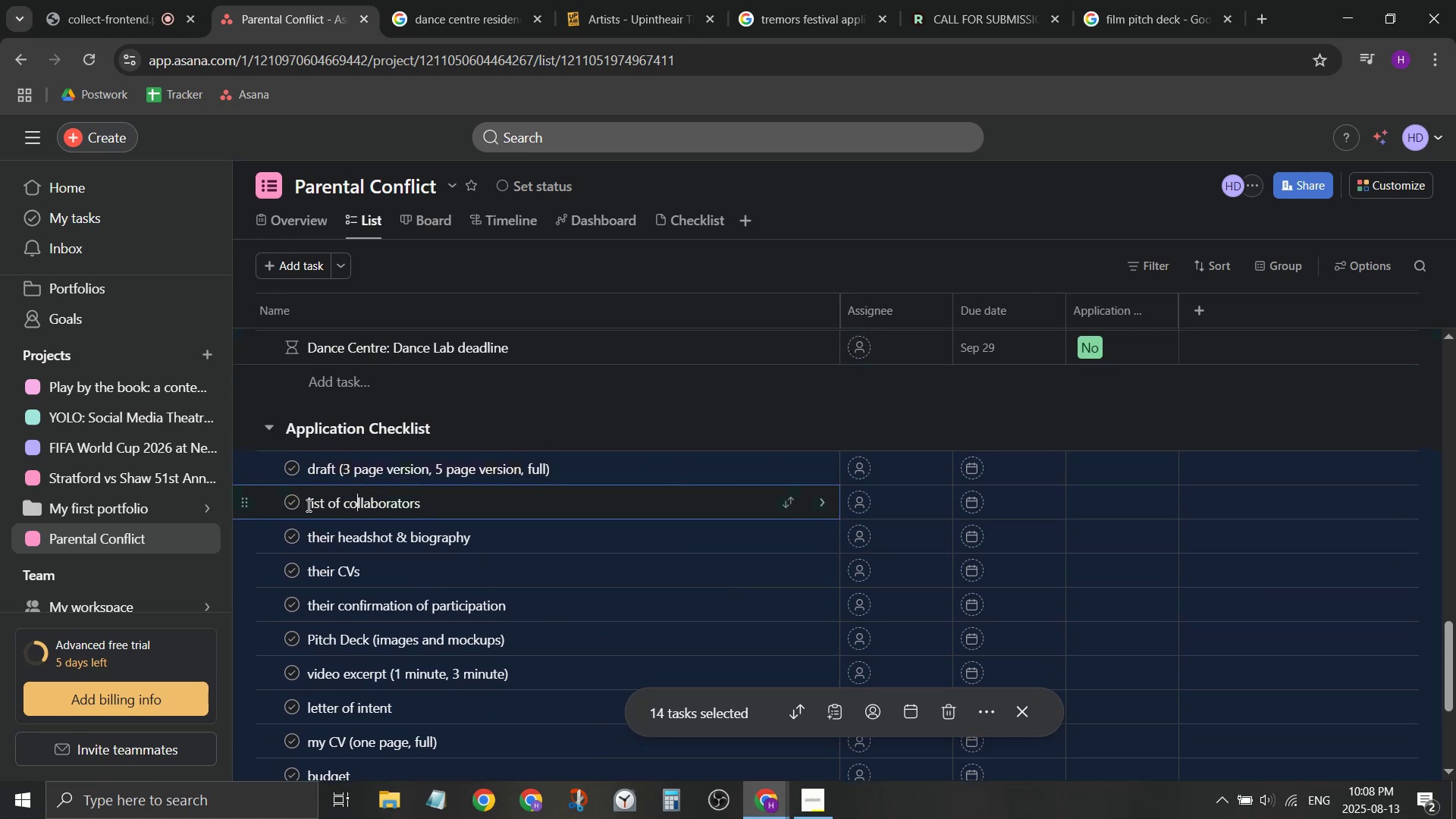 
left_click_drag(start_coordinate=[307, 505], to_coordinate=[430, 502])
 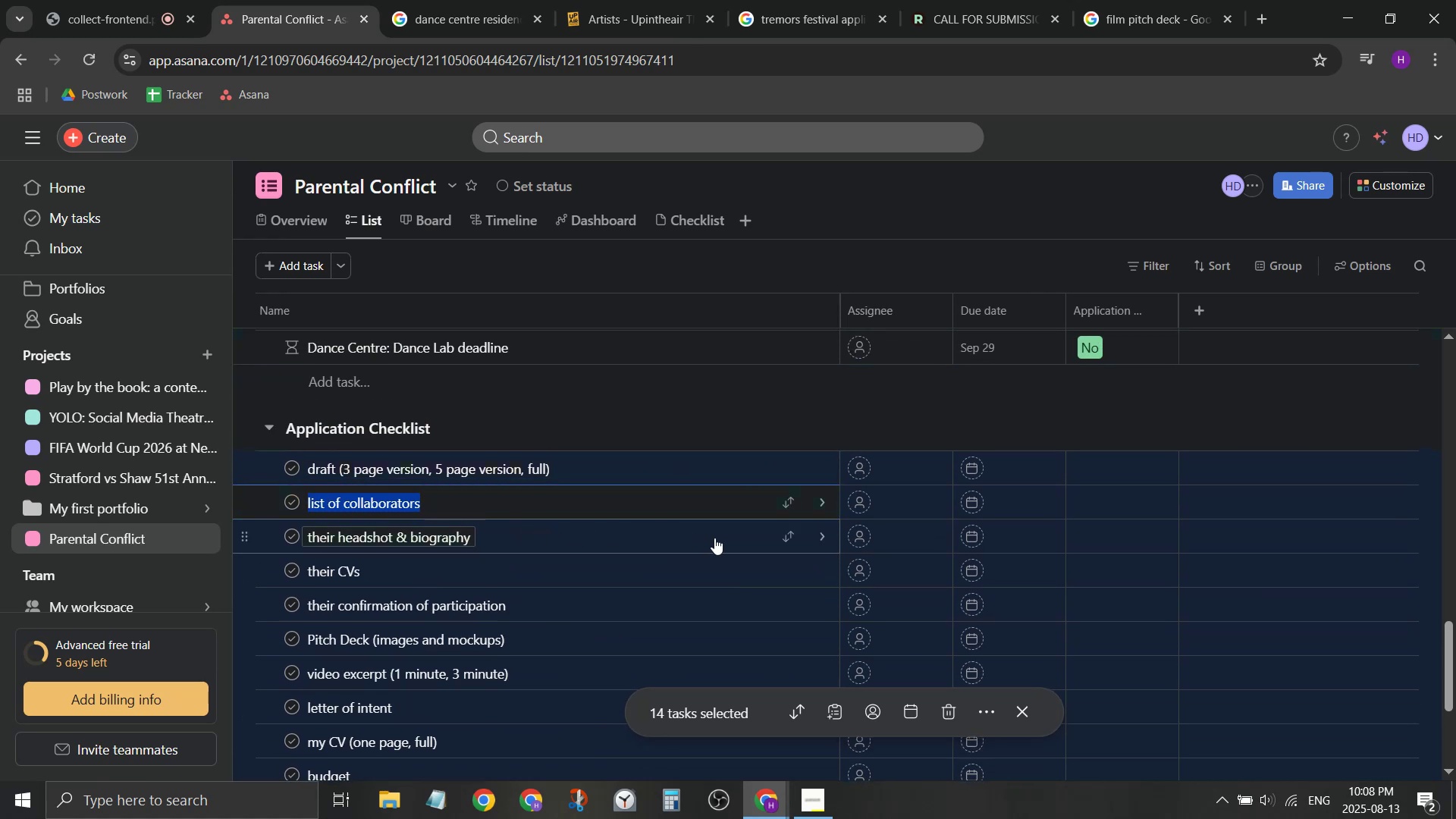 
key(Backspace)
 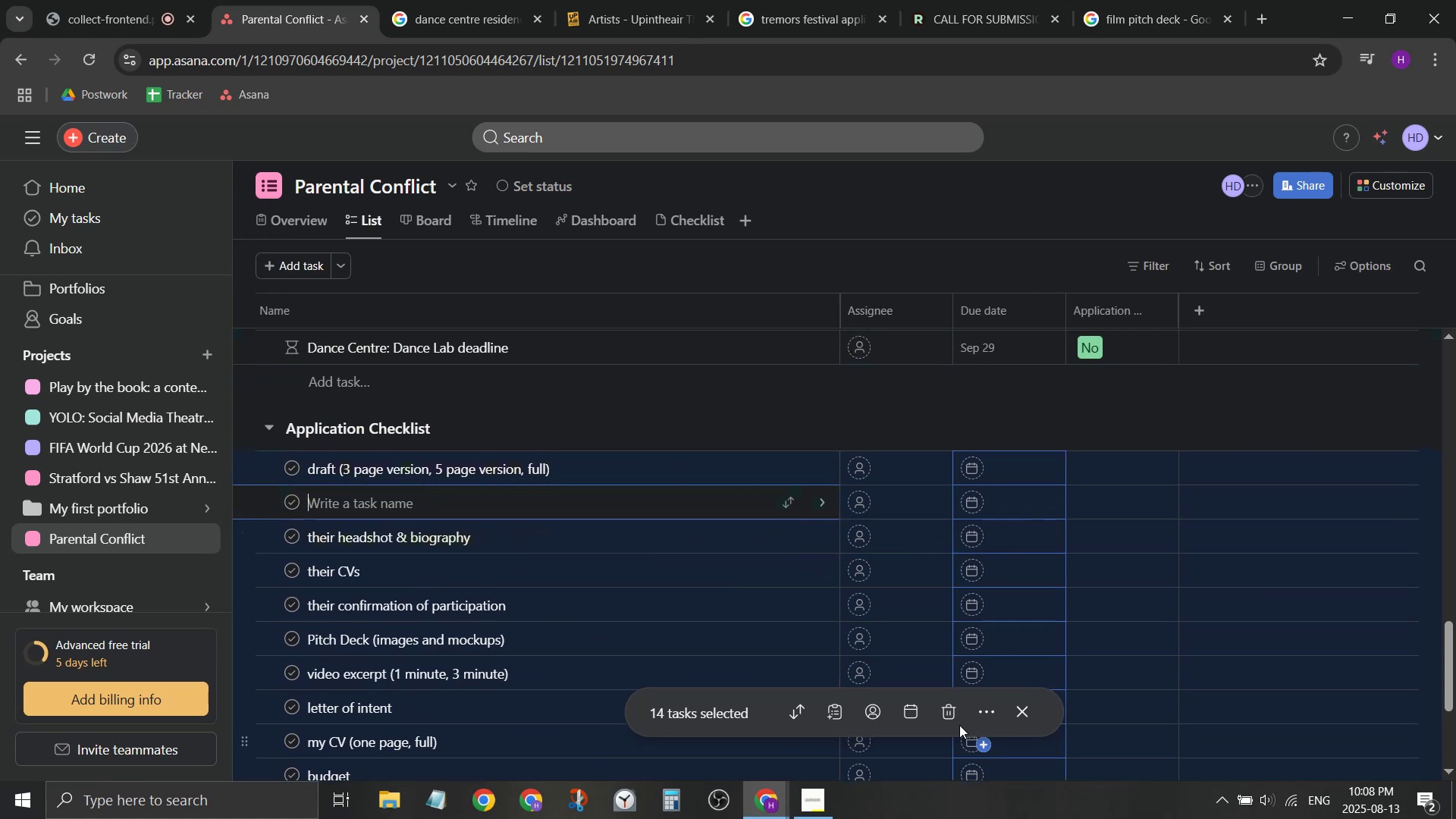 
left_click([952, 716])
 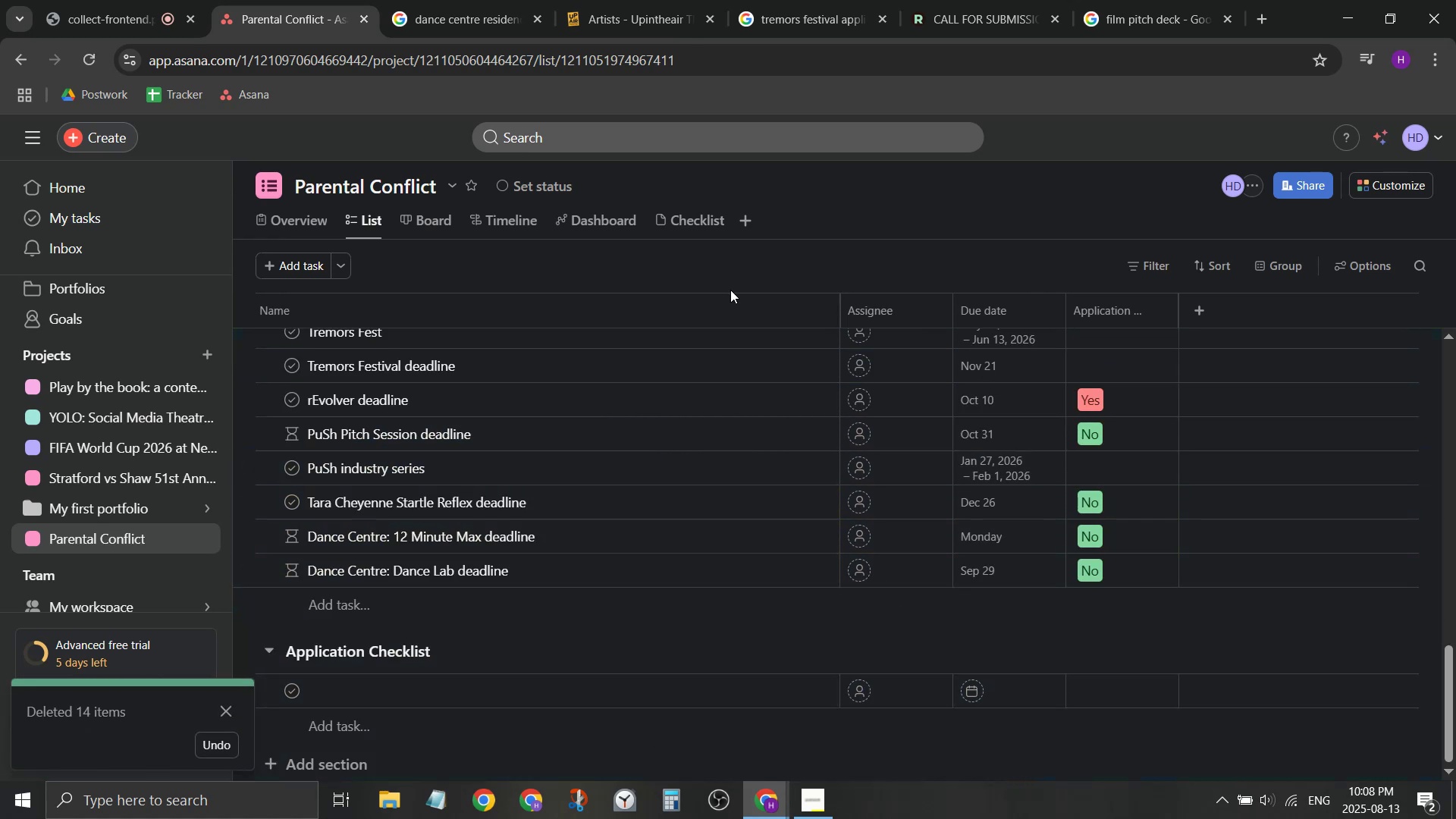 
left_click([701, 221])
 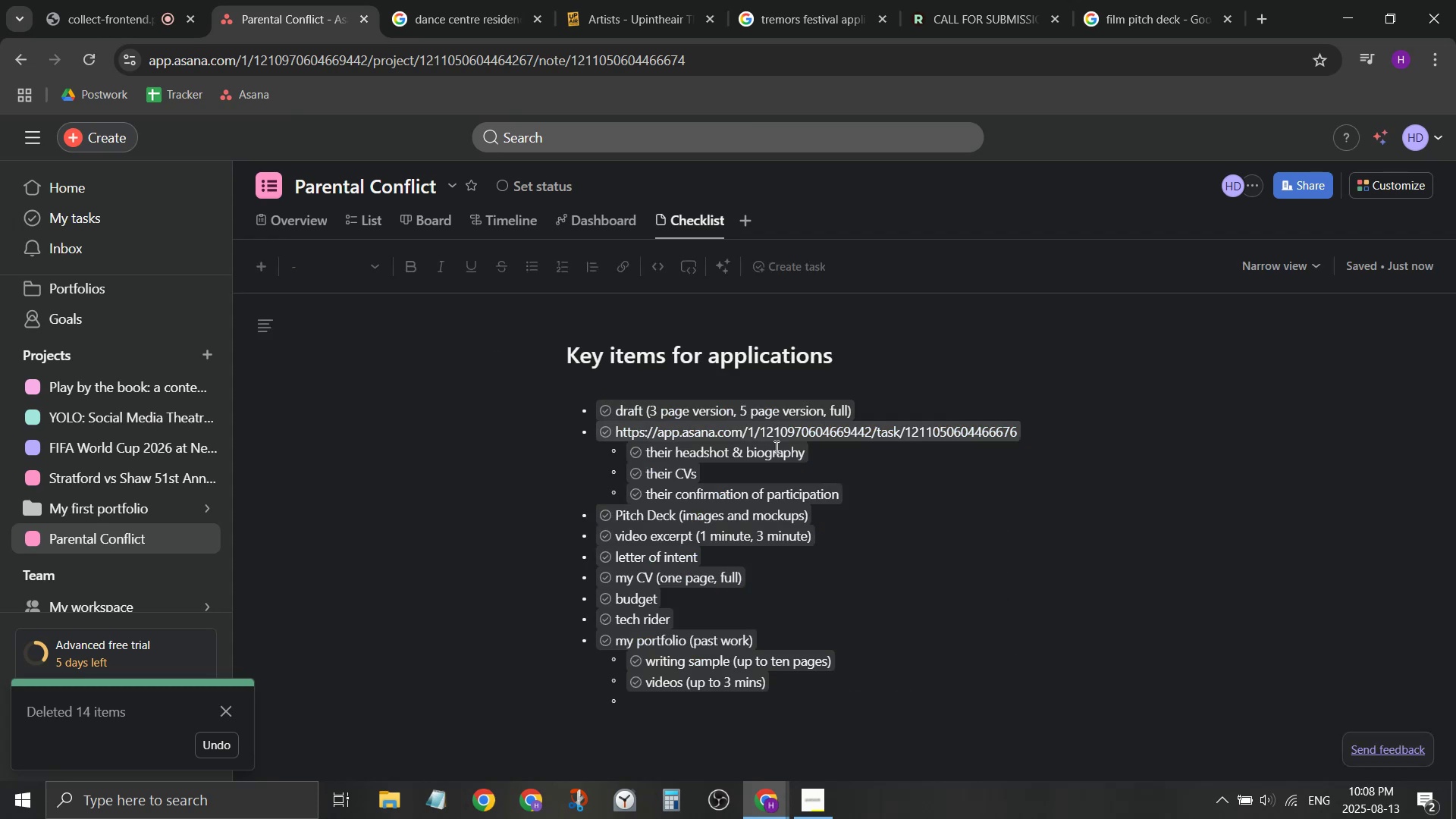 
left_click([861, 481])
 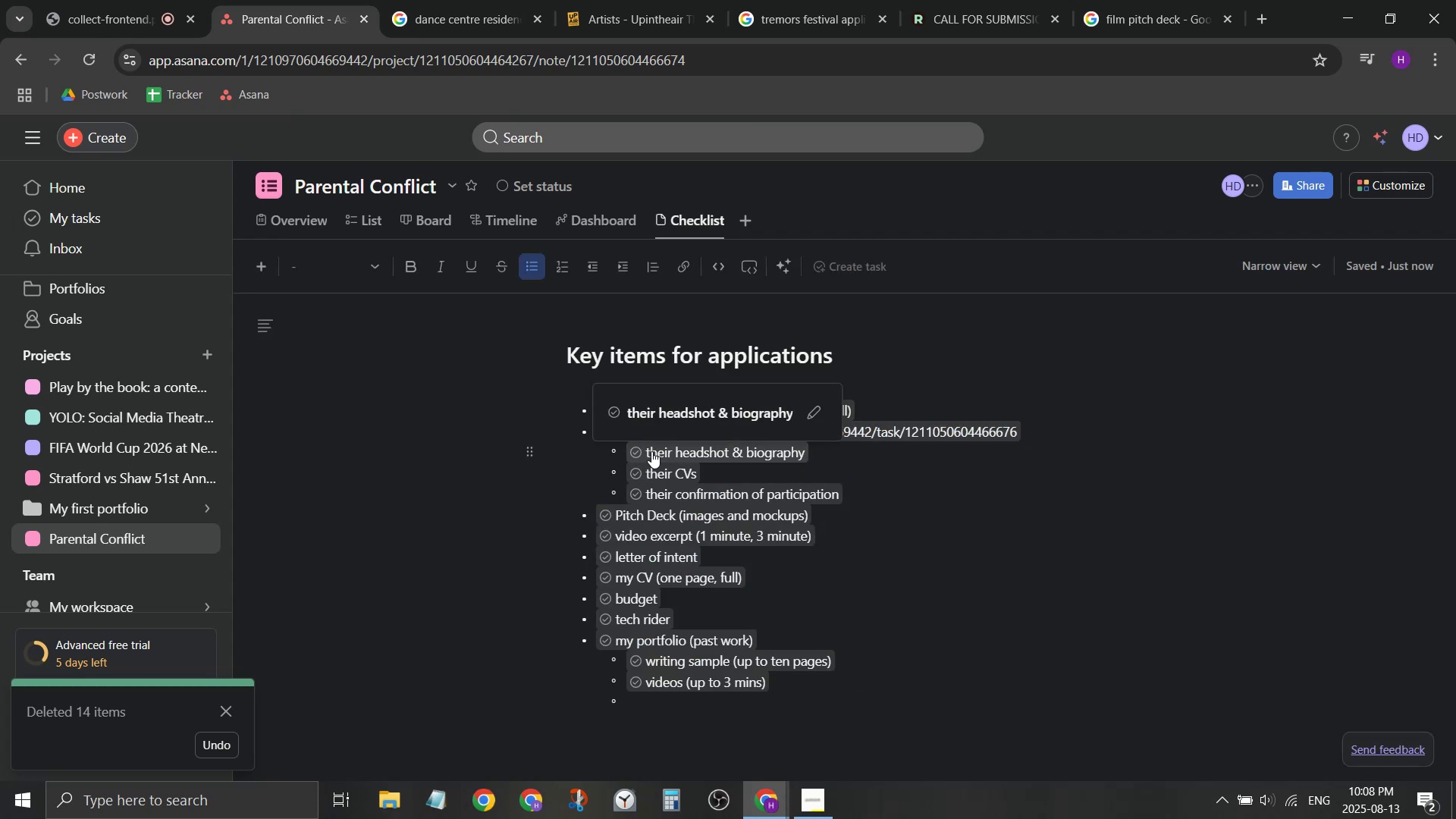 
left_click([844, 491])
 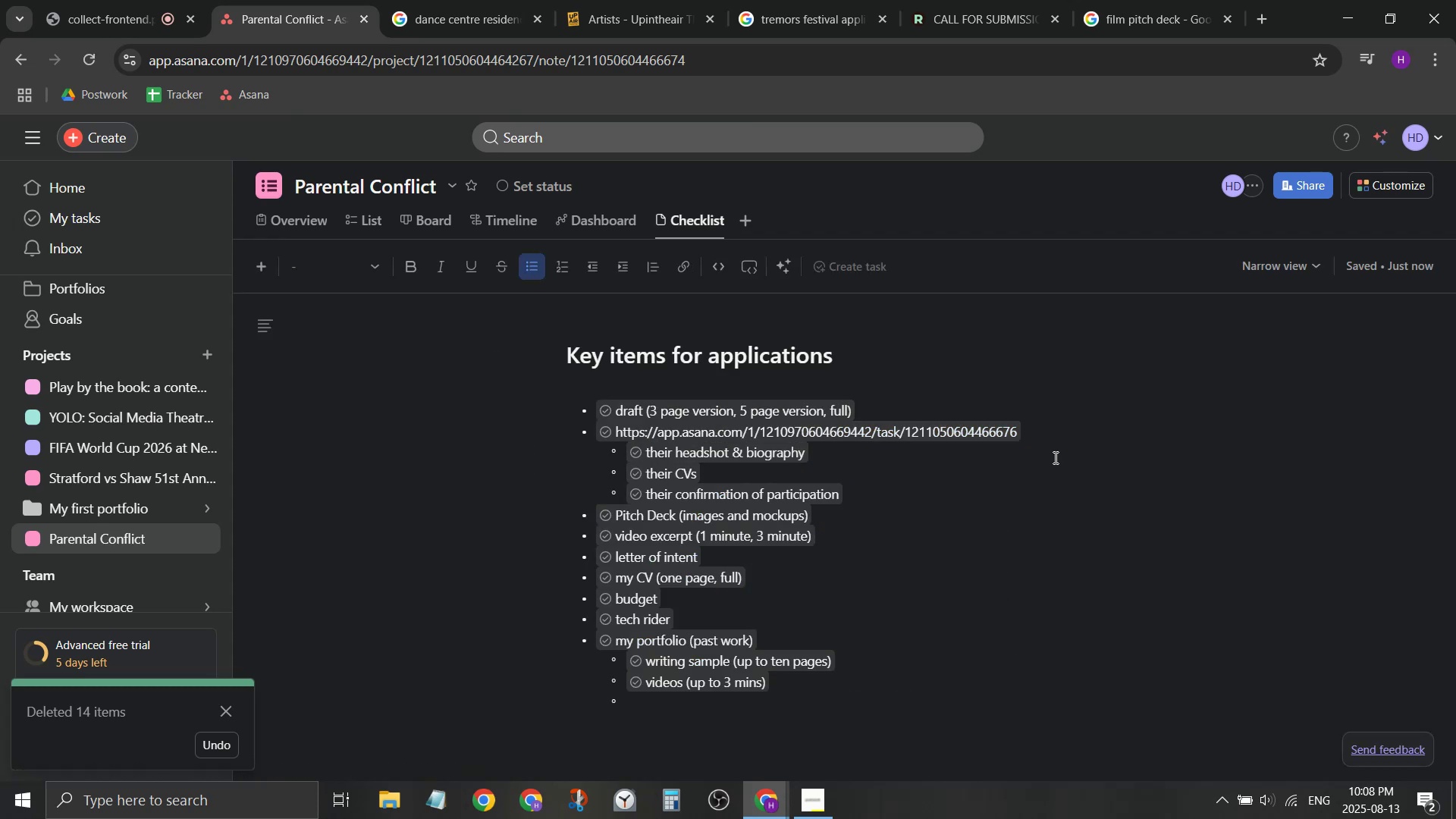 
left_click([1045, 437])
 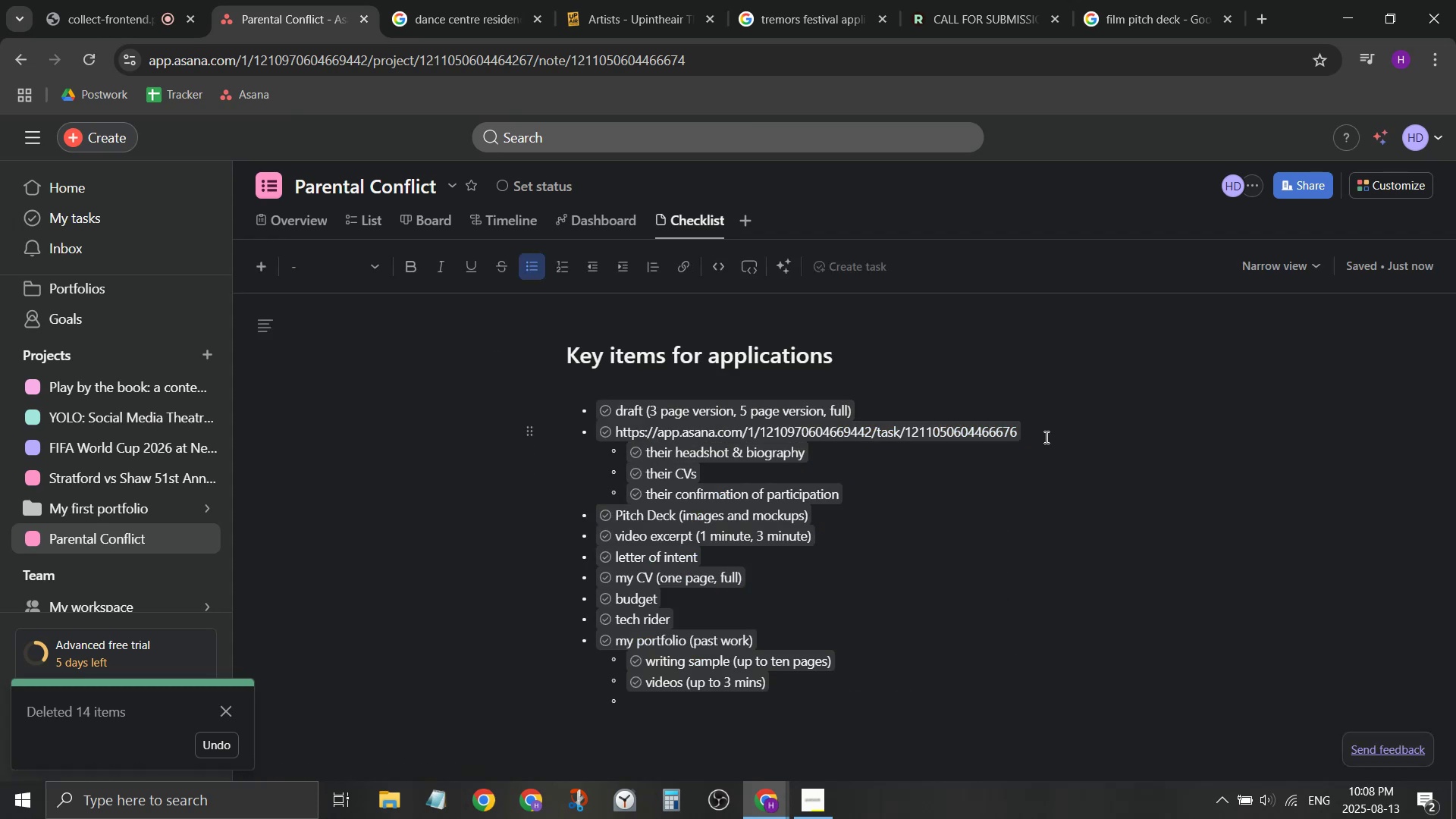 
key(Enter)
 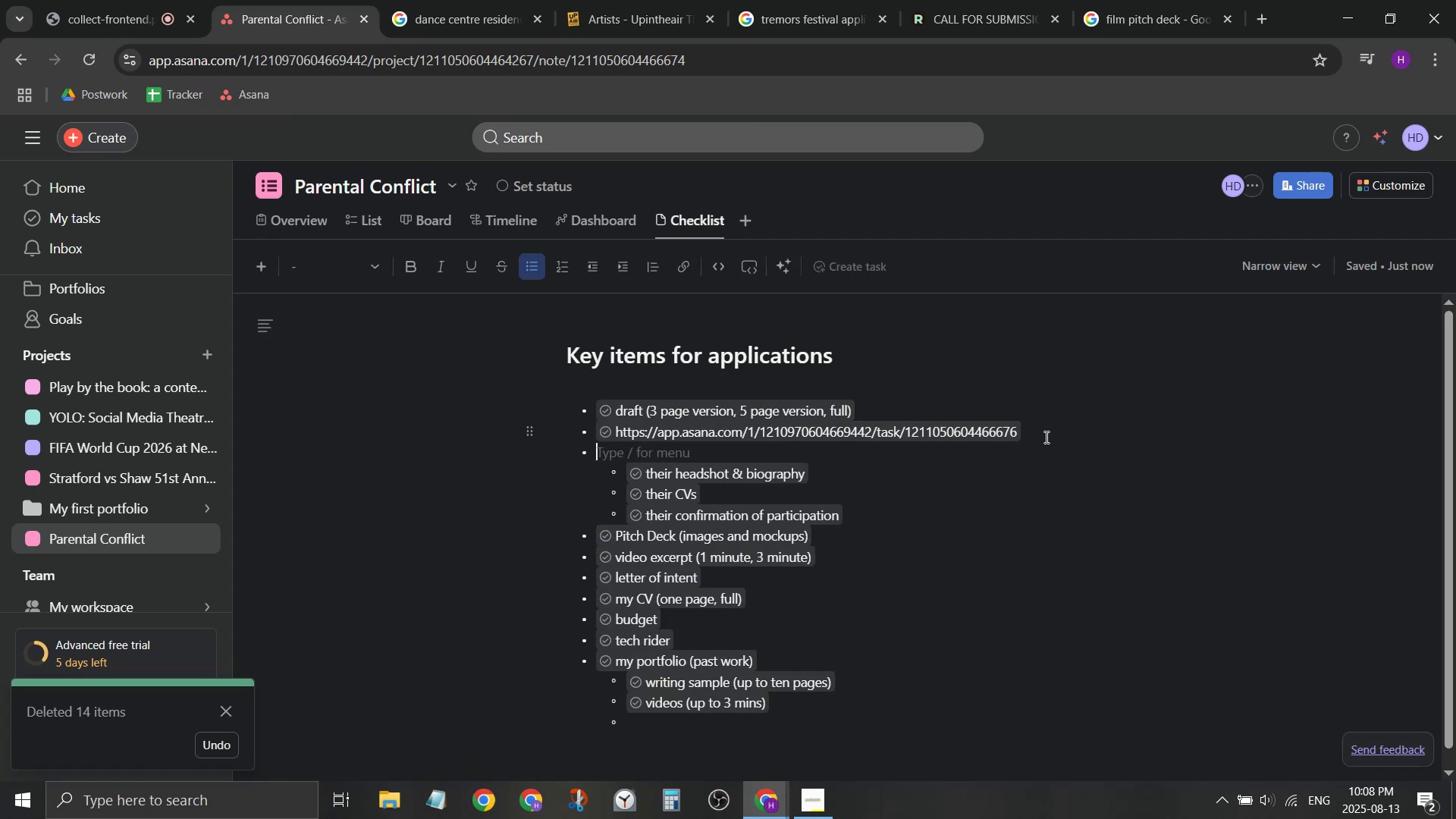 
type(list of caoll)
key(Backspace)
key(Backspace)
key(Backspace)
key(Backspace)
type(ollaborators)
 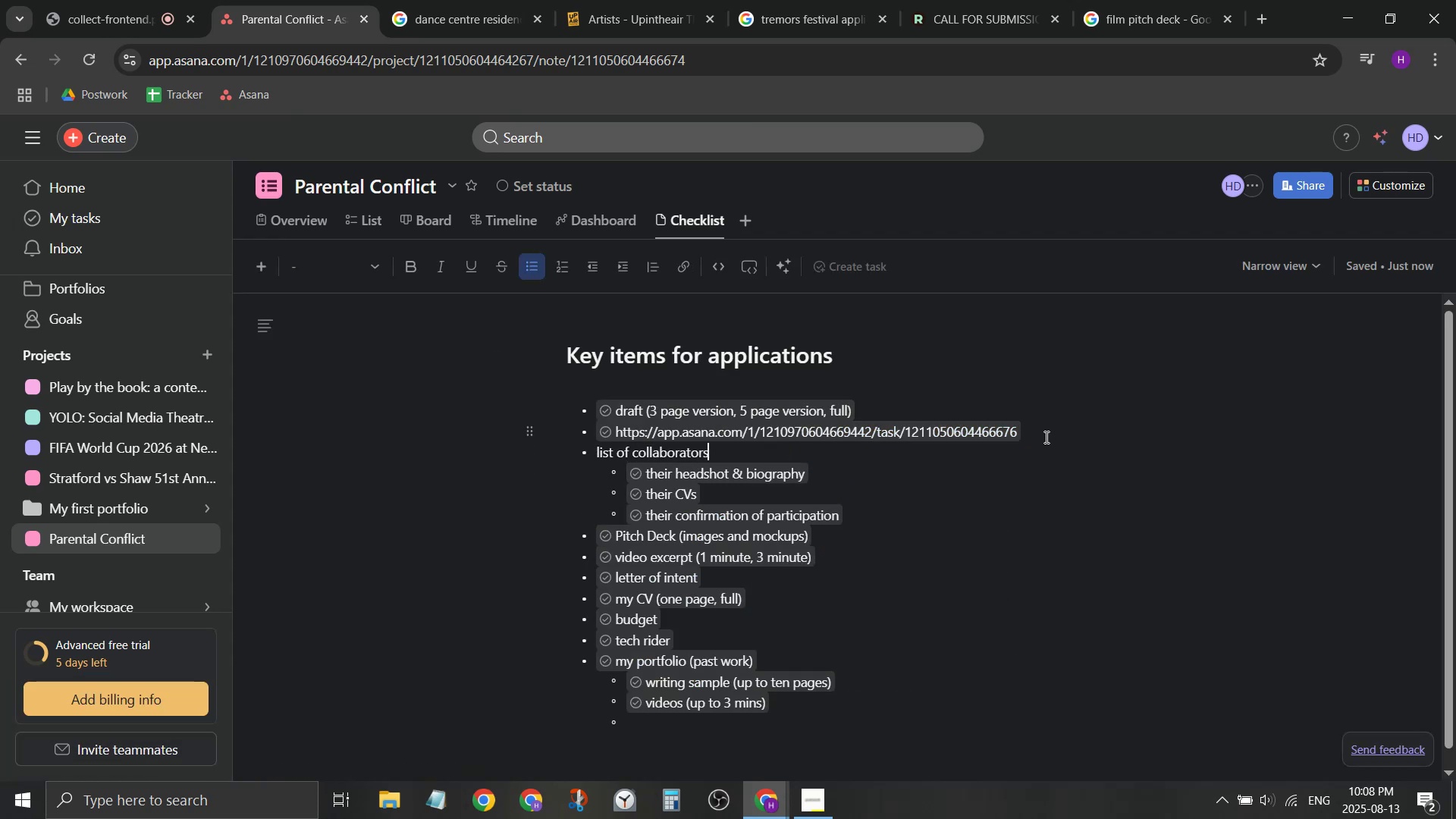 
key(ArrowDown)
 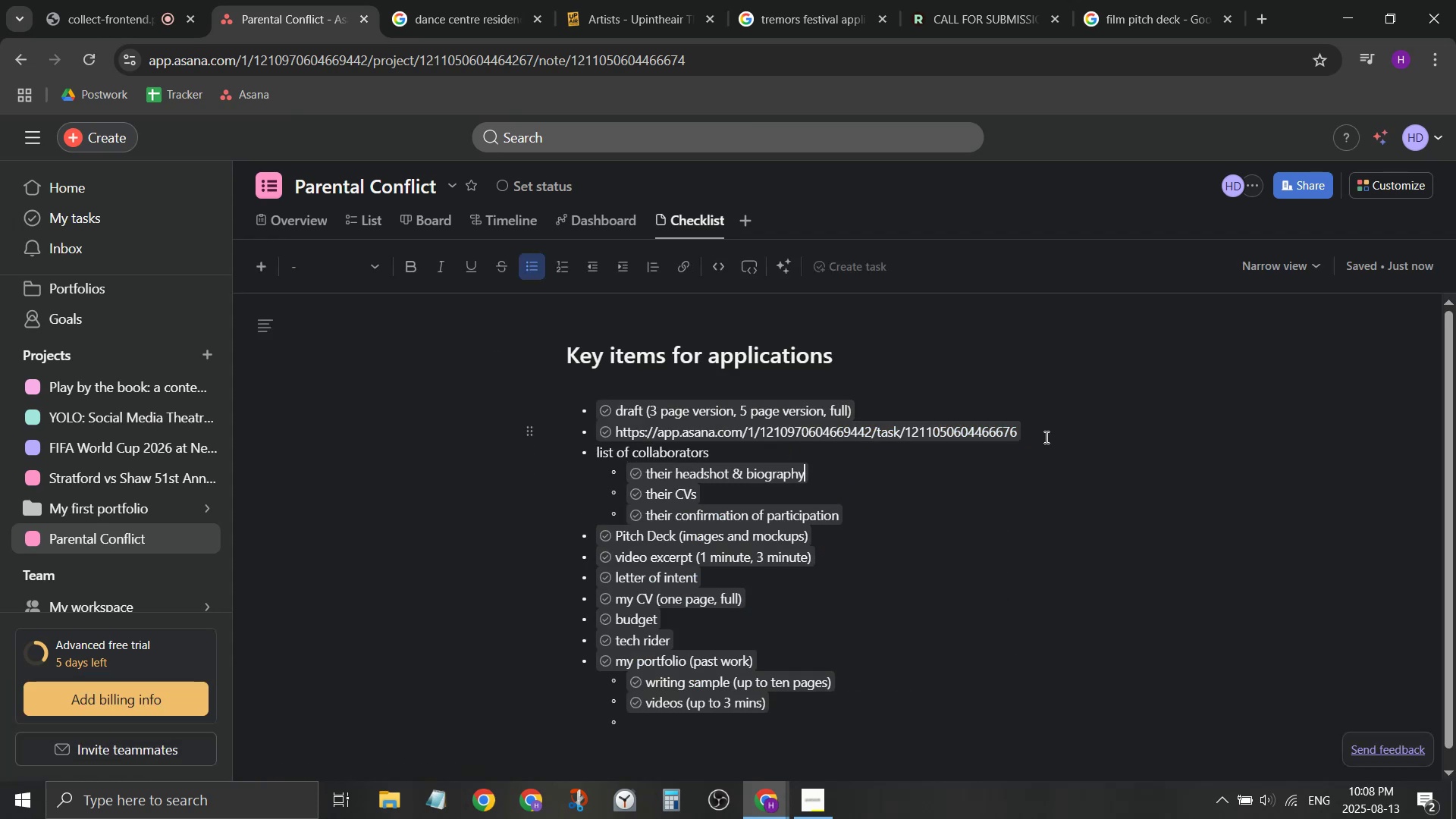 
key(ArrowLeft)
 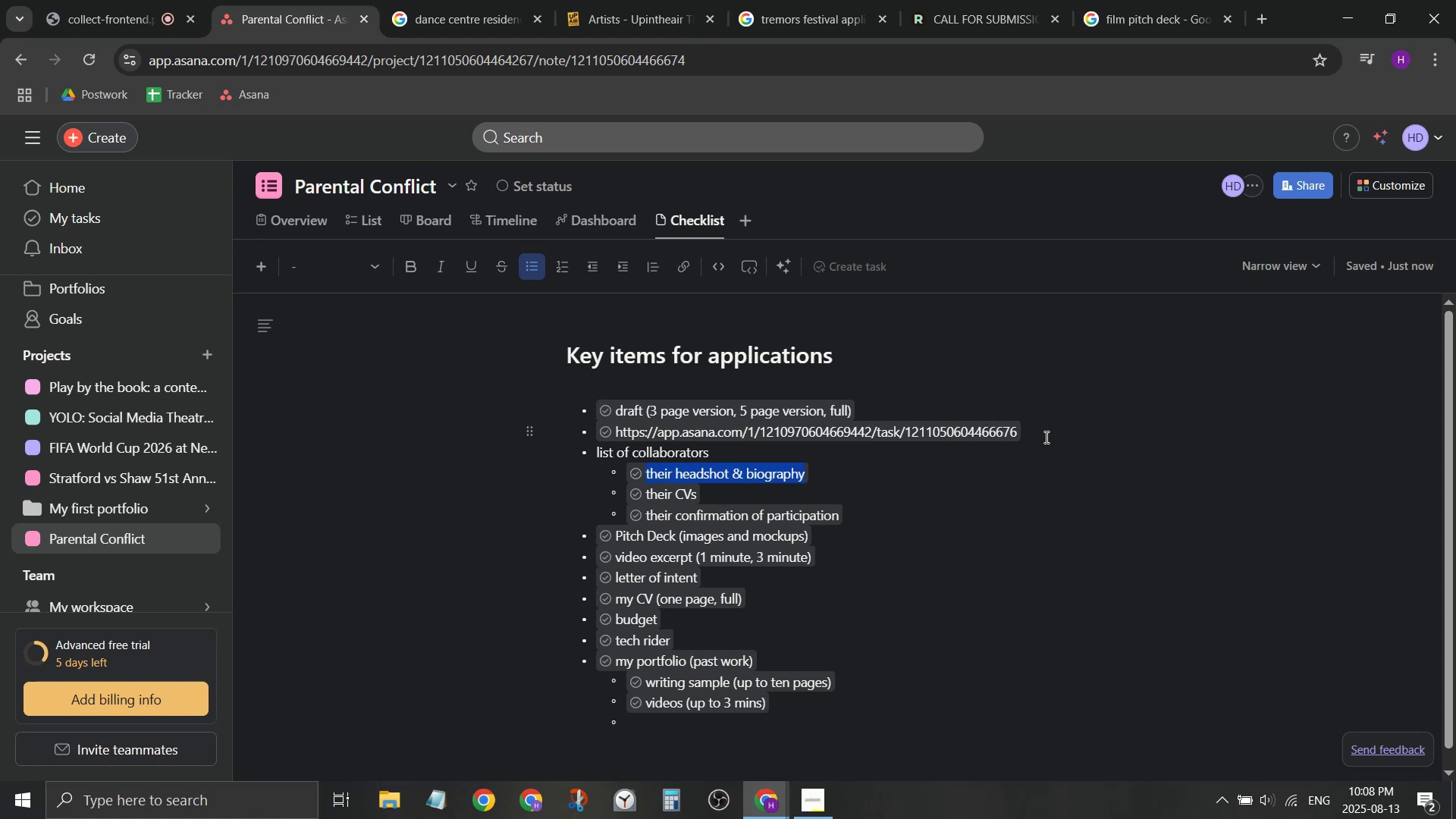 
key(ArrowLeft)
 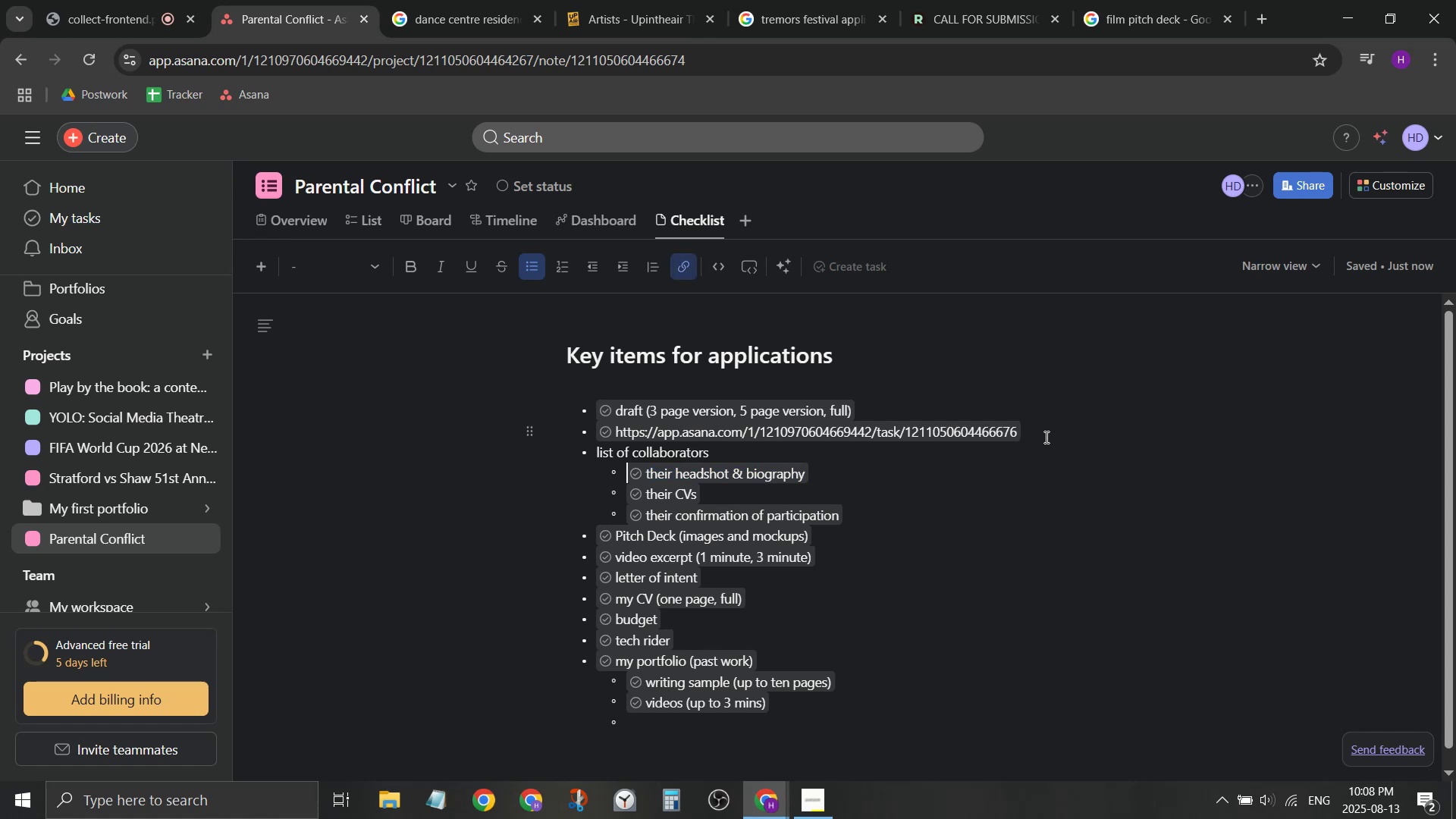 
key(ArrowLeft)
 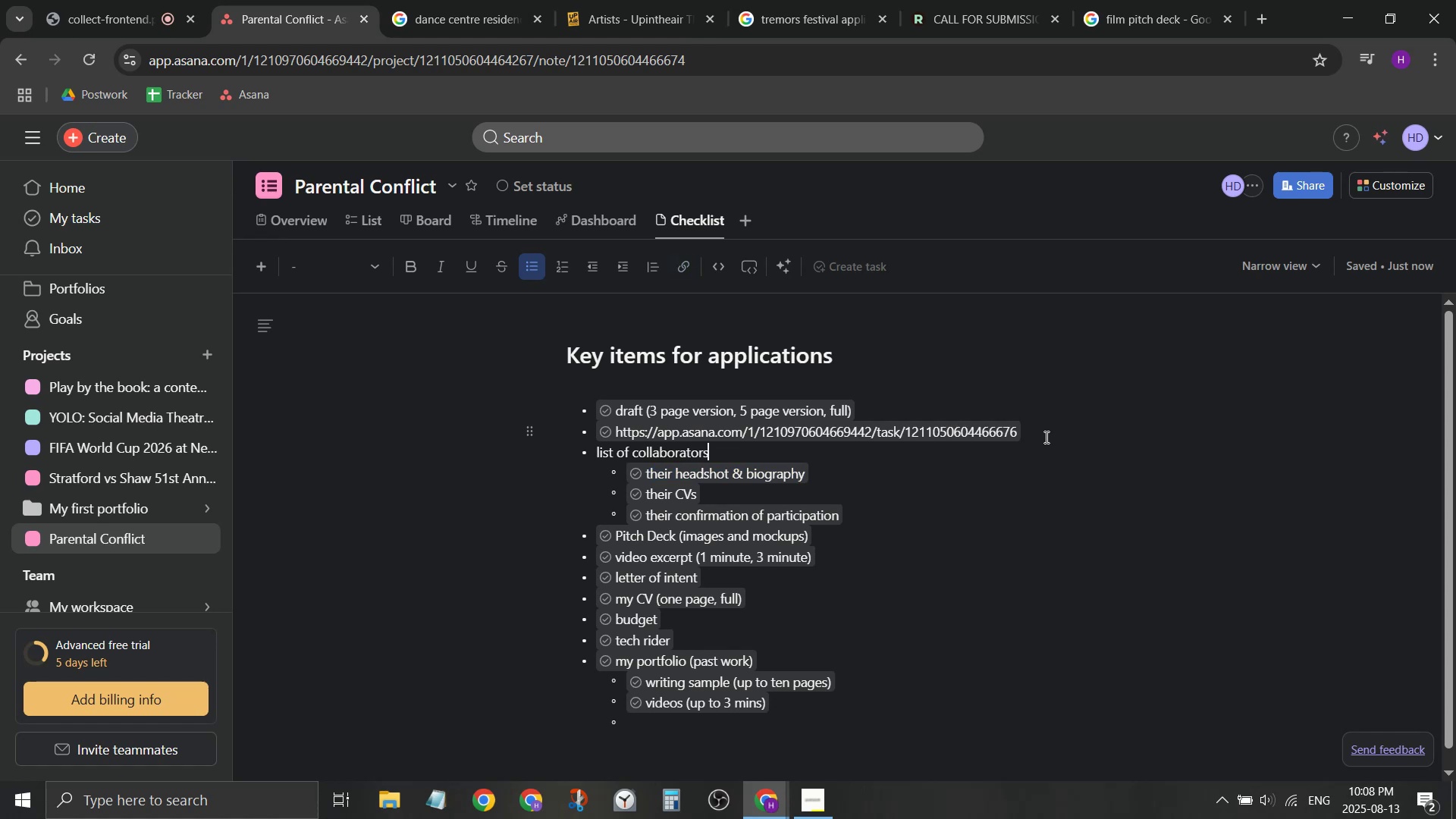 
key(ArrowDown)
 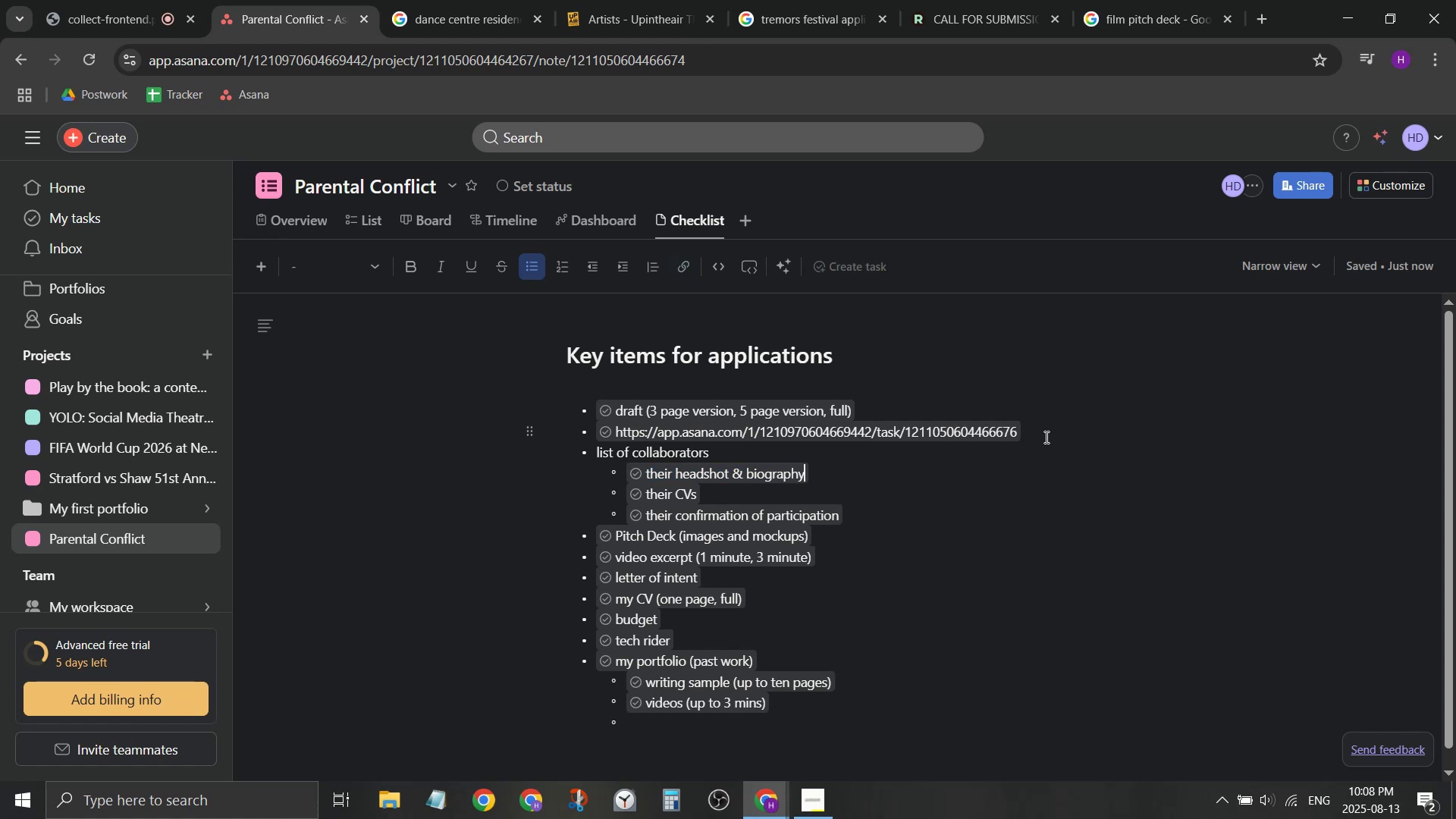 
key(ArrowRight)
 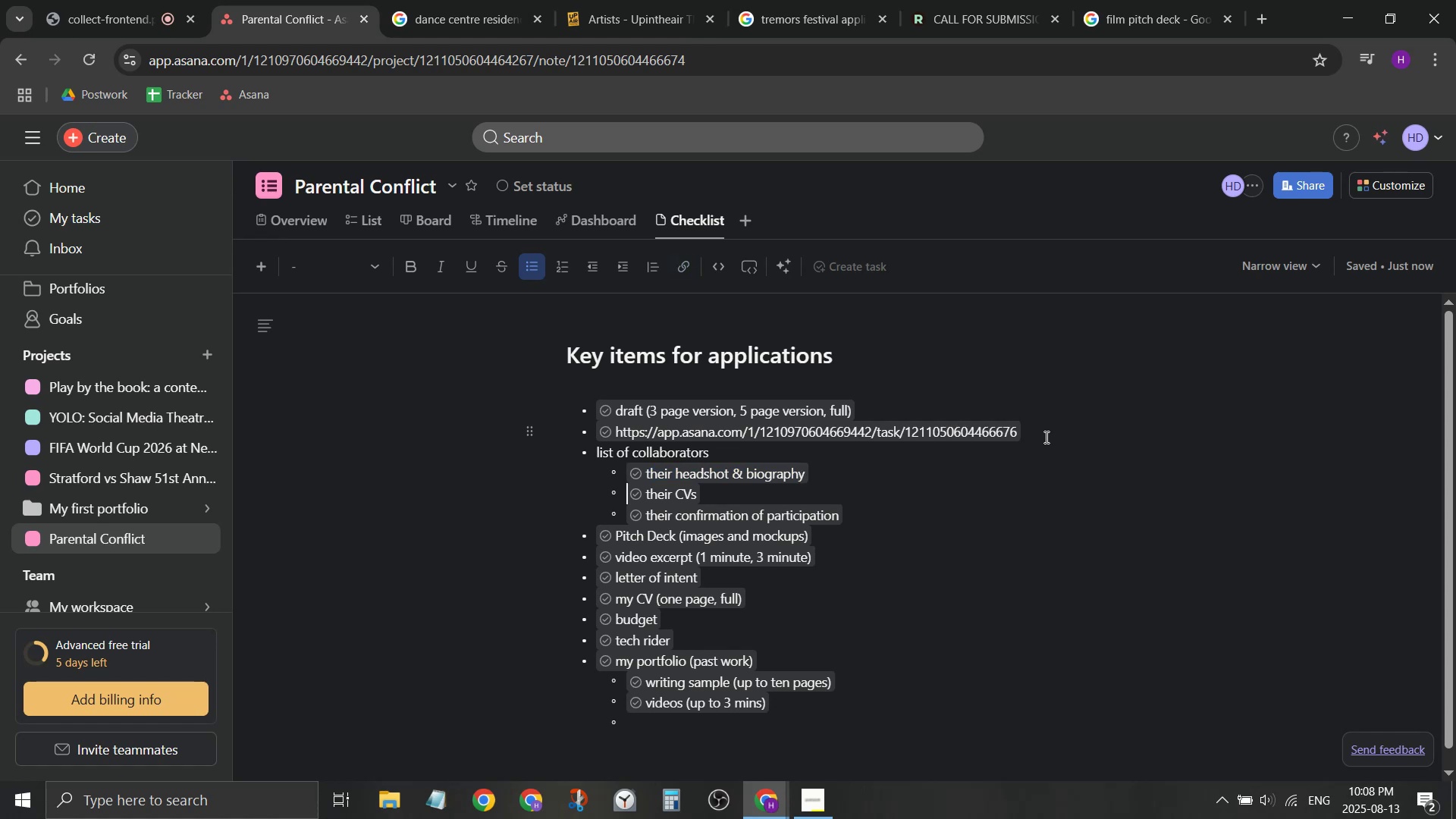 
key(ArrowRight)
 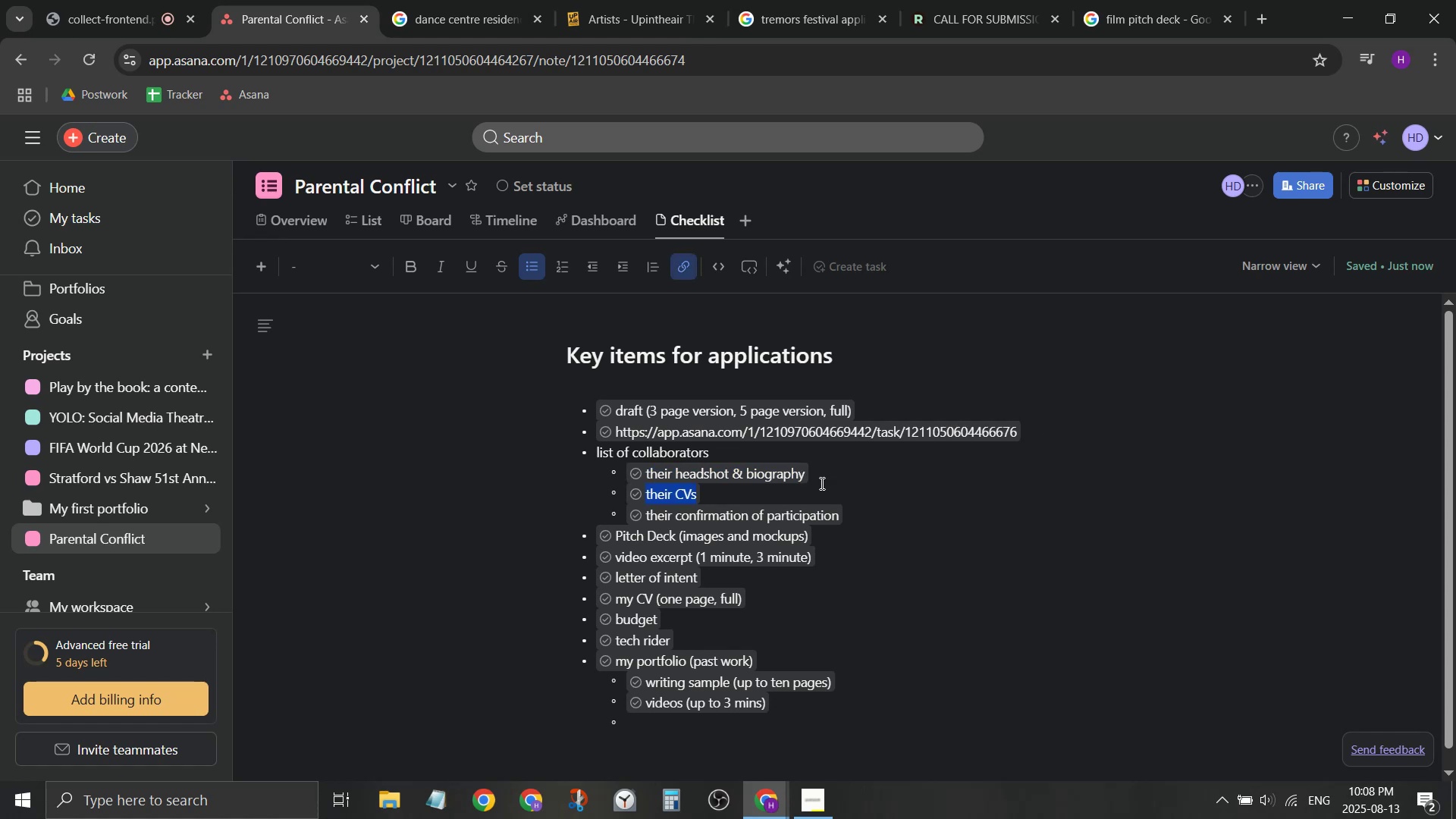 
left_click([692, 497])
 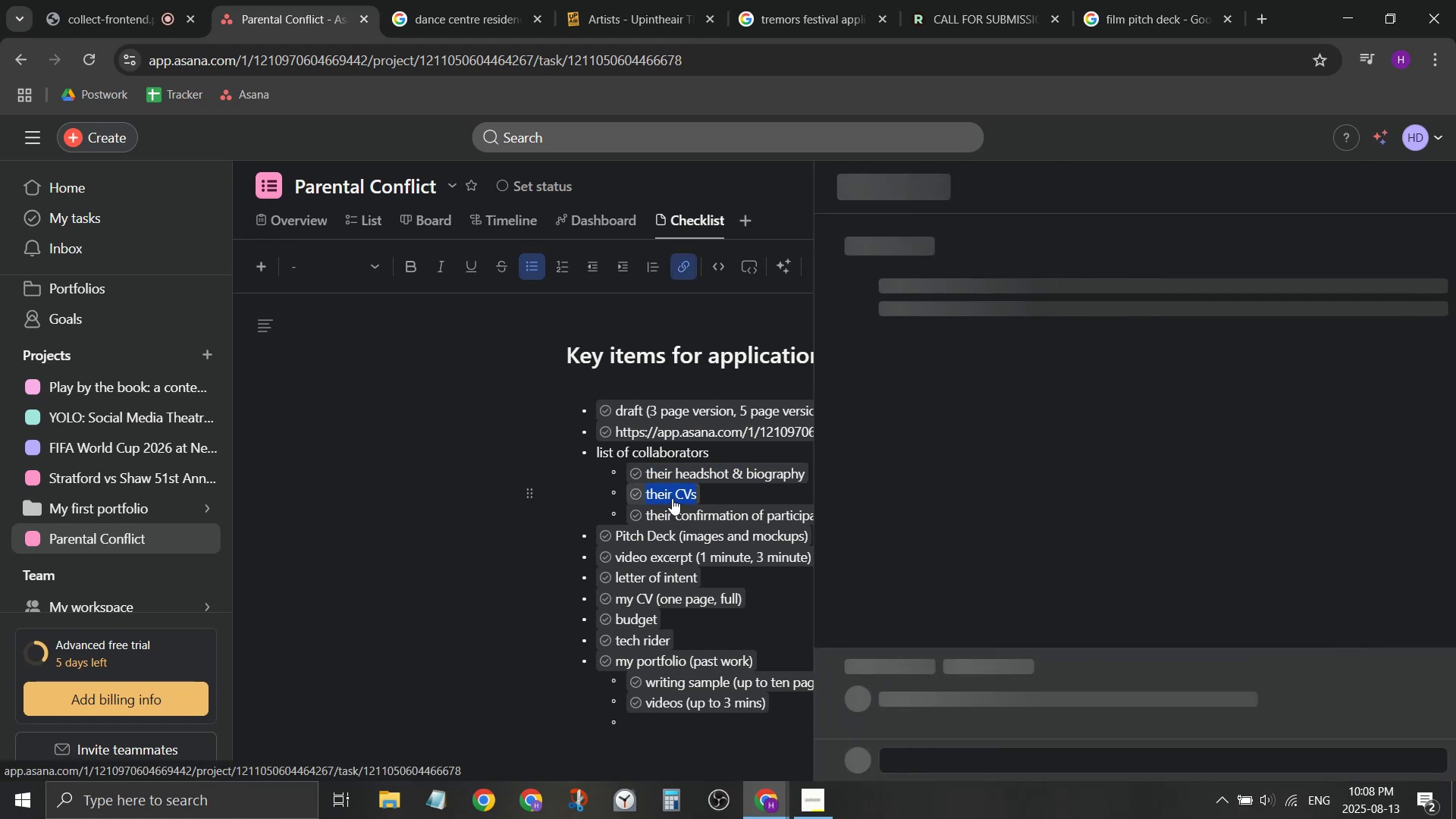 
left_click([672, 498])
 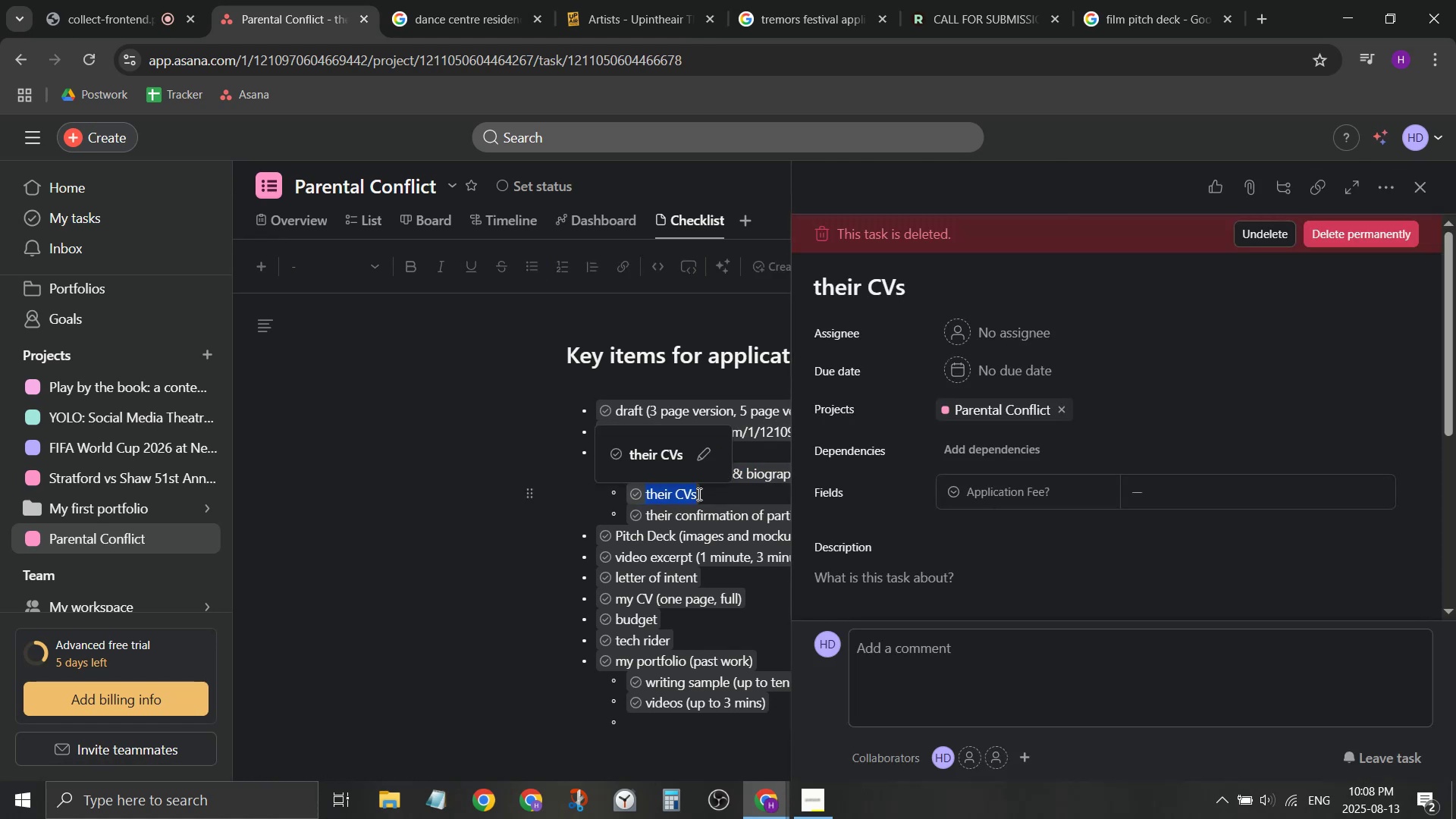 
wait(9.3)
 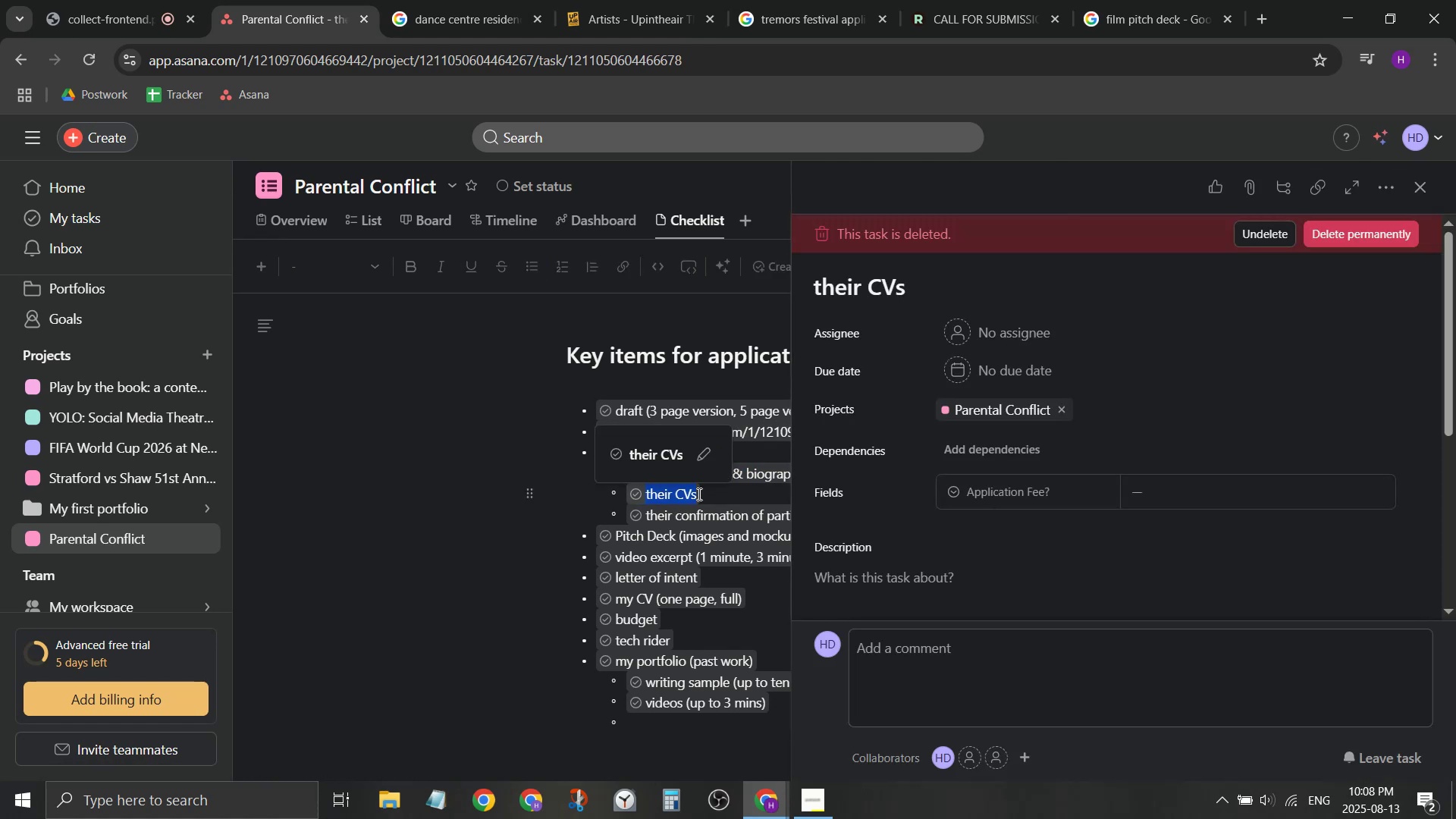 
left_click_drag(start_coordinate=[855, 517], to_coordinate=[648, 470])
 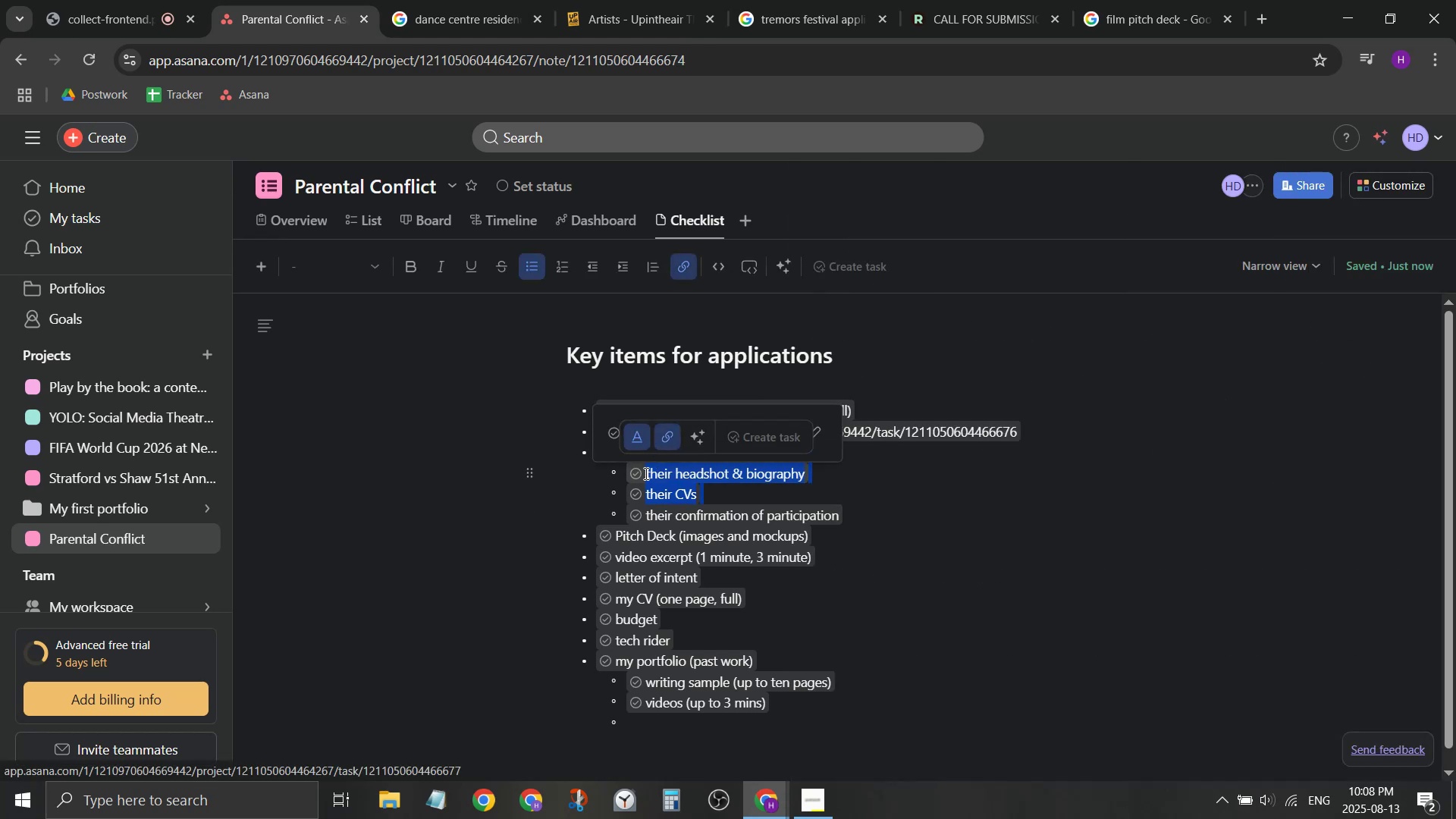 
left_click([645, 473])
 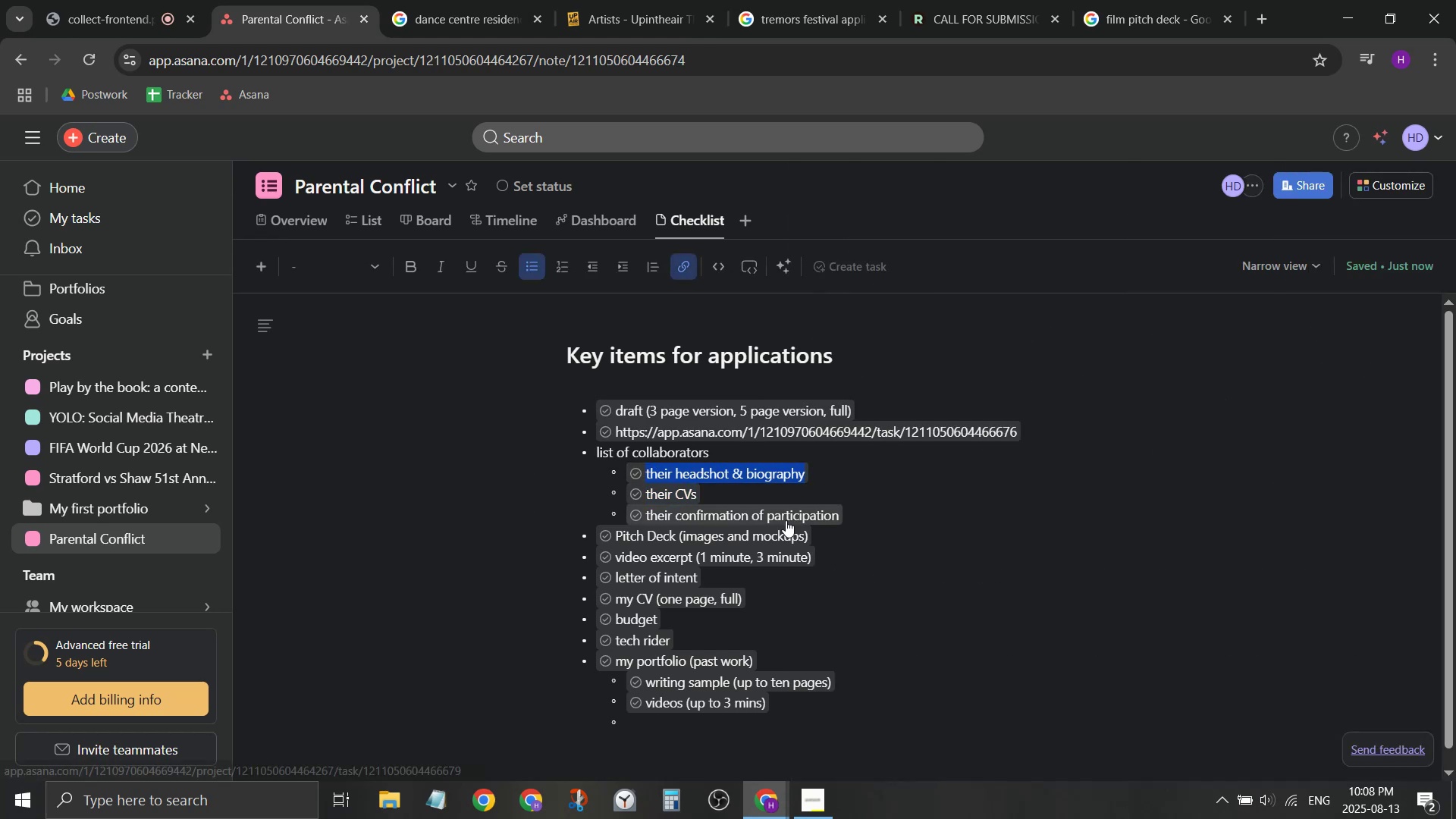 
hold_key(key=ShiftLeft, duration=0.31)
left_click([845, 519])
 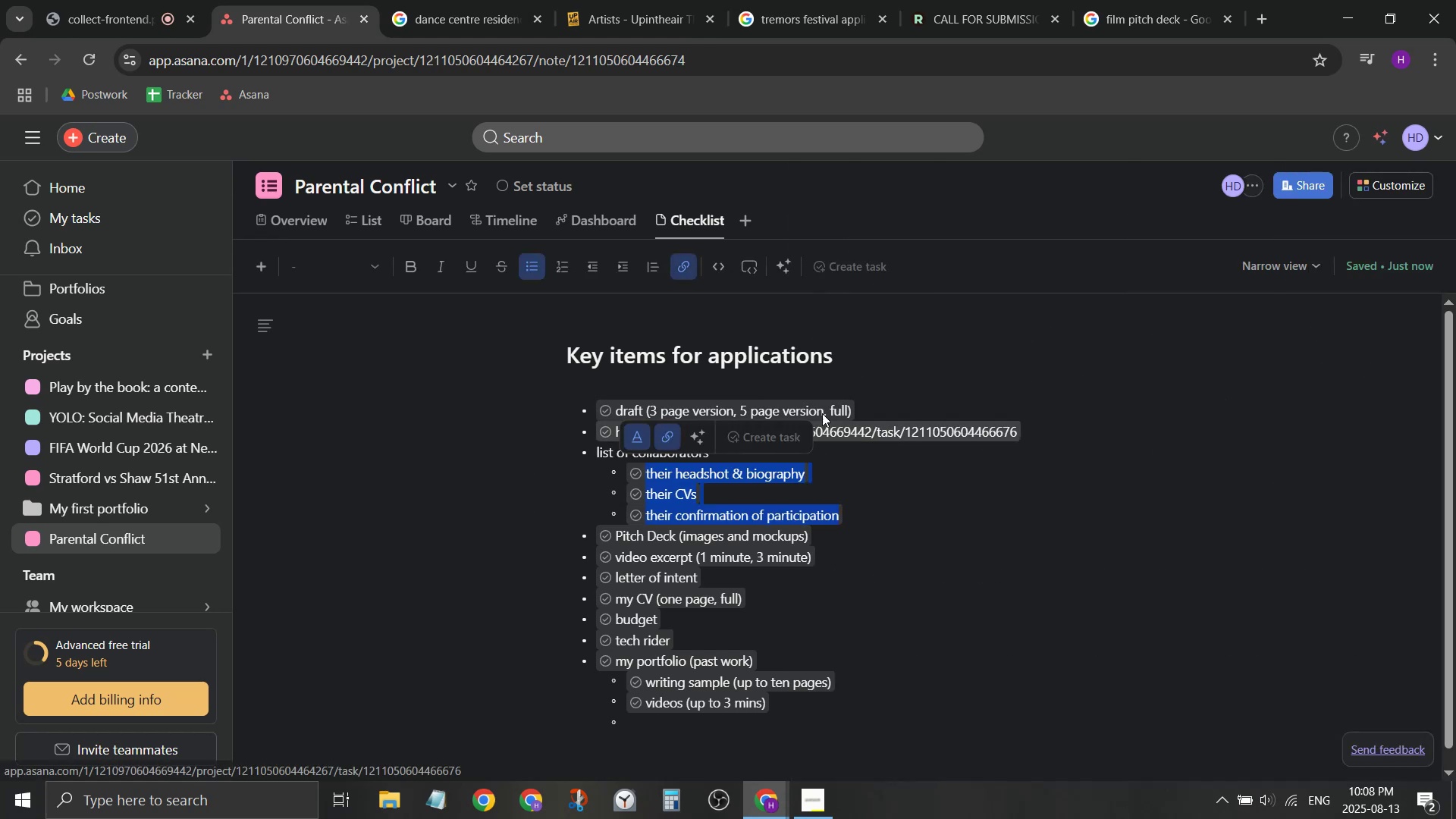 
left_click([823, 405])
 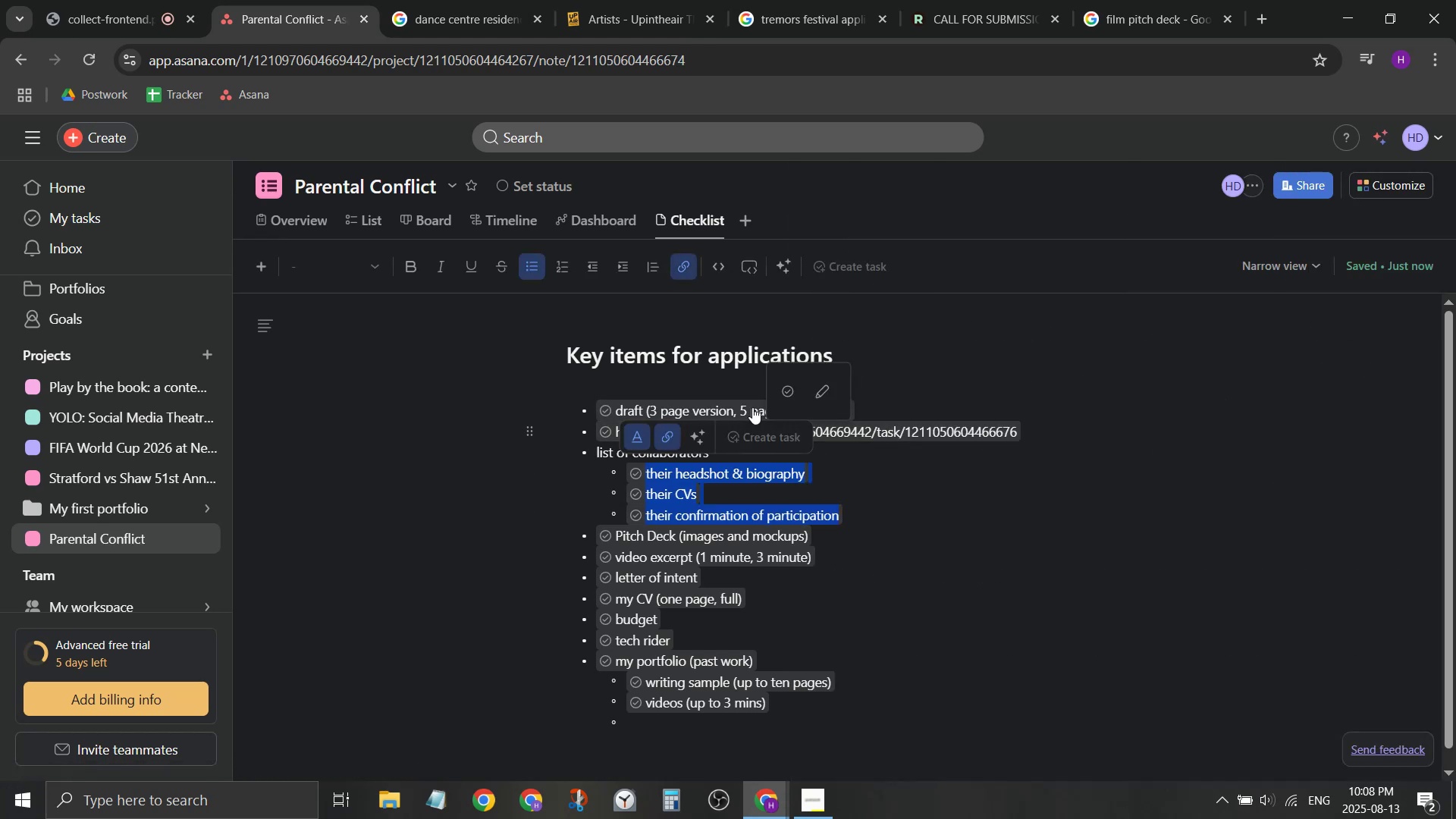 
left_click([641, 397])
 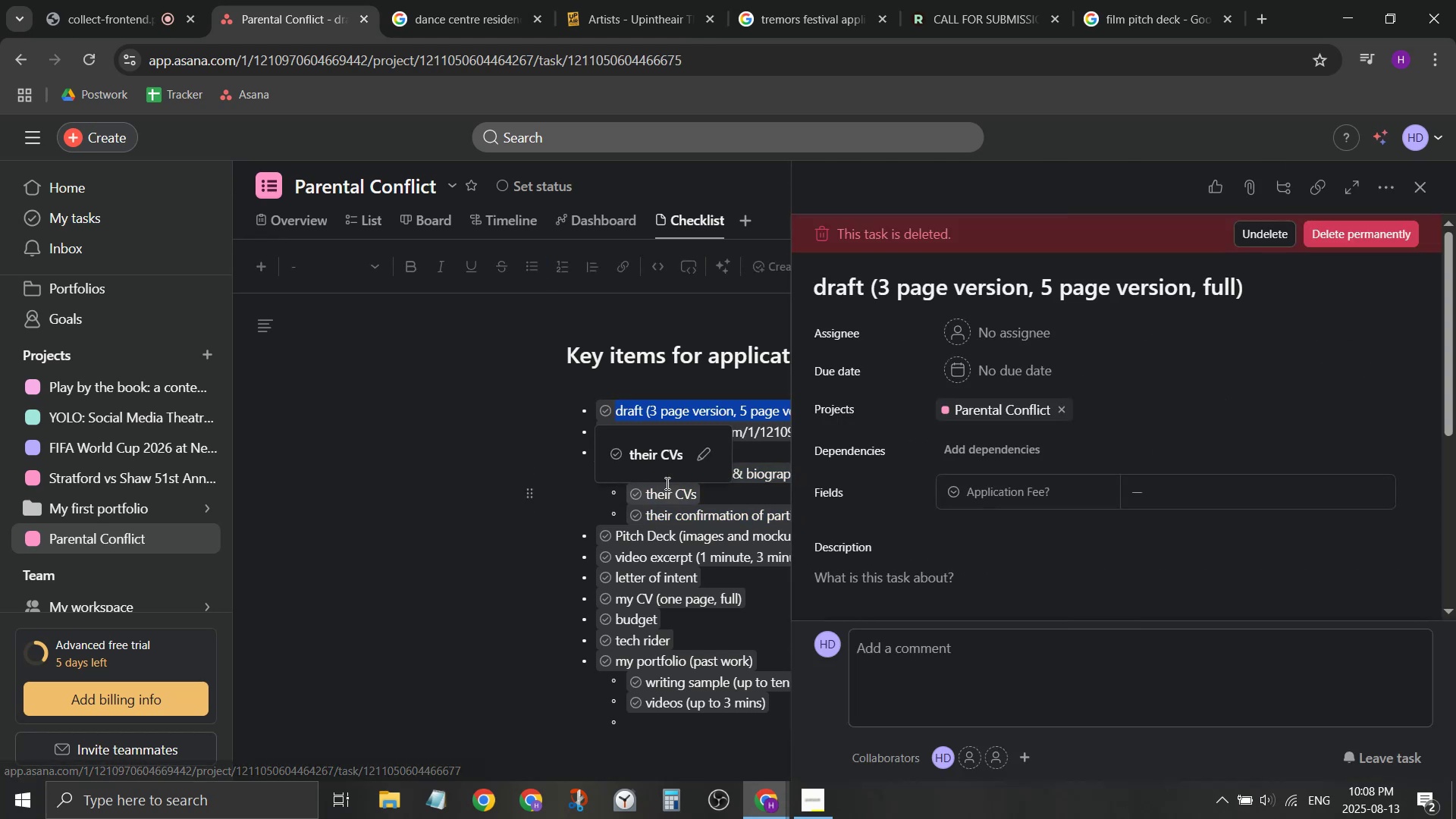 
left_click([497, 531])
 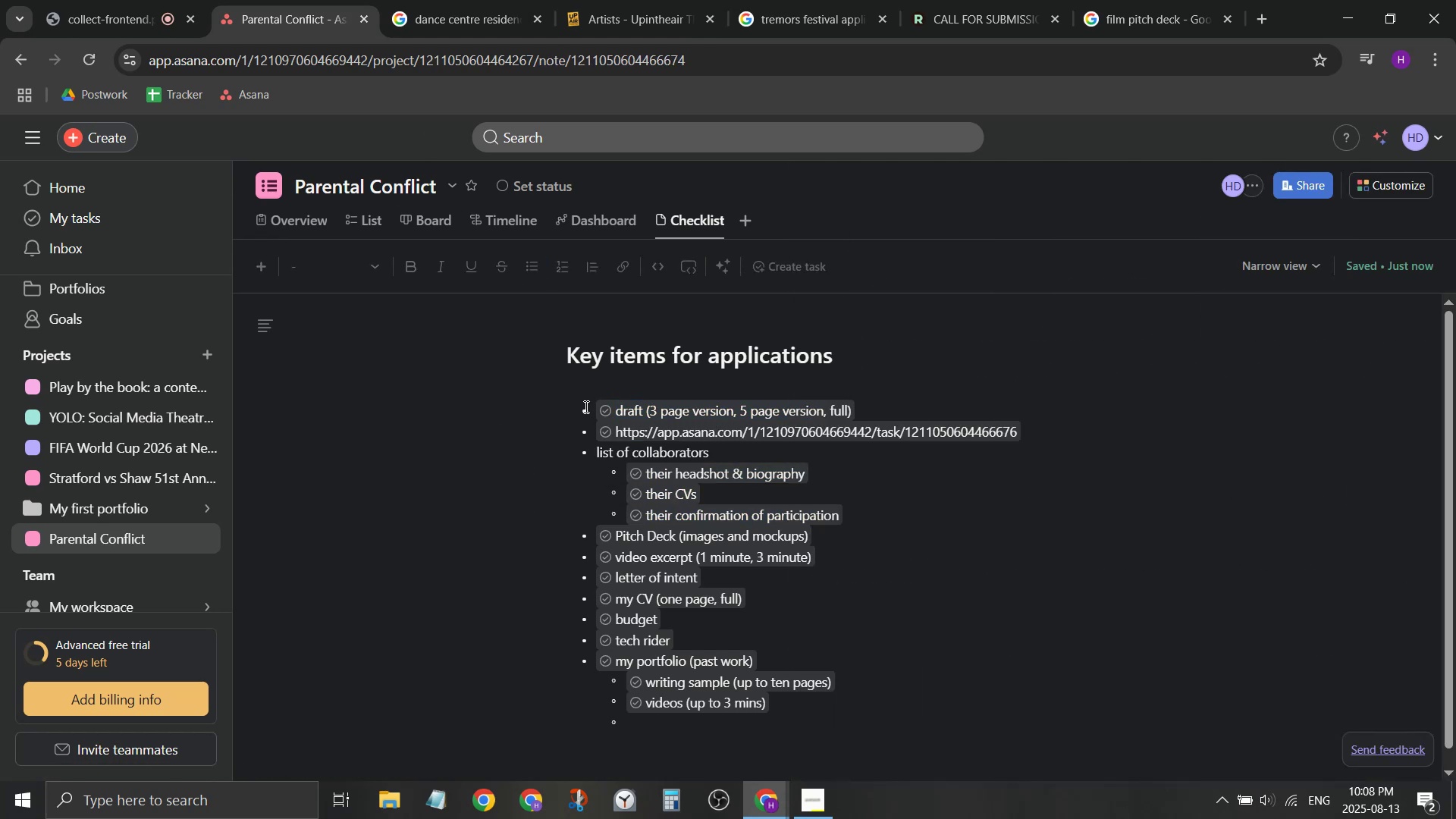 
left_click([639, 419])
 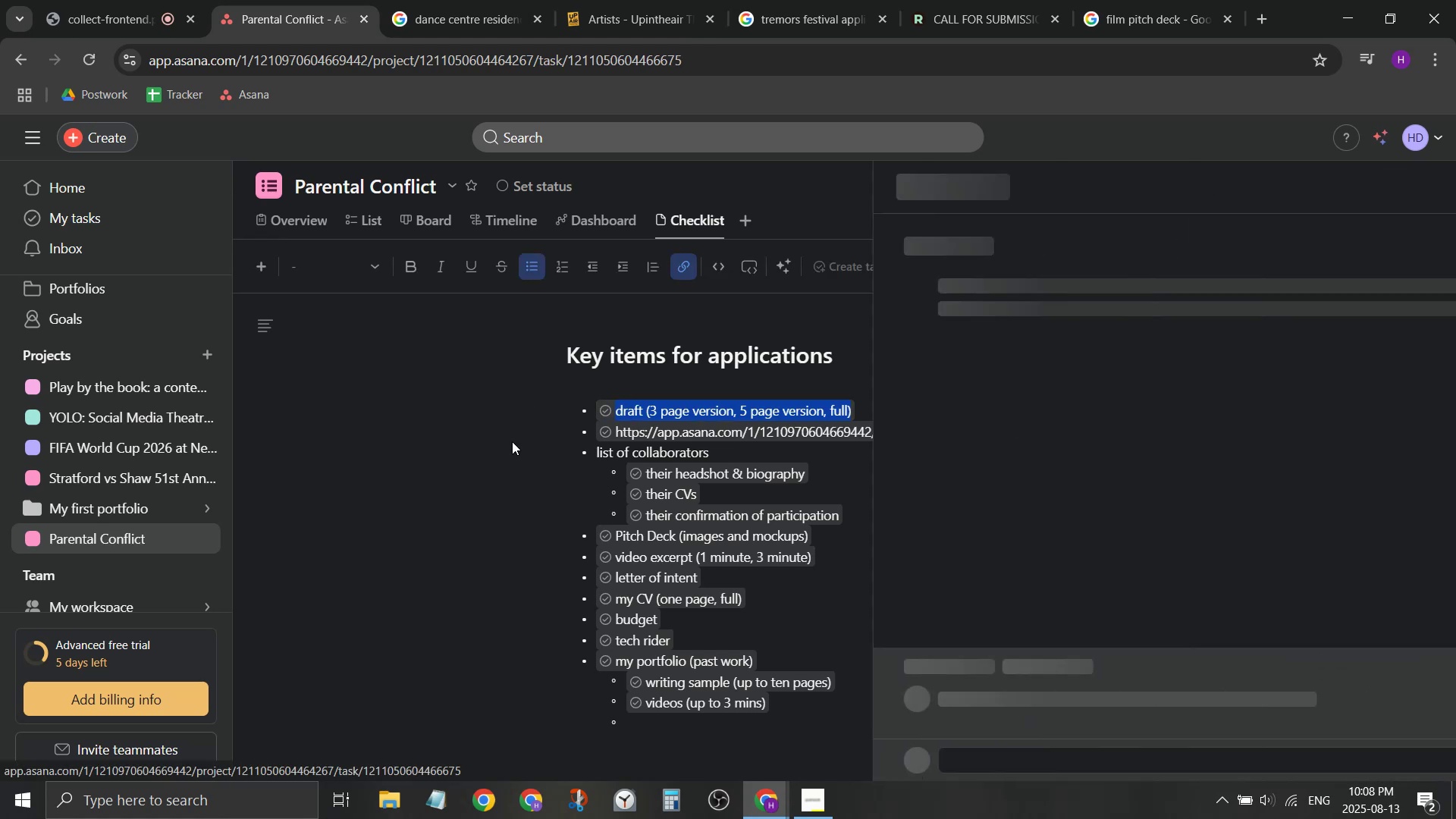 
double_click([499, 446])
 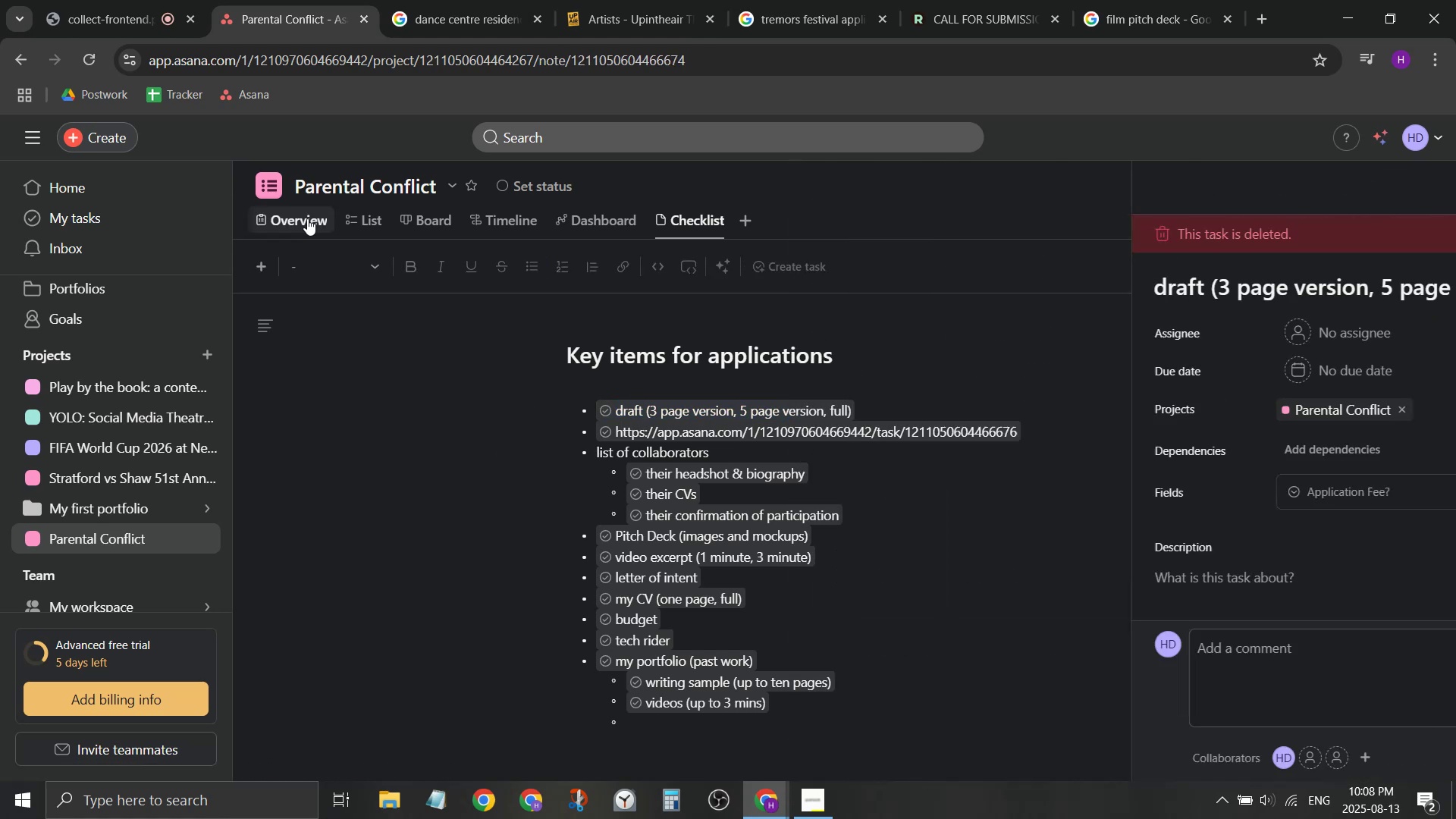 
left_click([307, 218])
 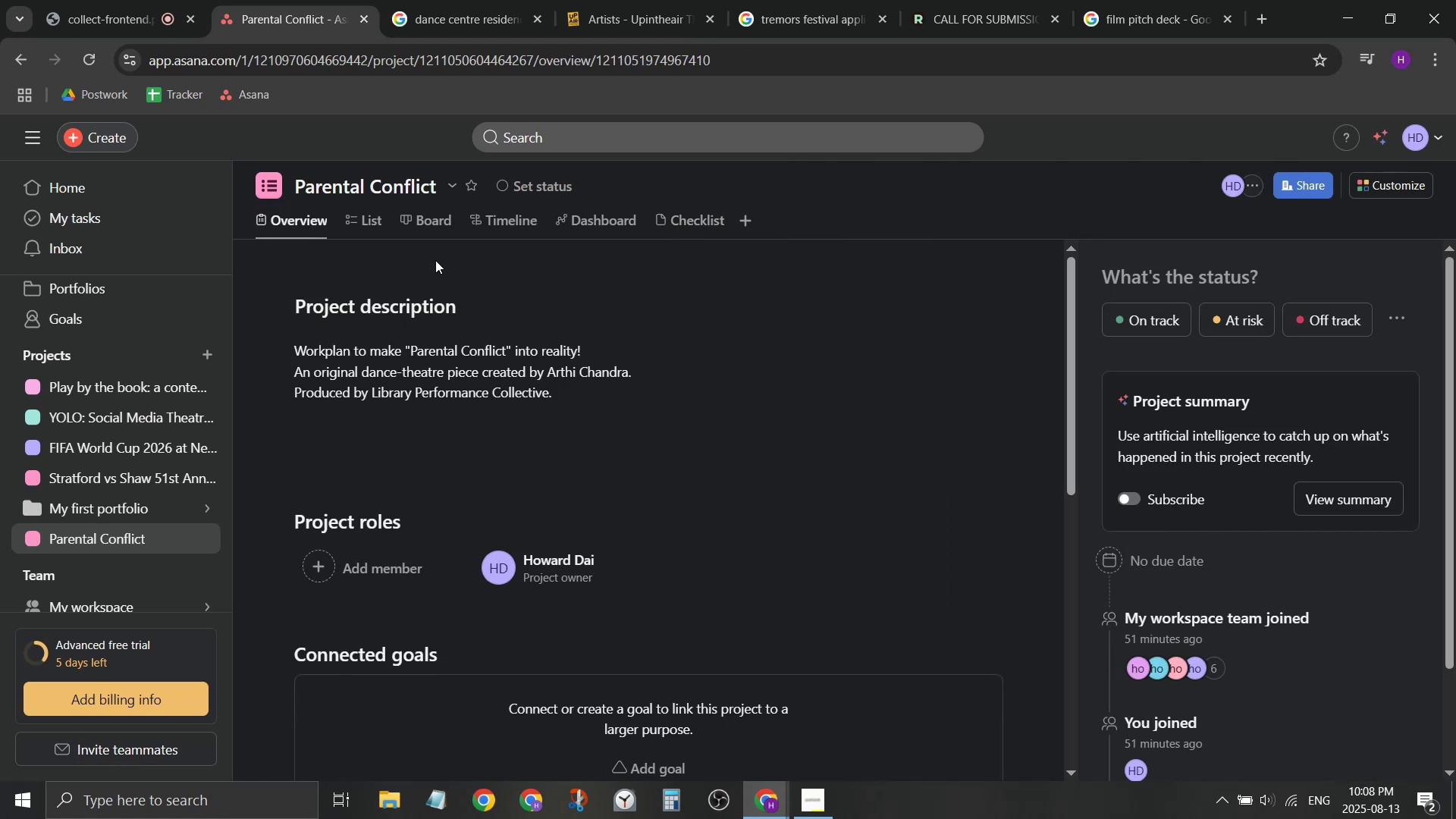 
left_click([357, 218])
 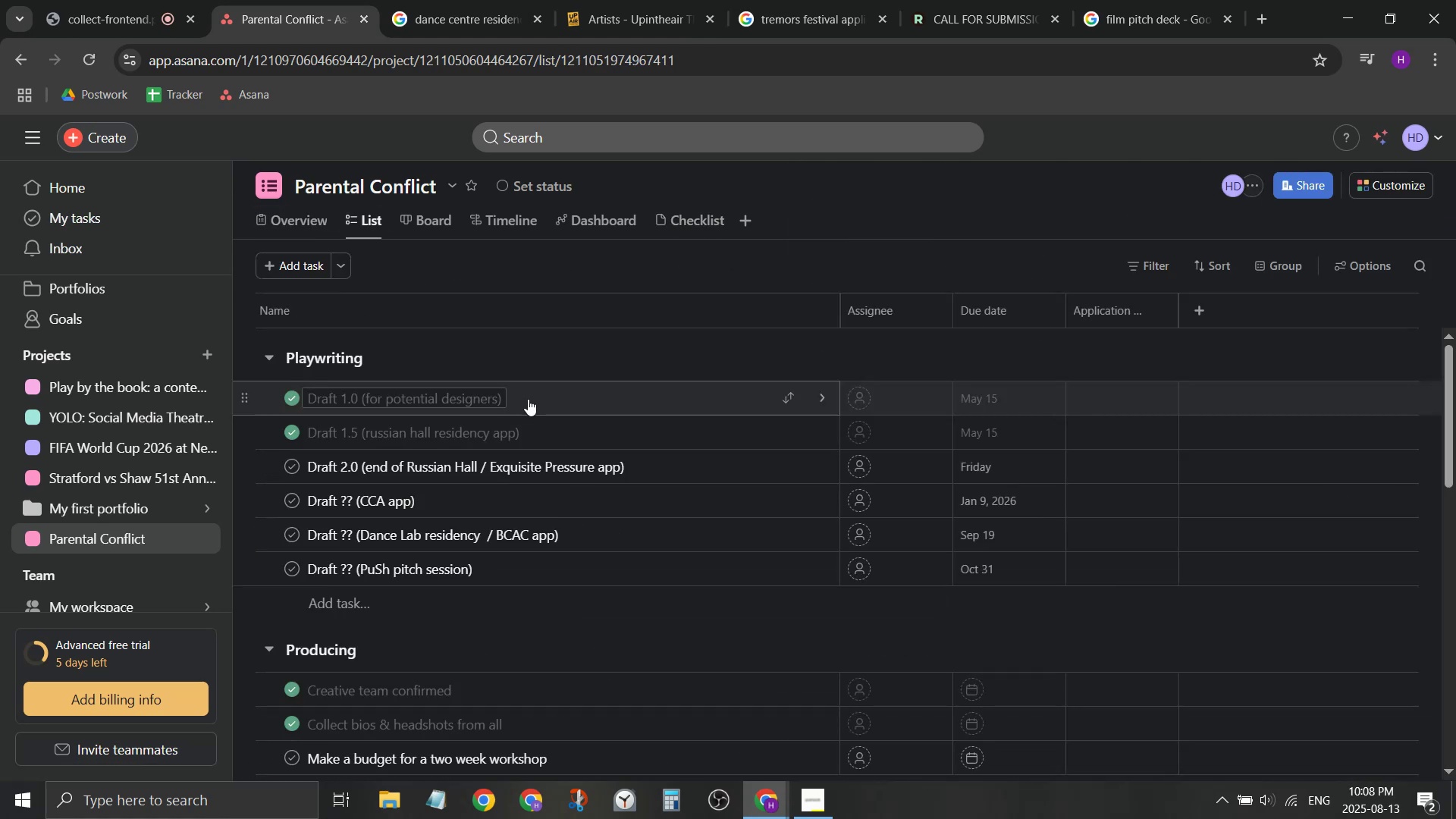 
scroll: coordinate [546, 447], scroll_direction: down, amount: 25.0
 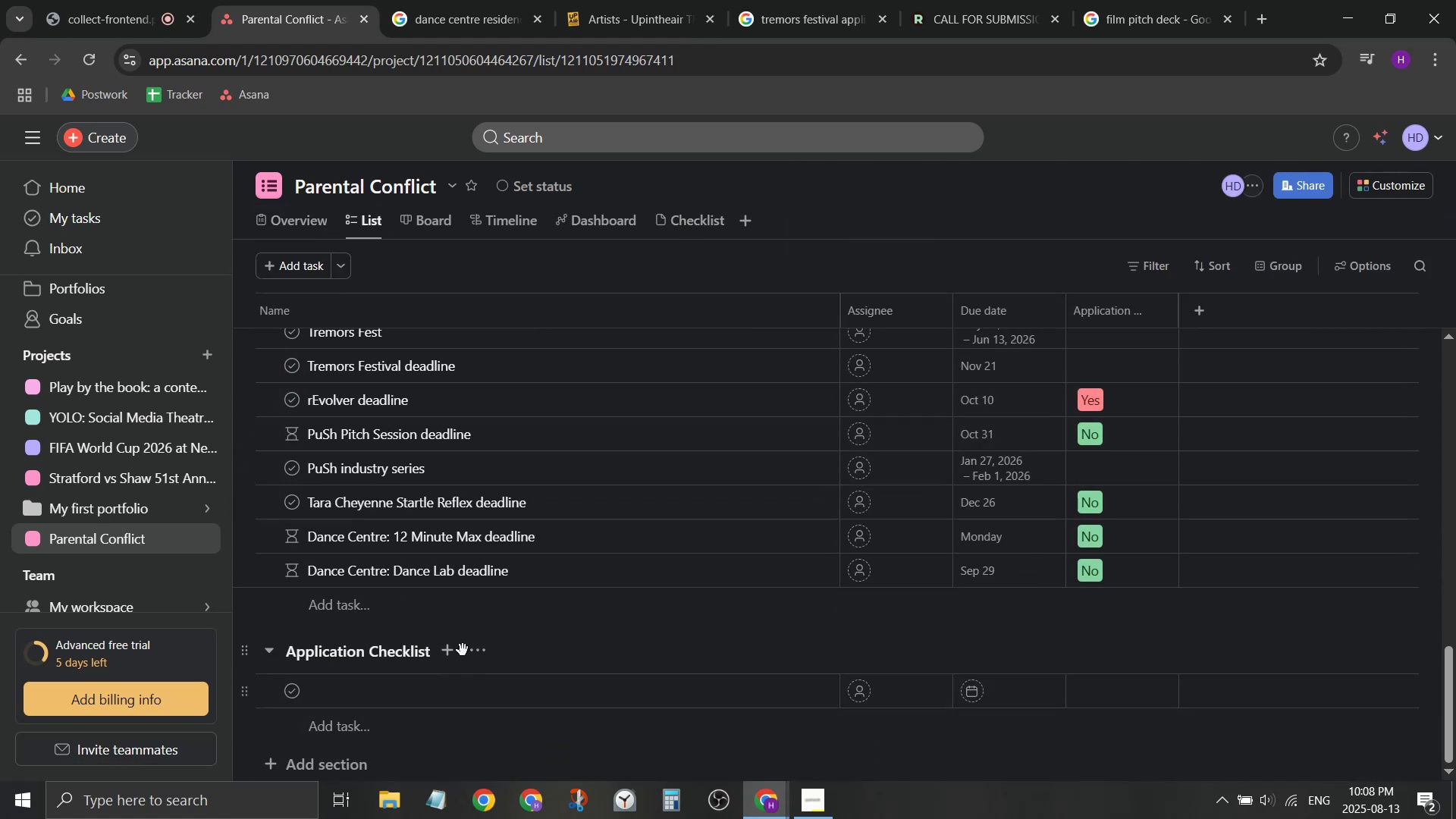 
key(Control+ControlLeft)
 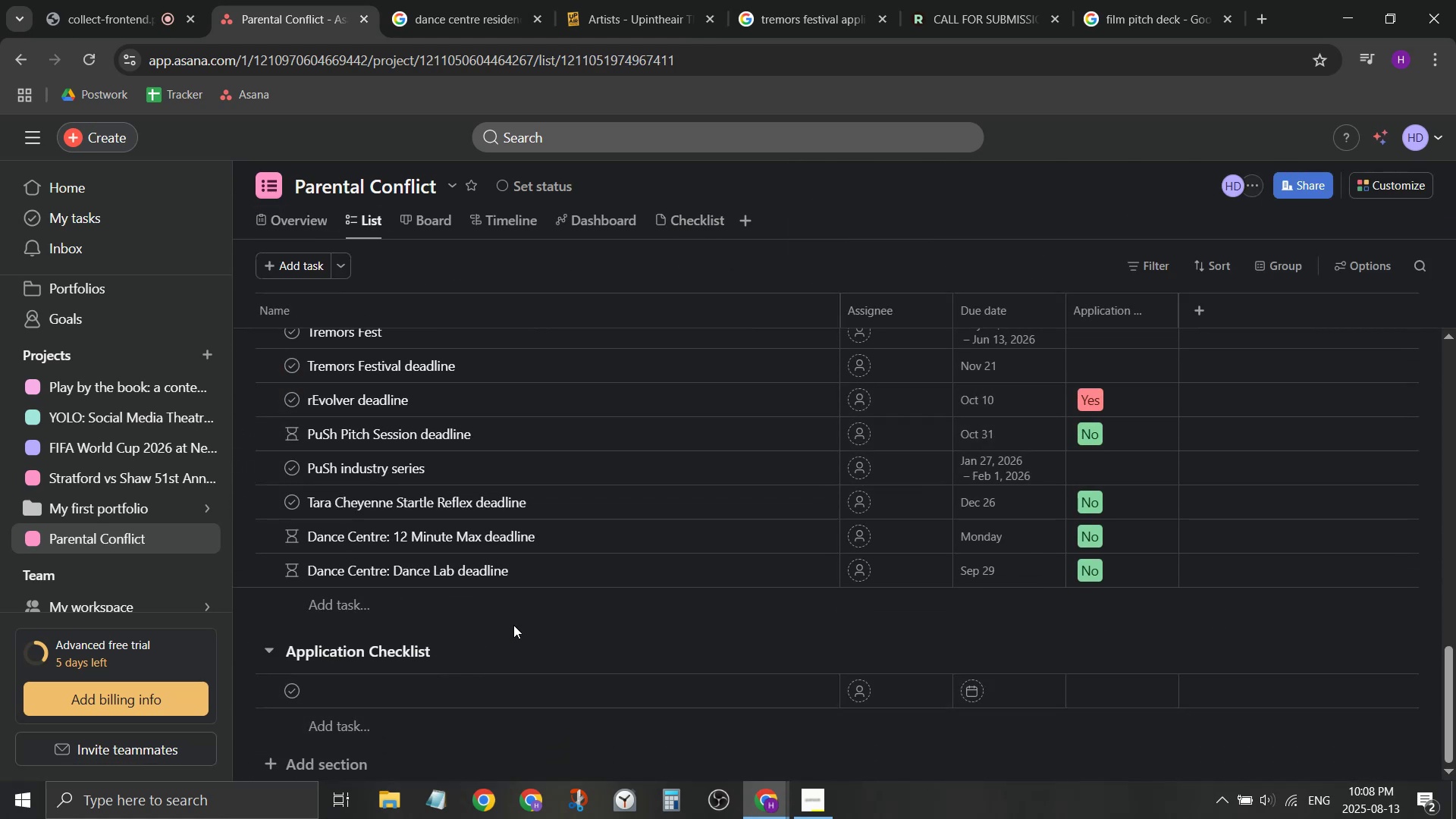 
key(Control+Z)
 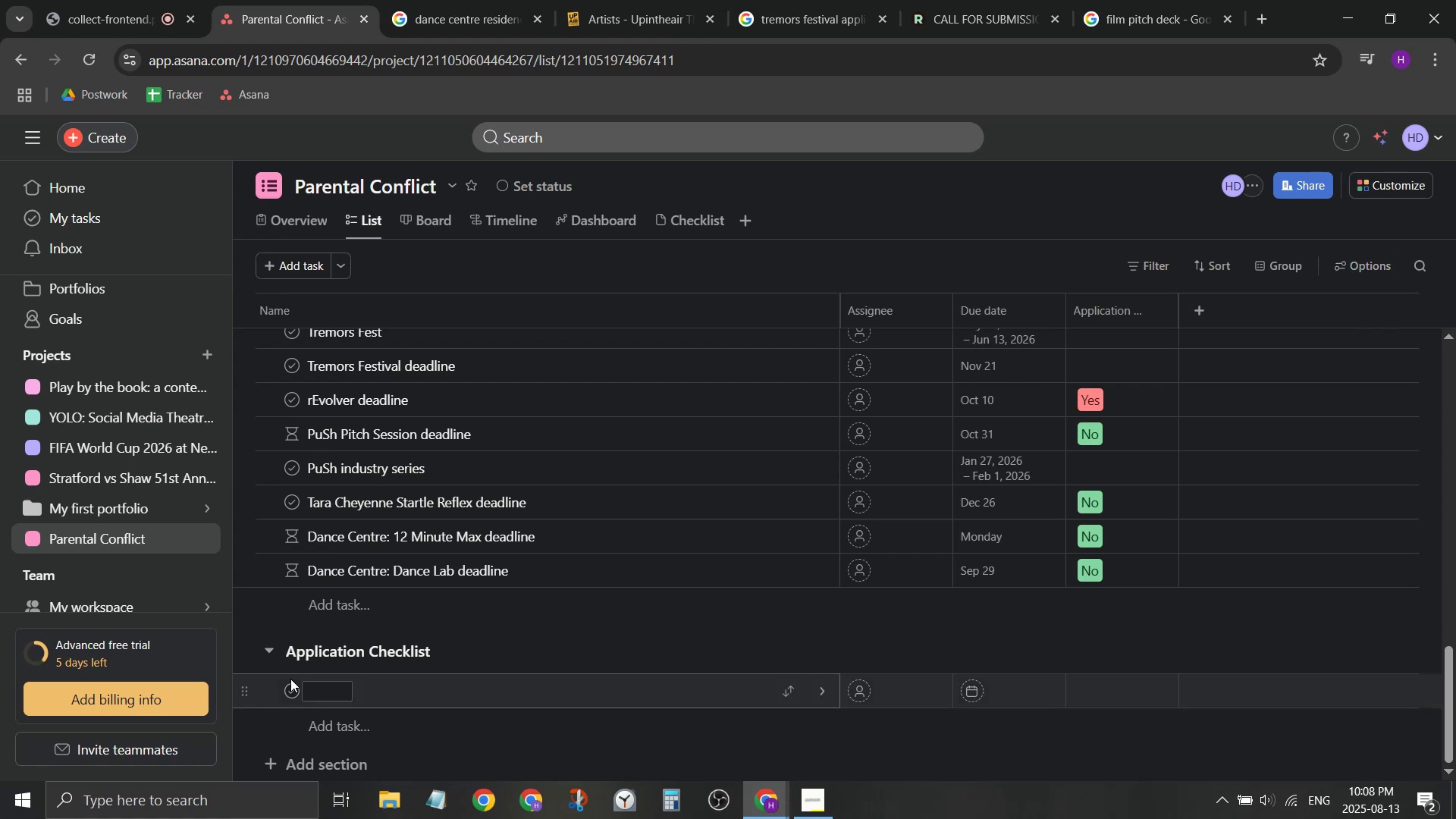 
left_click([243, 700])
 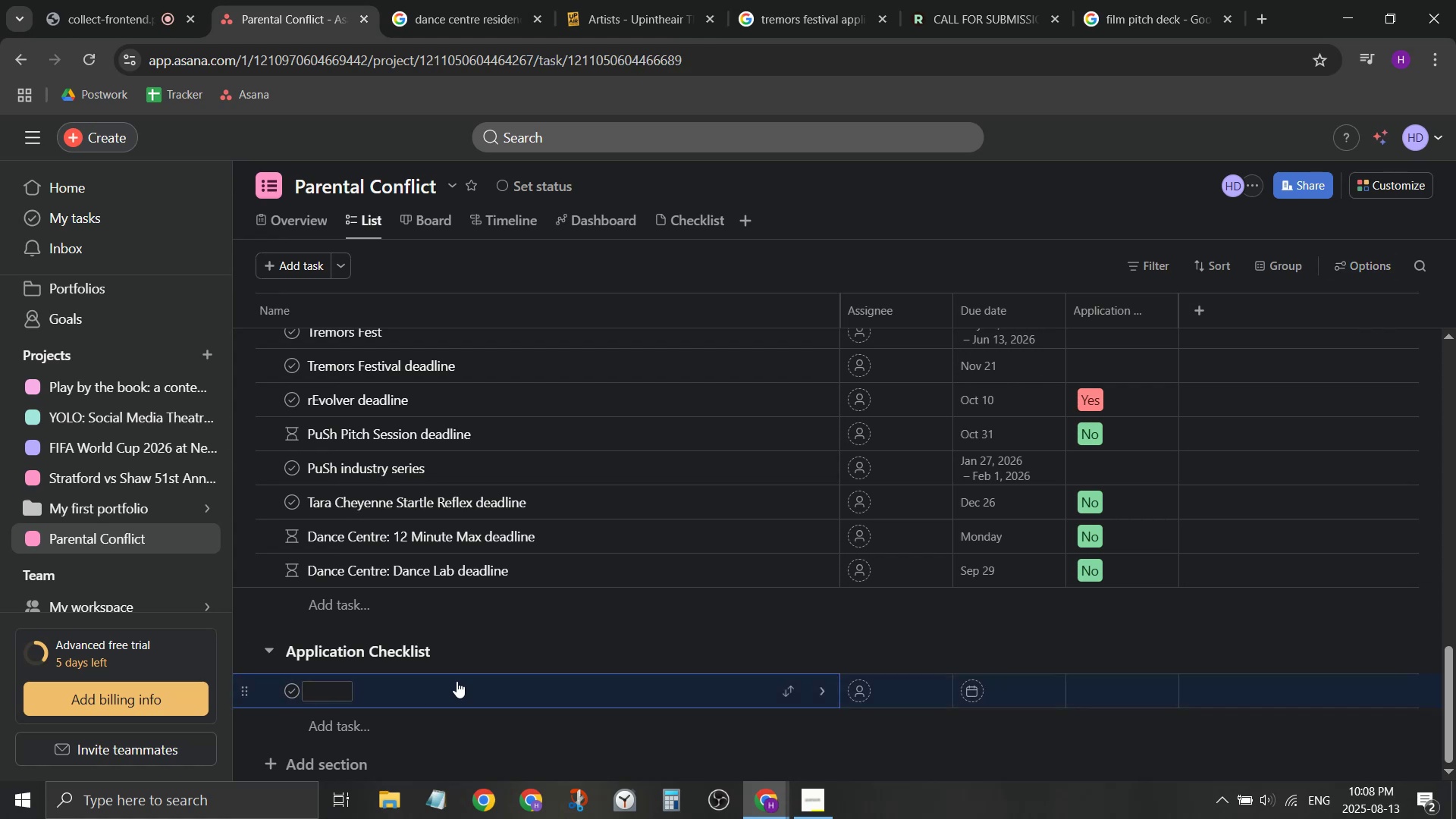 
scroll: coordinate [484, 638], scroll_direction: up, amount: 23.0
 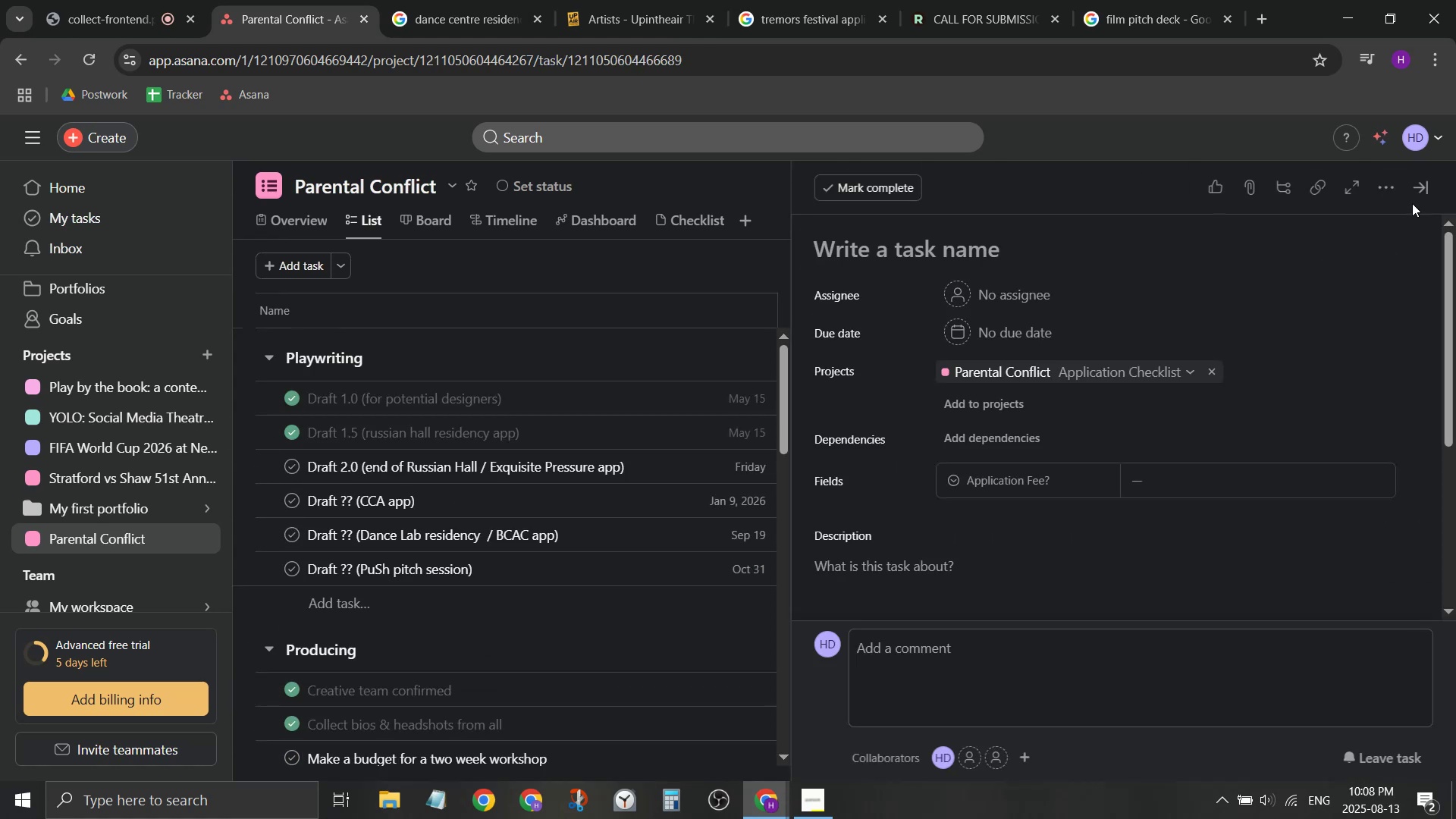 
double_click([1419, 187])
 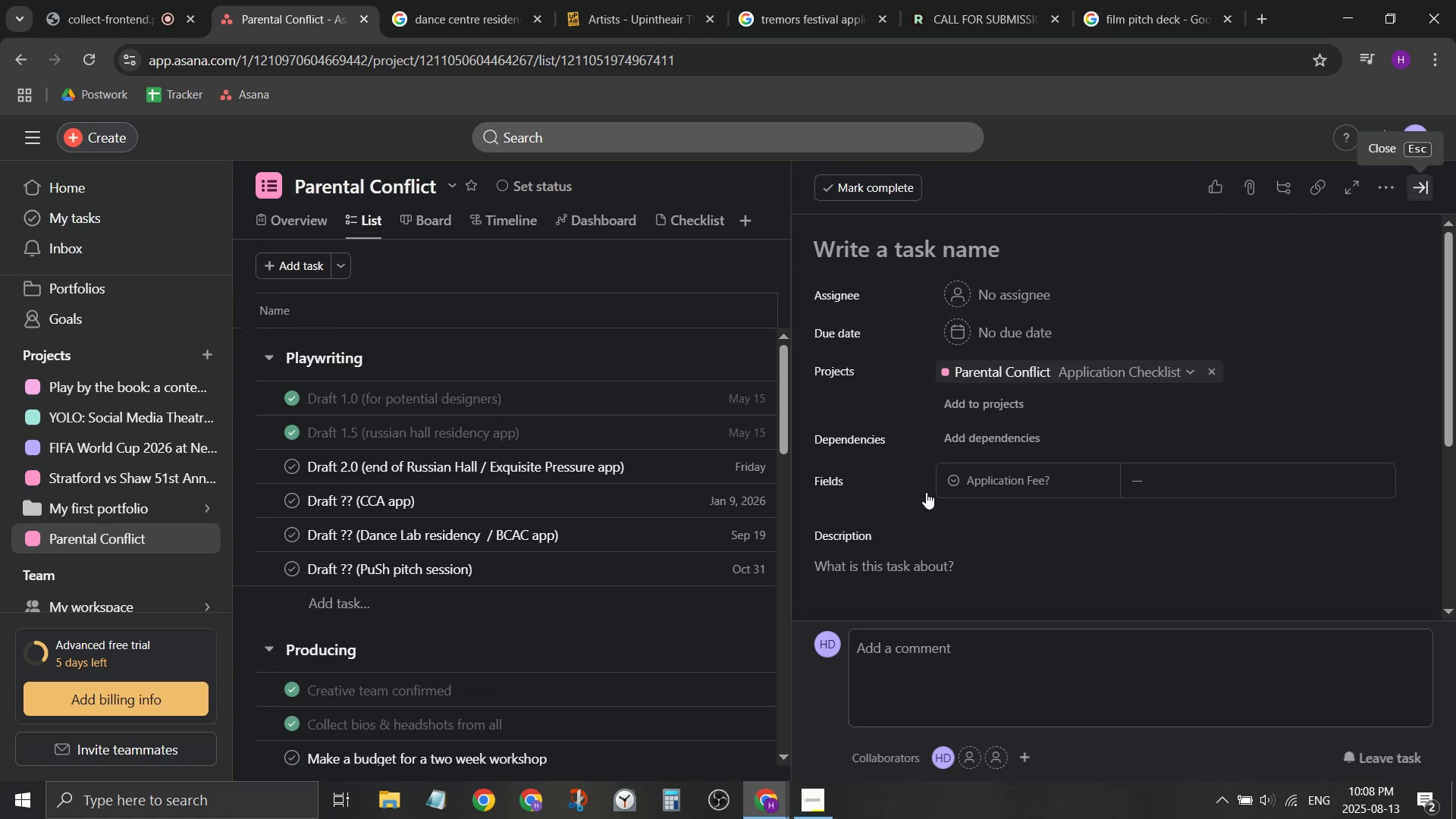 
scroll: coordinate [424, 699], scroll_direction: down, amount: 16.0
 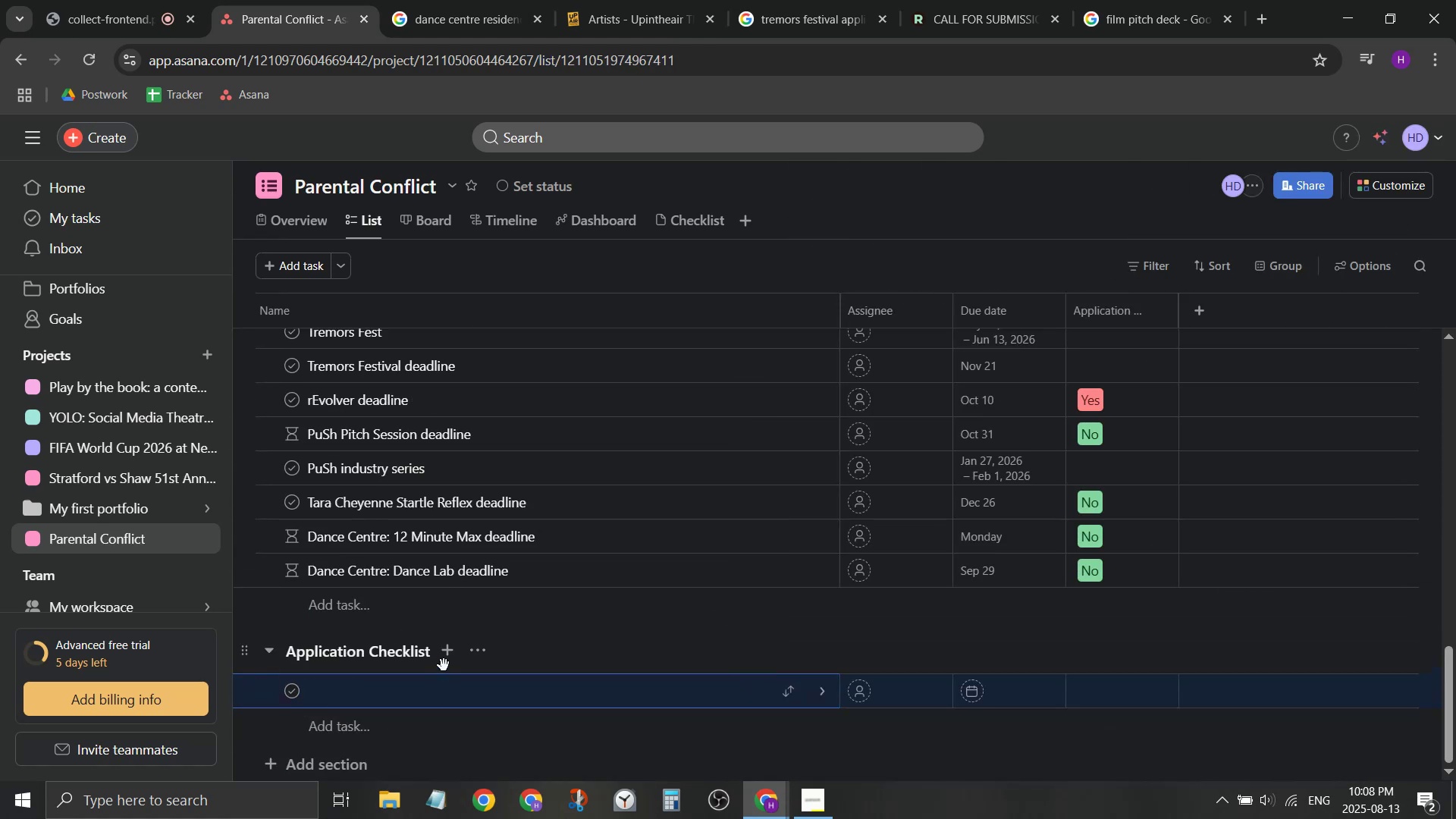 
left_click([456, 686])
 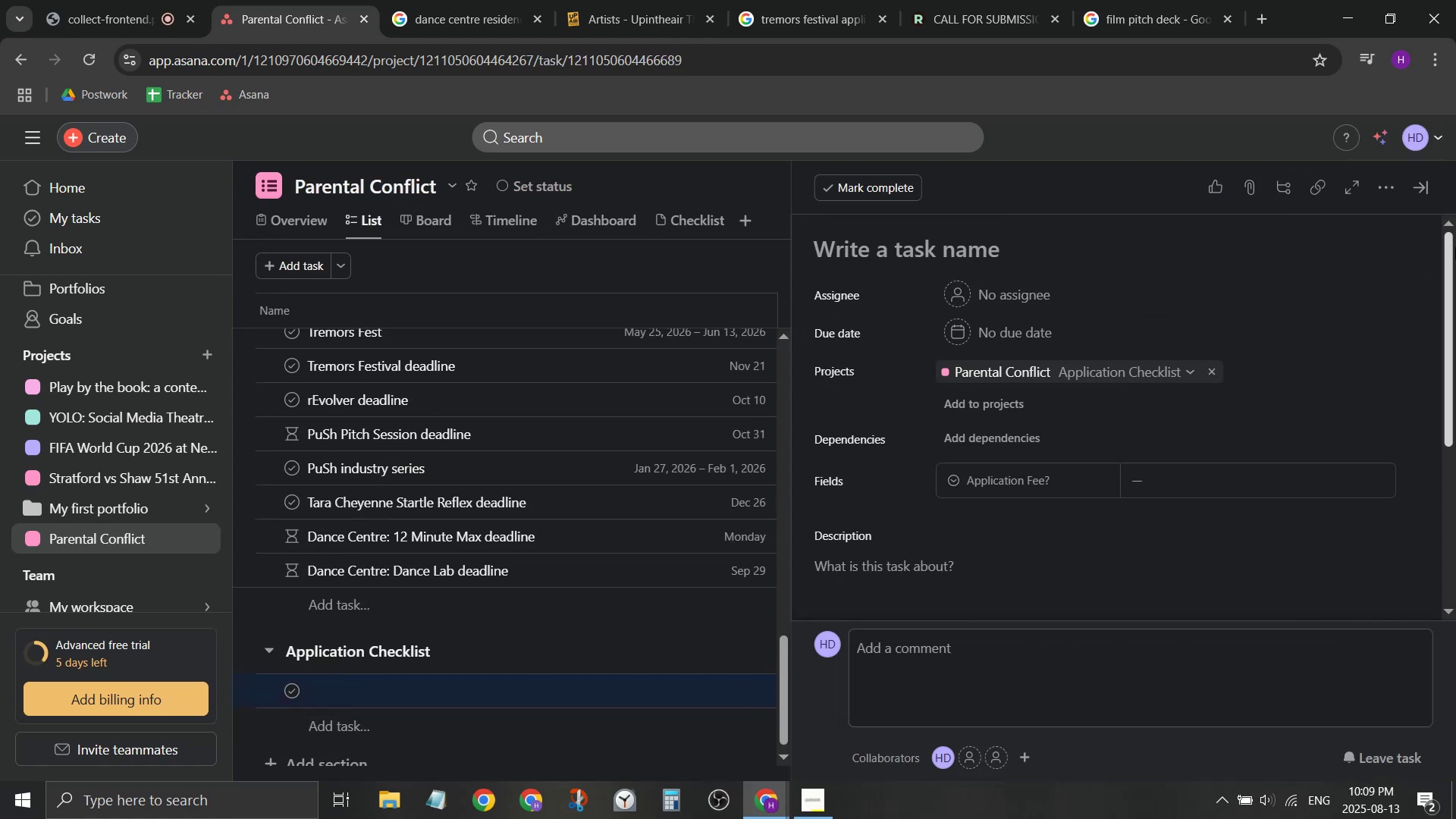 
left_click([1423, 187])
 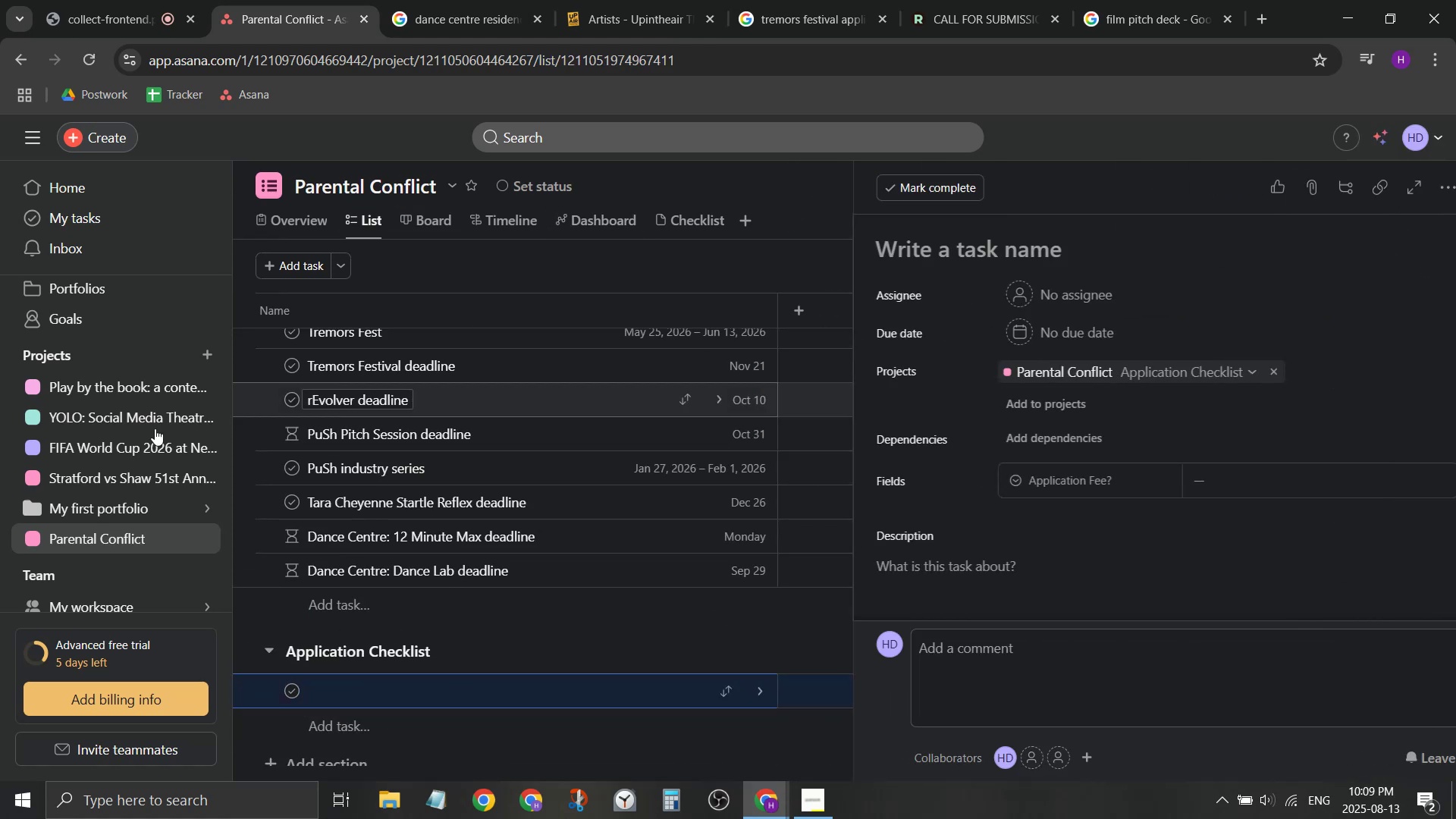 
scroll: coordinate [126, 515], scroll_direction: down, amount: 9.0
 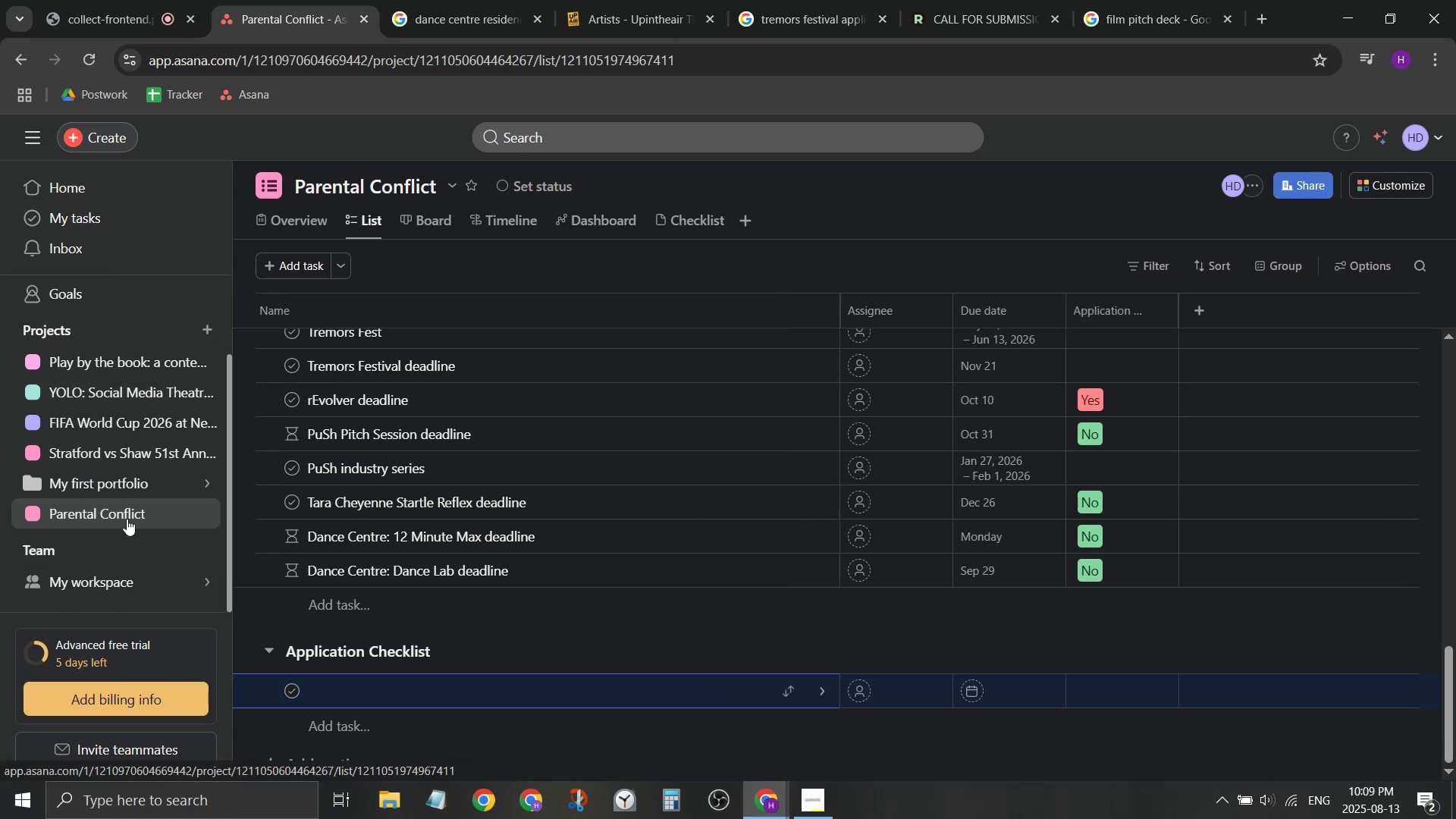 
scroll: coordinate [127, 519], scroll_direction: up, amount: 4.0
 